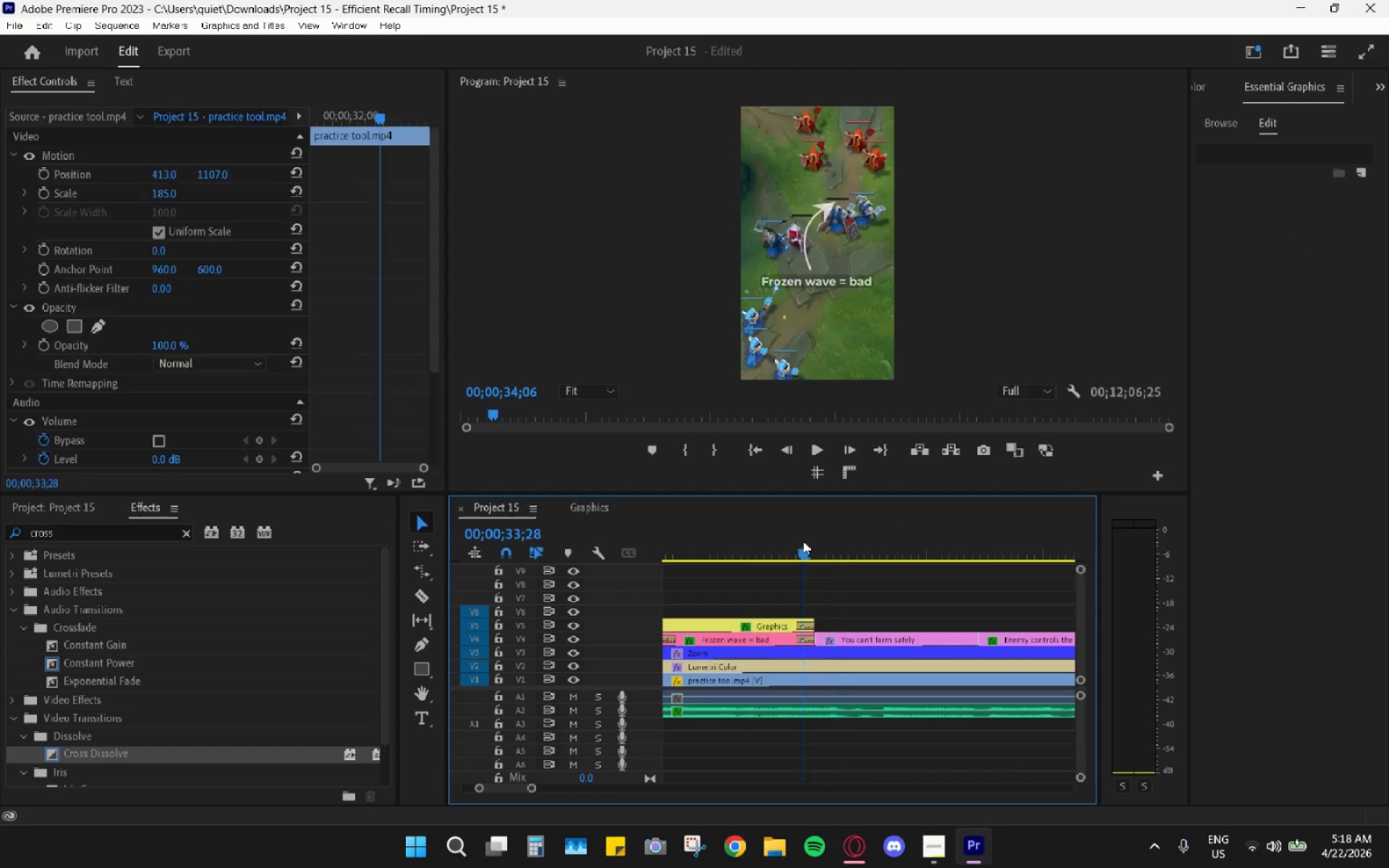 
key(Space)
 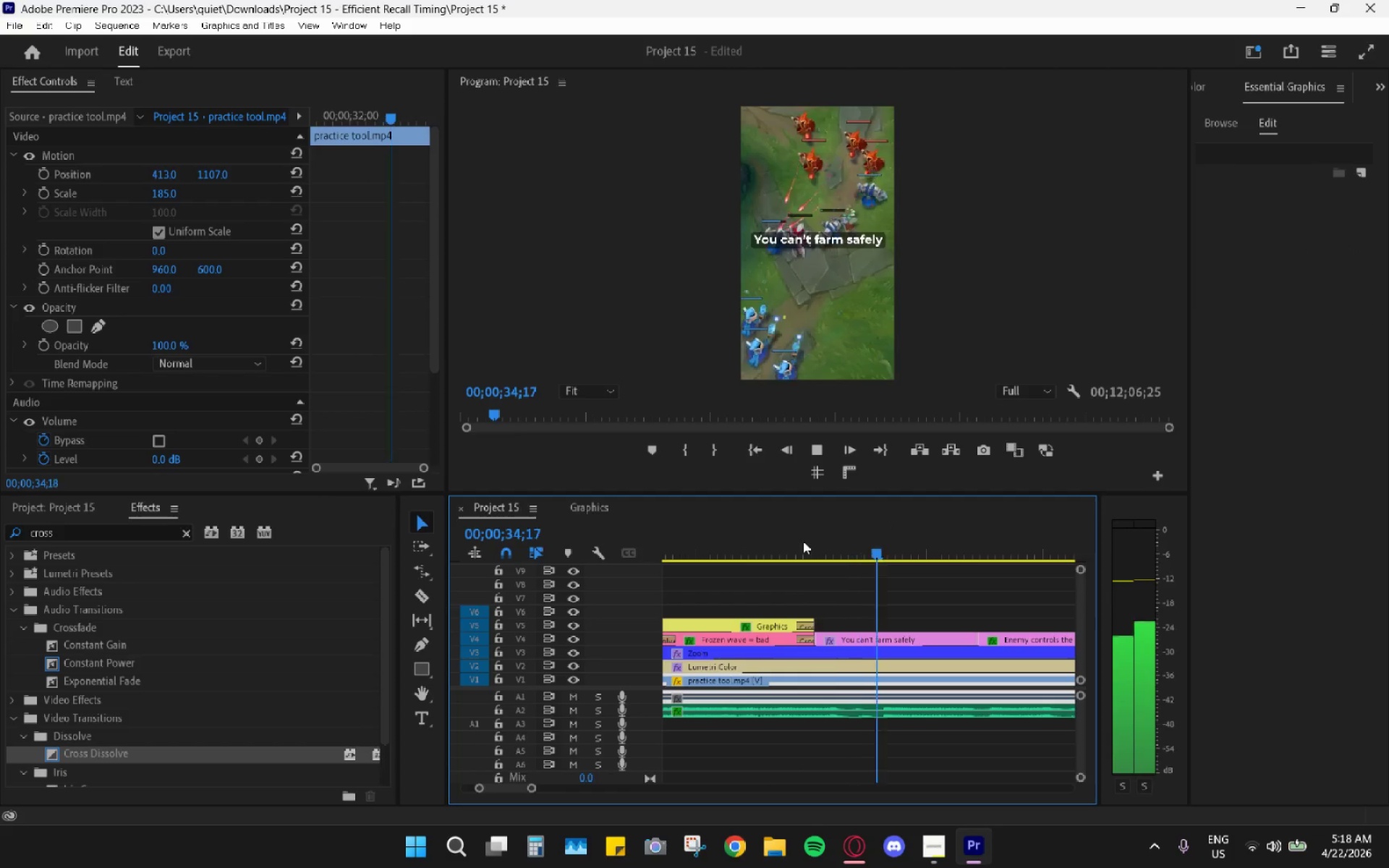 
key(Space)
 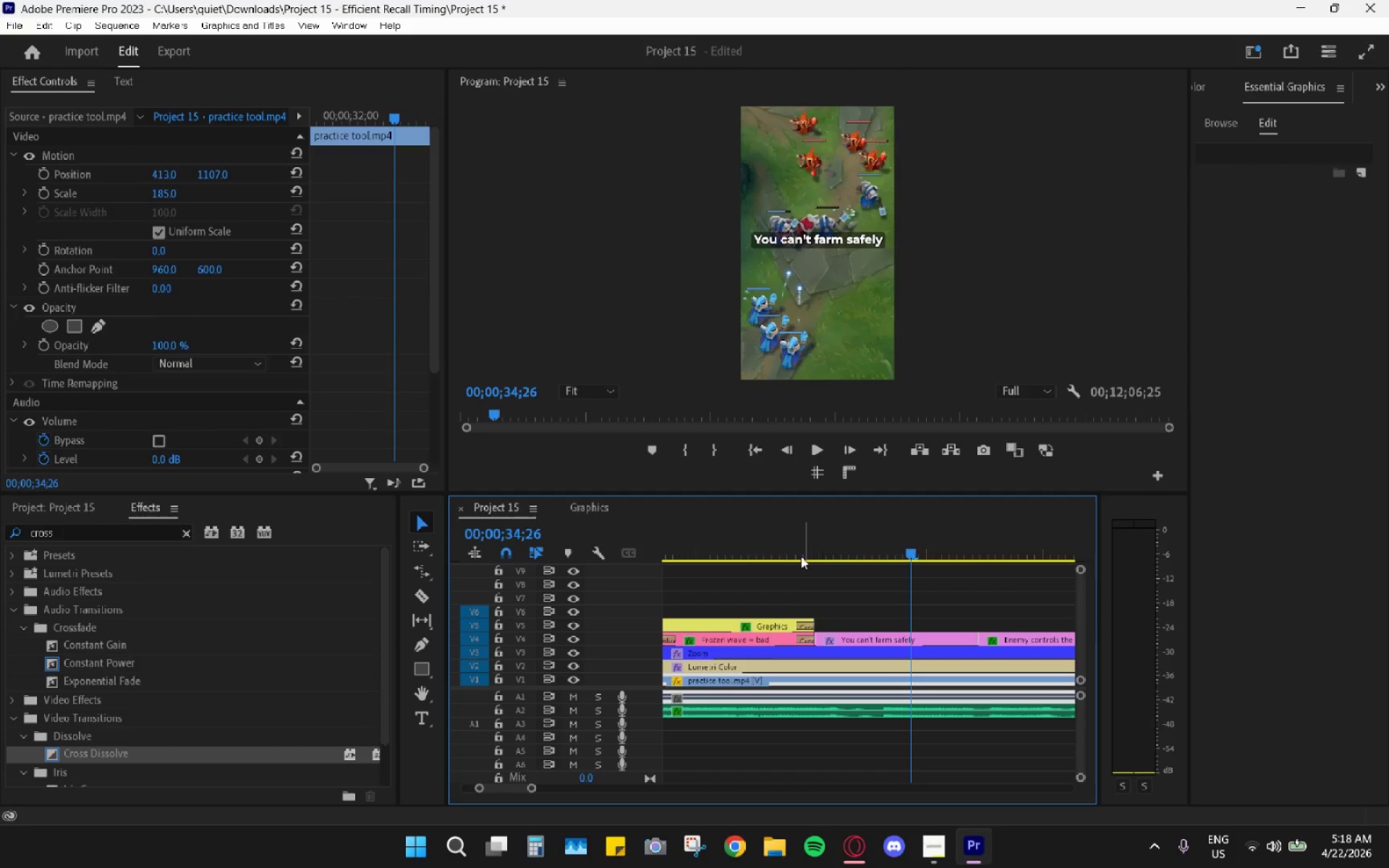 
key(Space)
 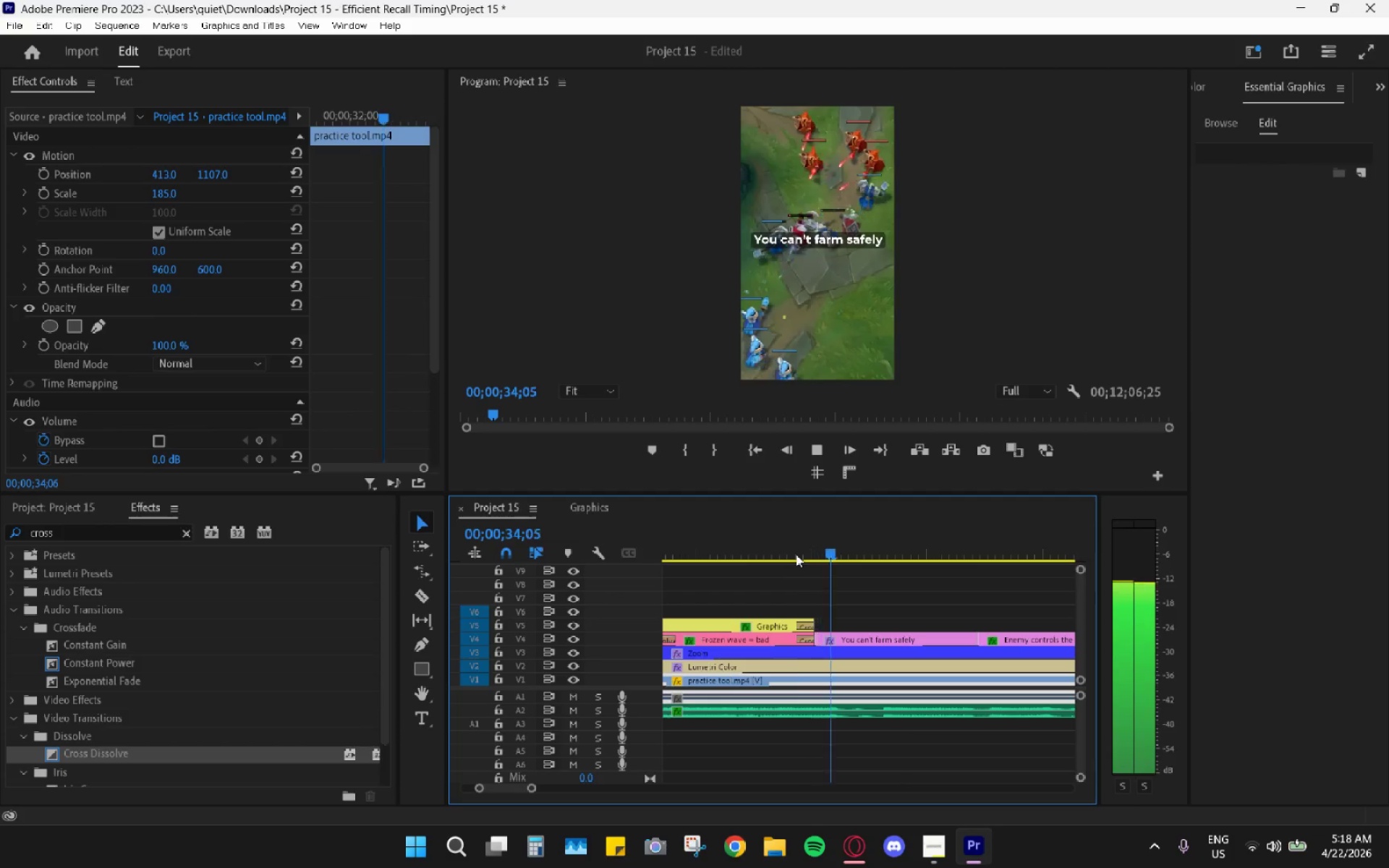 
left_click_drag(start_coordinate=[768, 554], to_coordinate=[725, 552])
 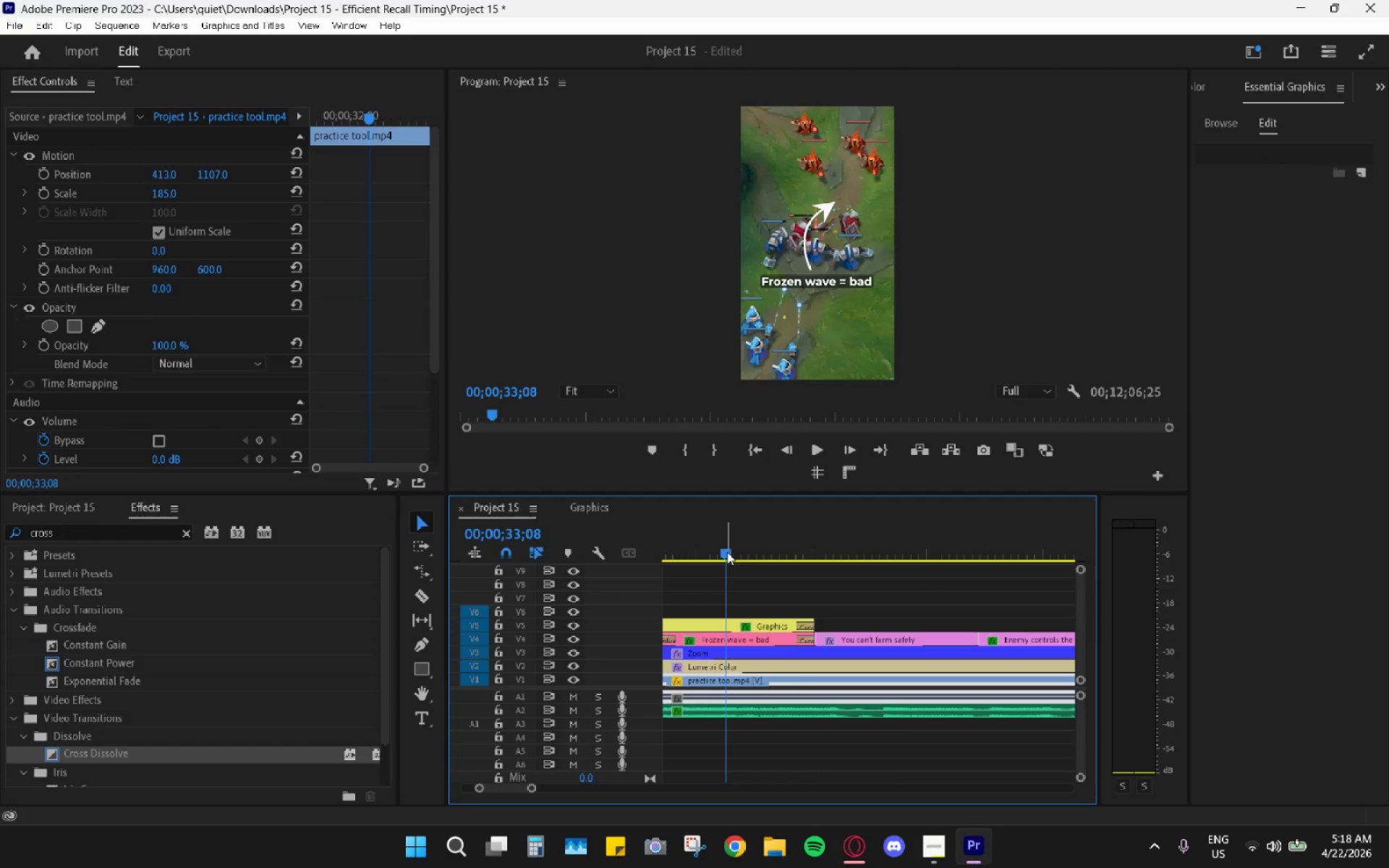 
key(Space)
 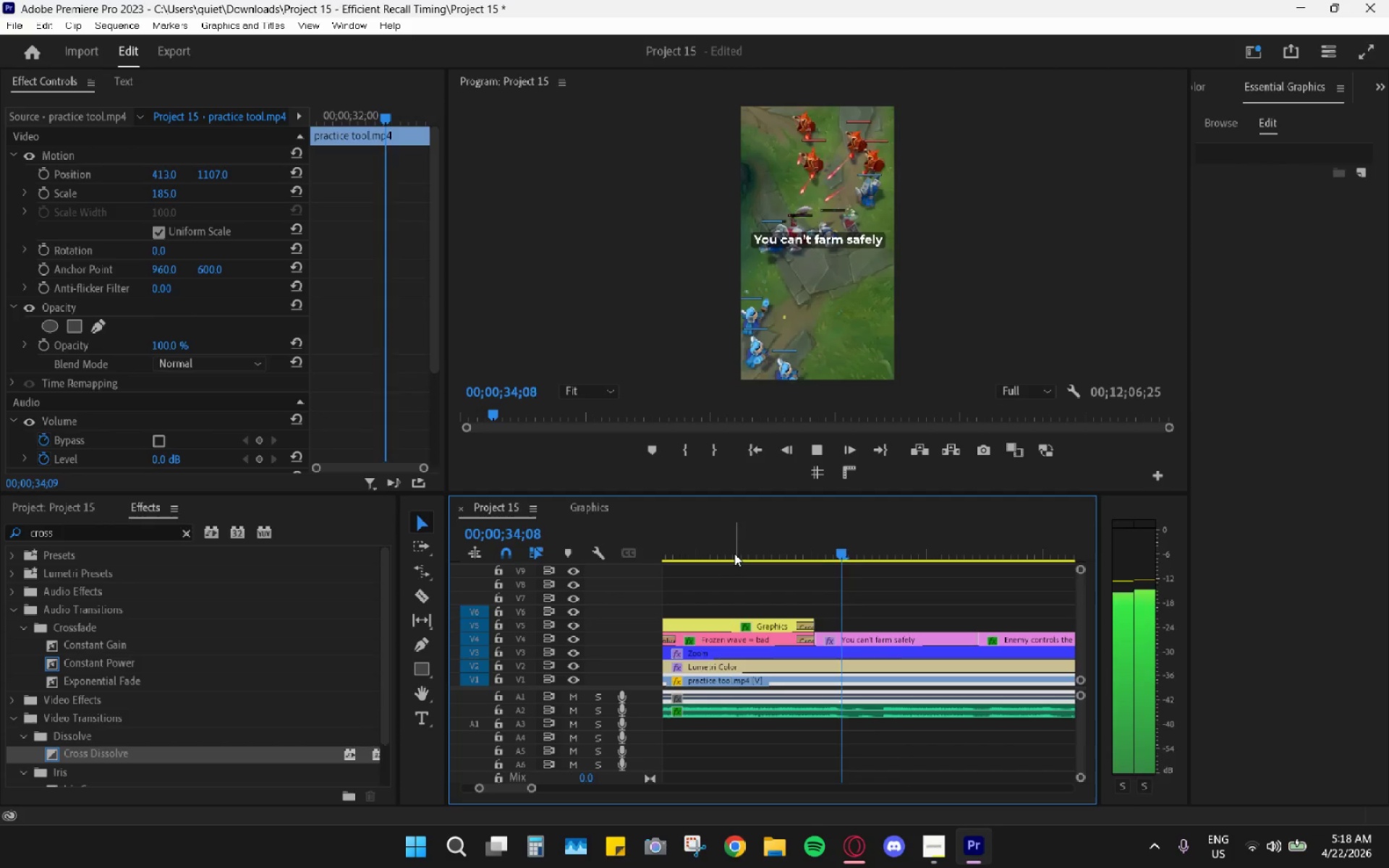 
key(Space)
 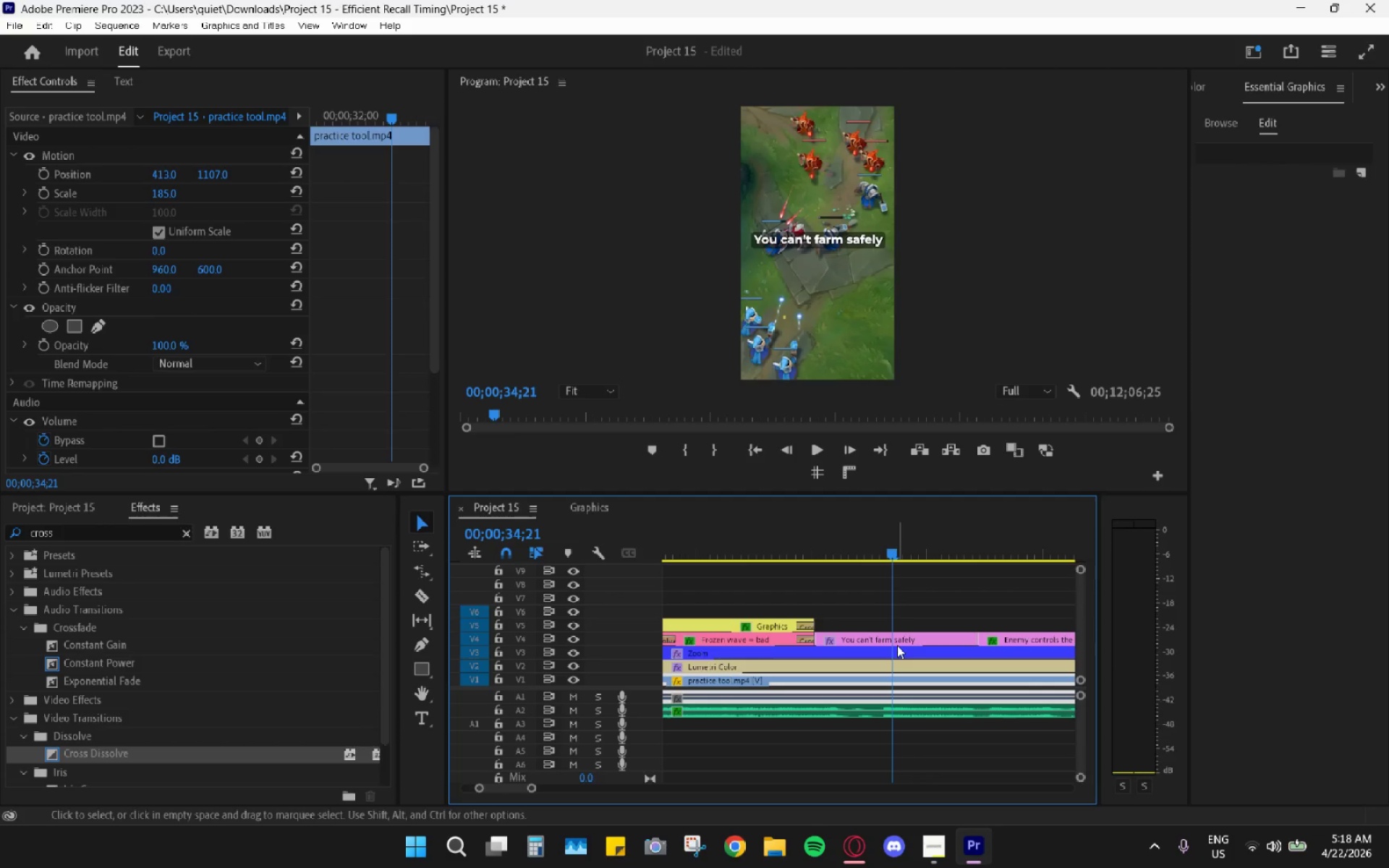 
wait(7.0)
 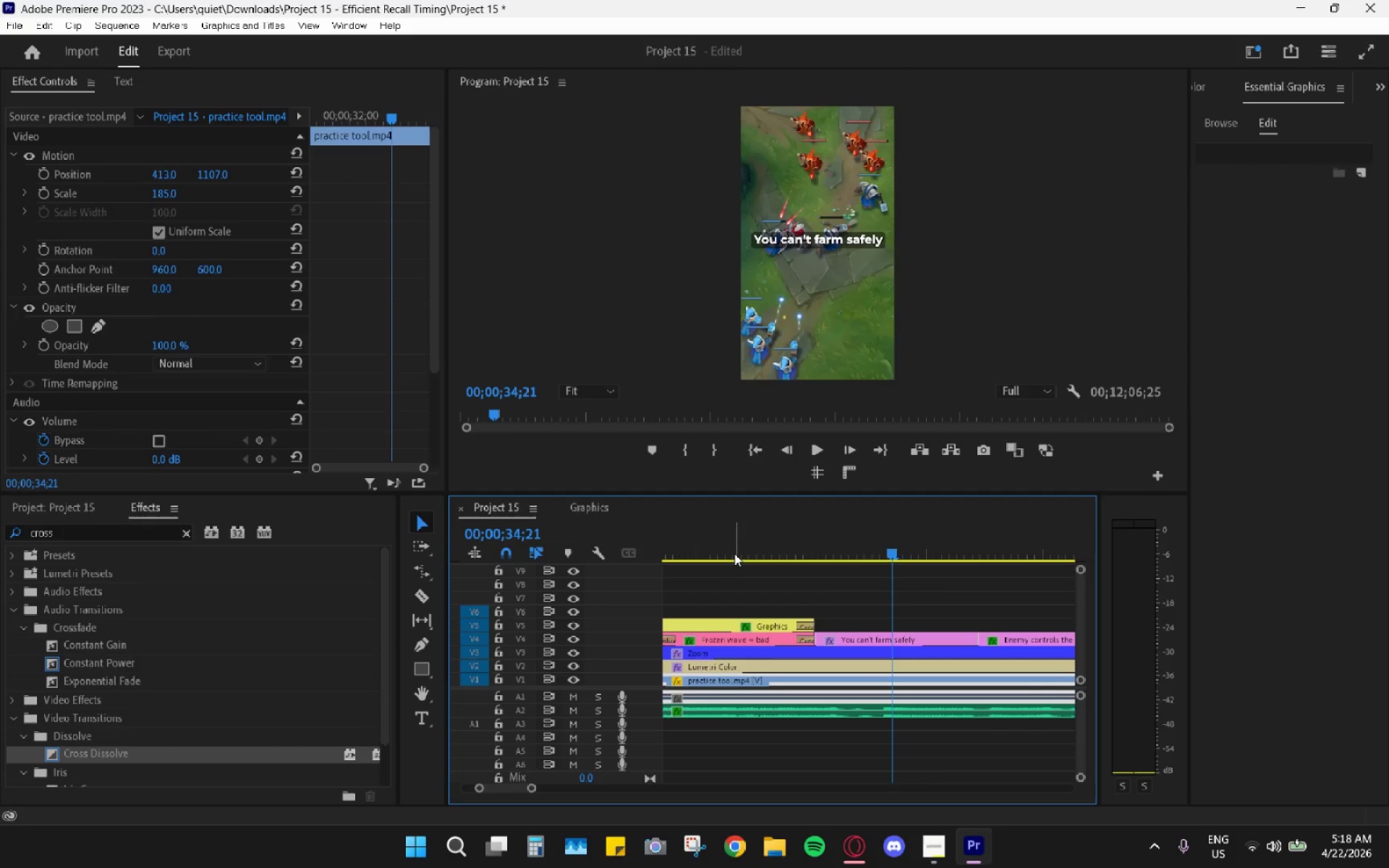 
left_click_drag(start_coordinate=[780, 536], to_coordinate=[805, 565])
 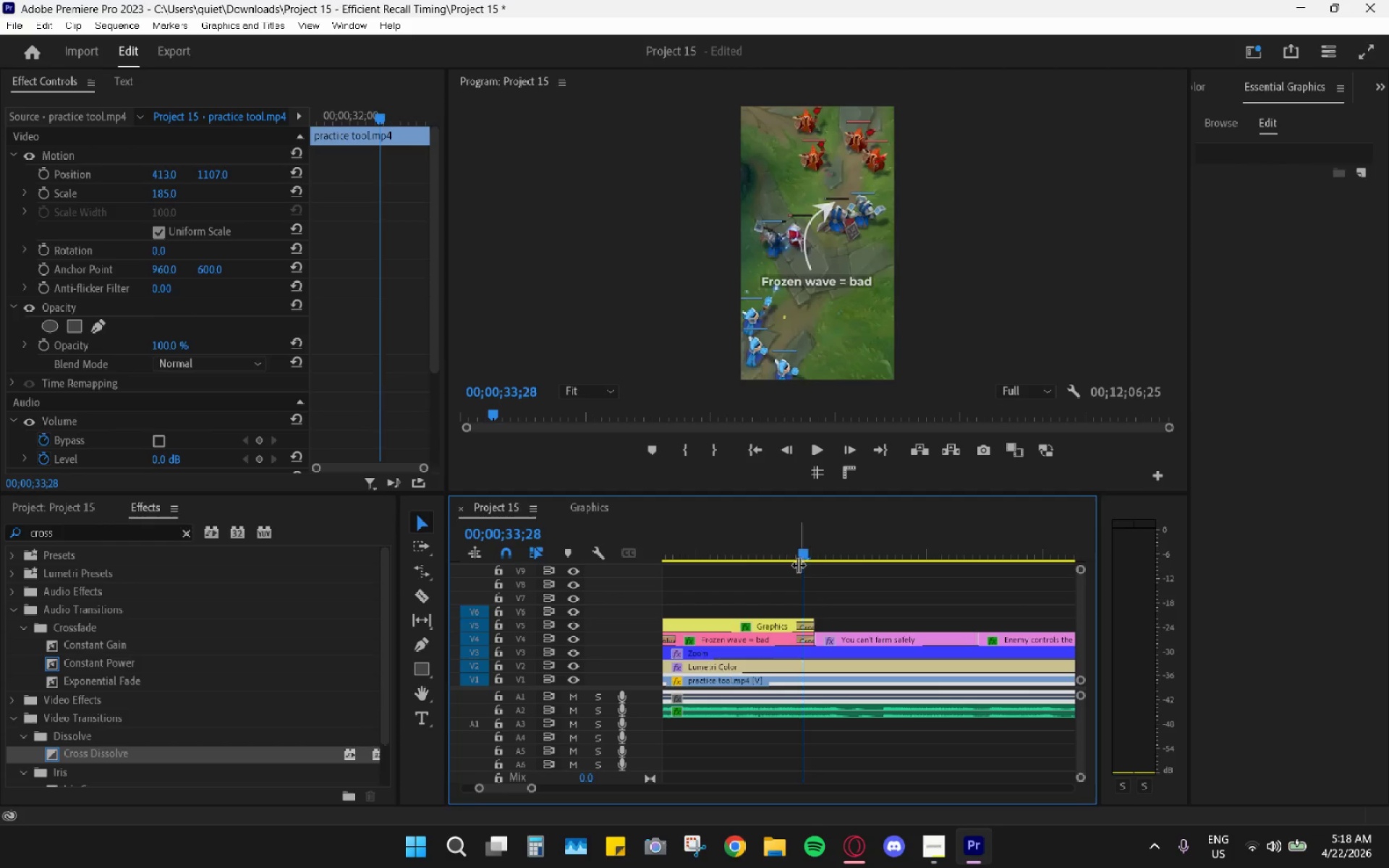 
key(Space)
 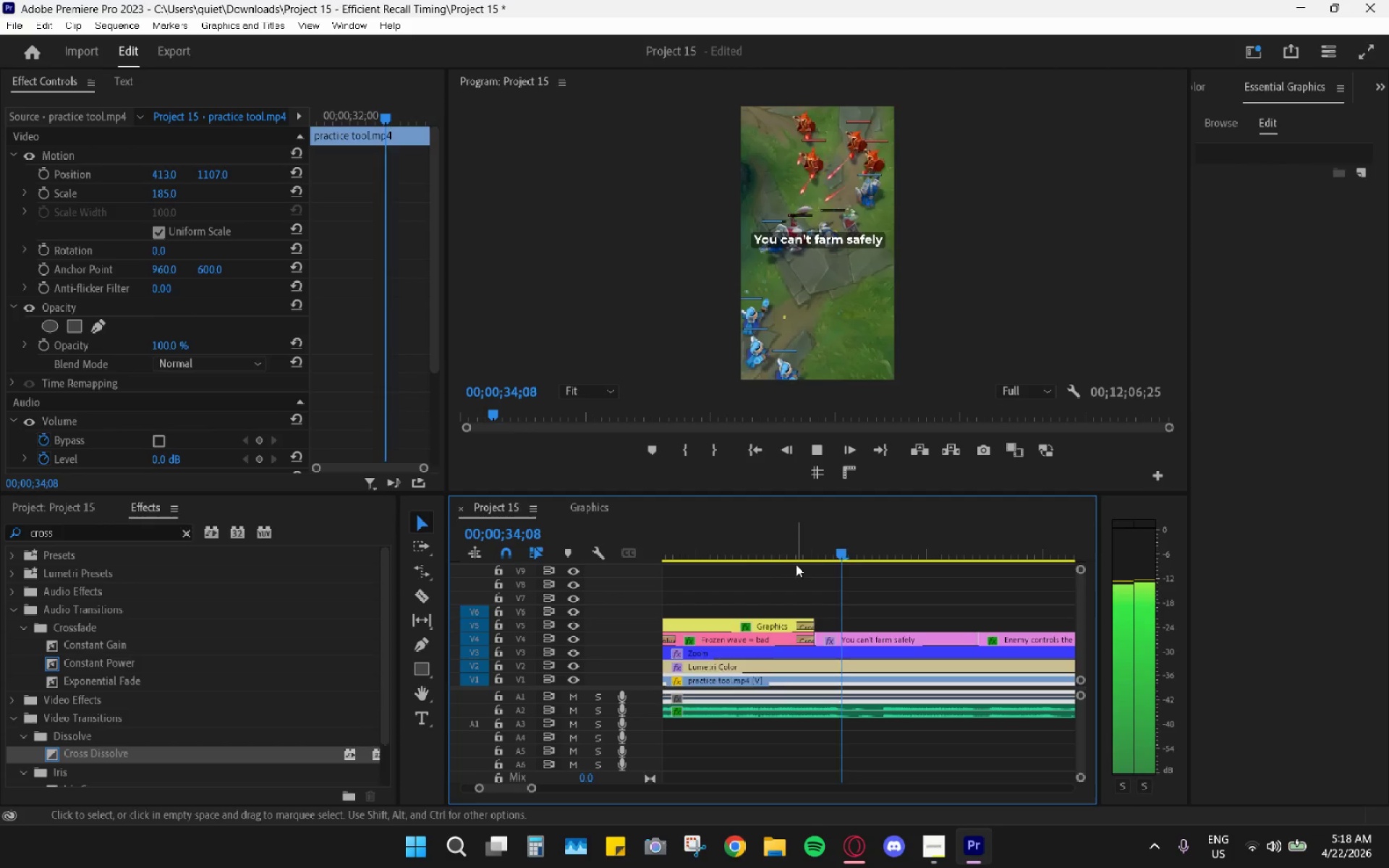 
left_click_drag(start_coordinate=[791, 563], to_coordinate=[752, 556])
 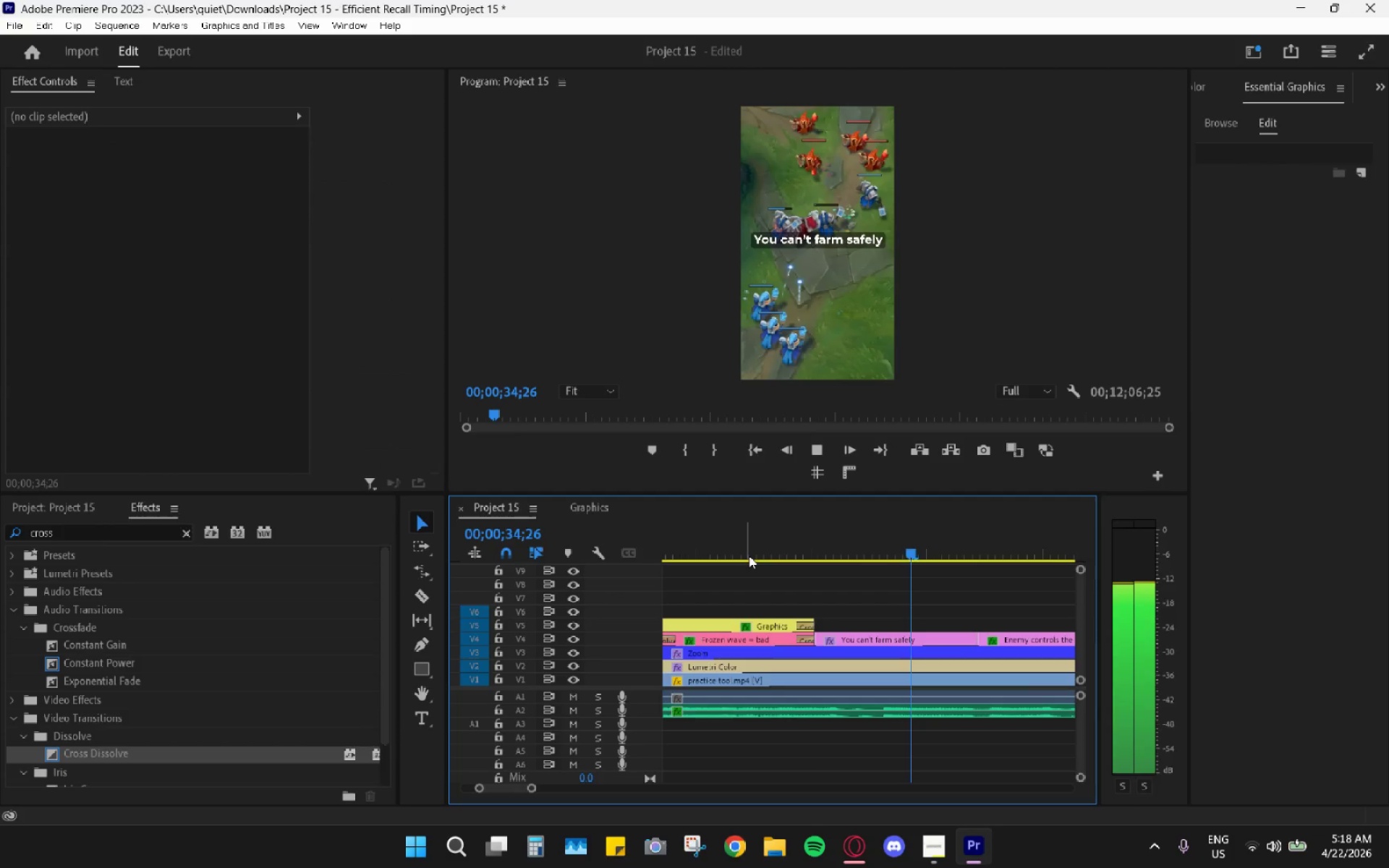 
key(Space)
 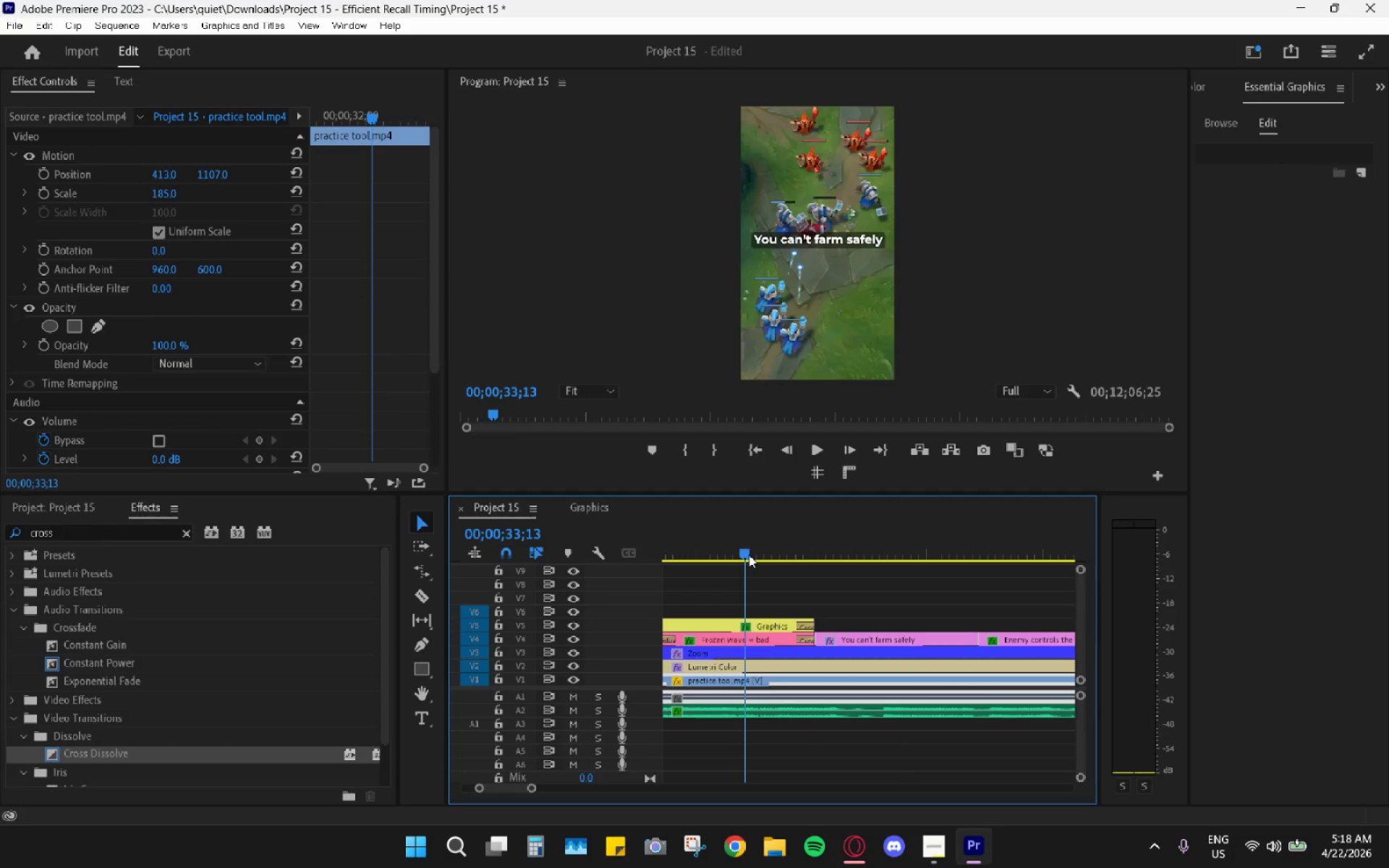 
key(Space)
 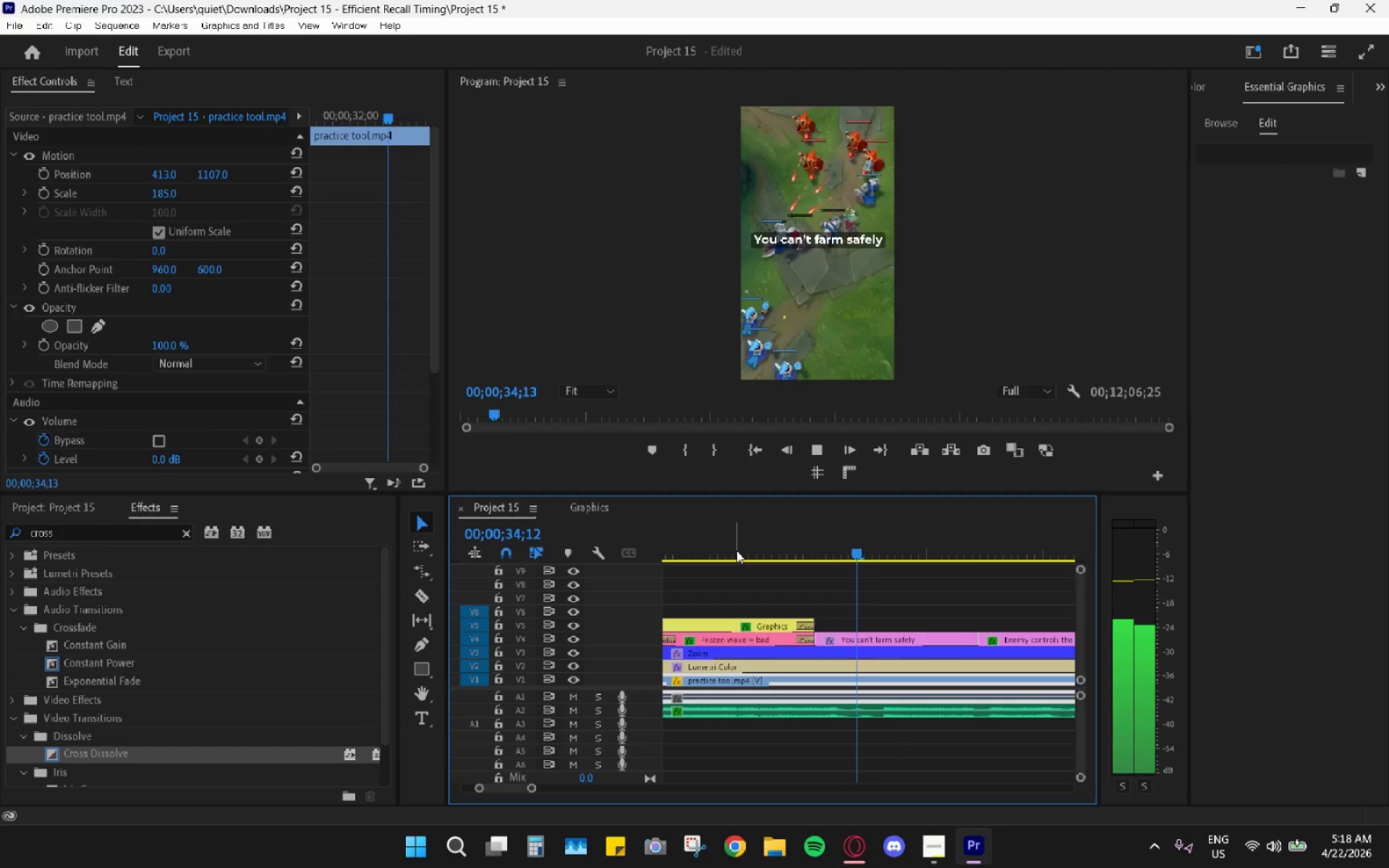 
key(Space)
 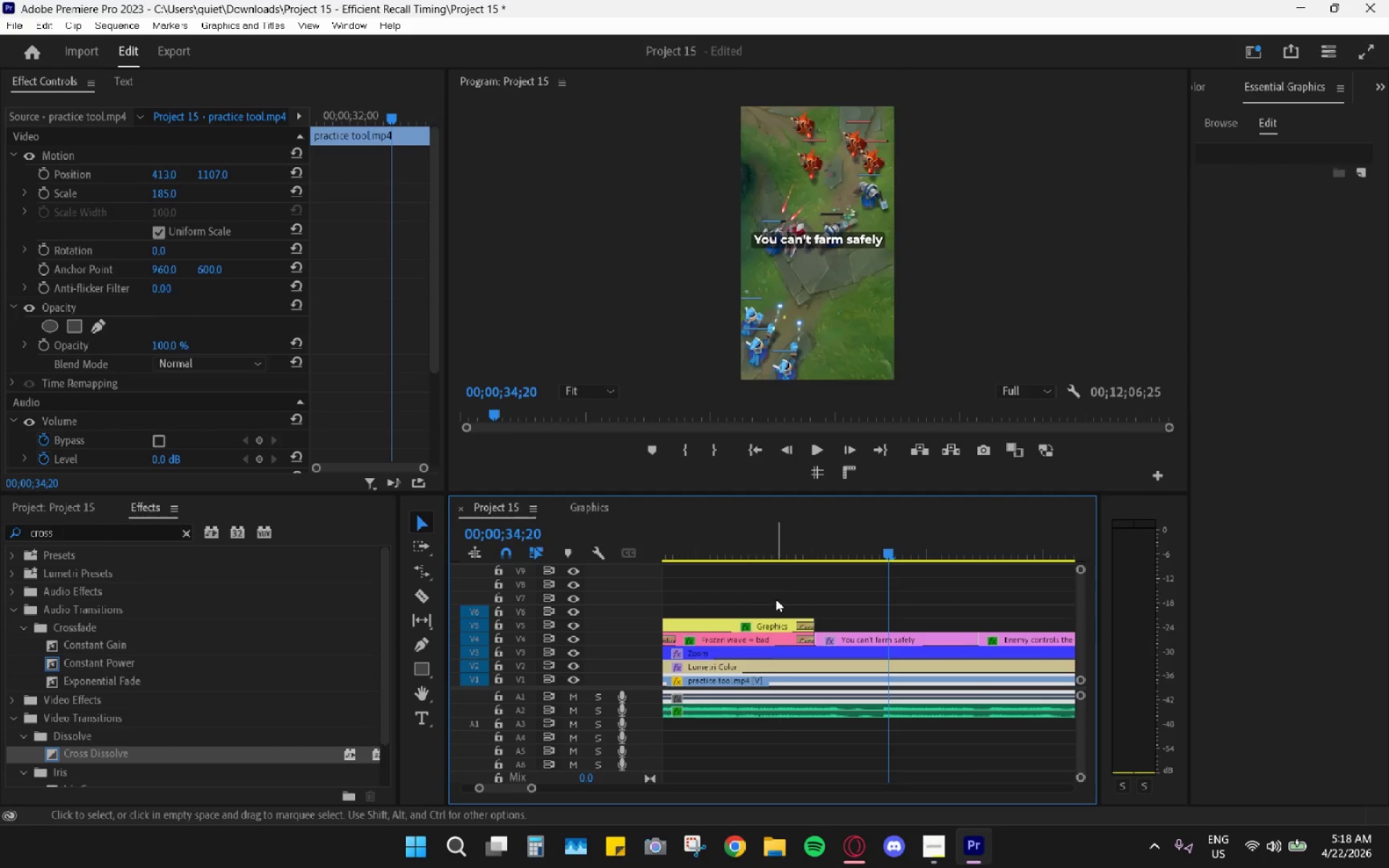 
hold_key(key=AltLeft, duration=0.73)
scroll: coordinate [781, 636], scroll_direction: down, amount: 7.0
 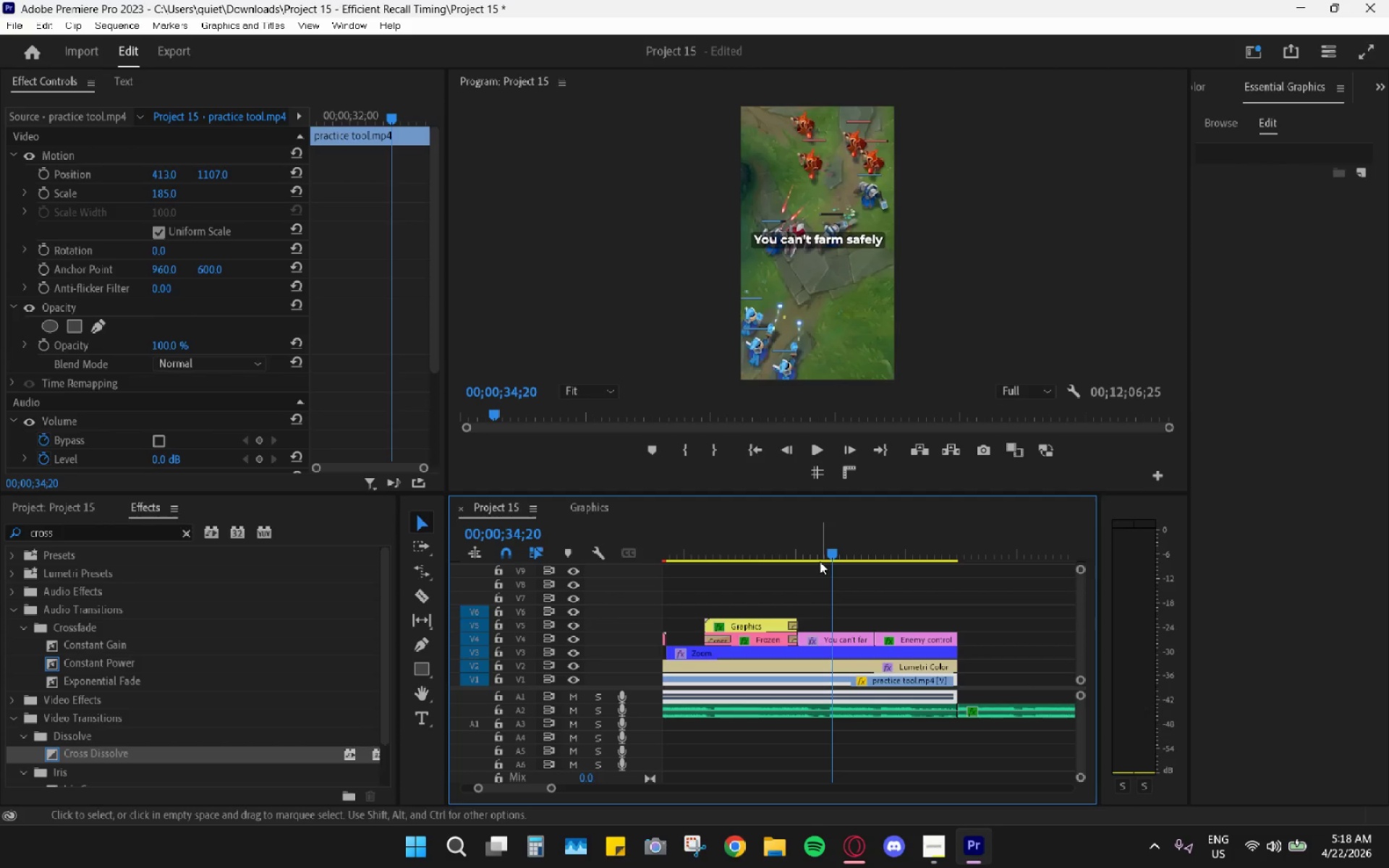 
key(Space)
 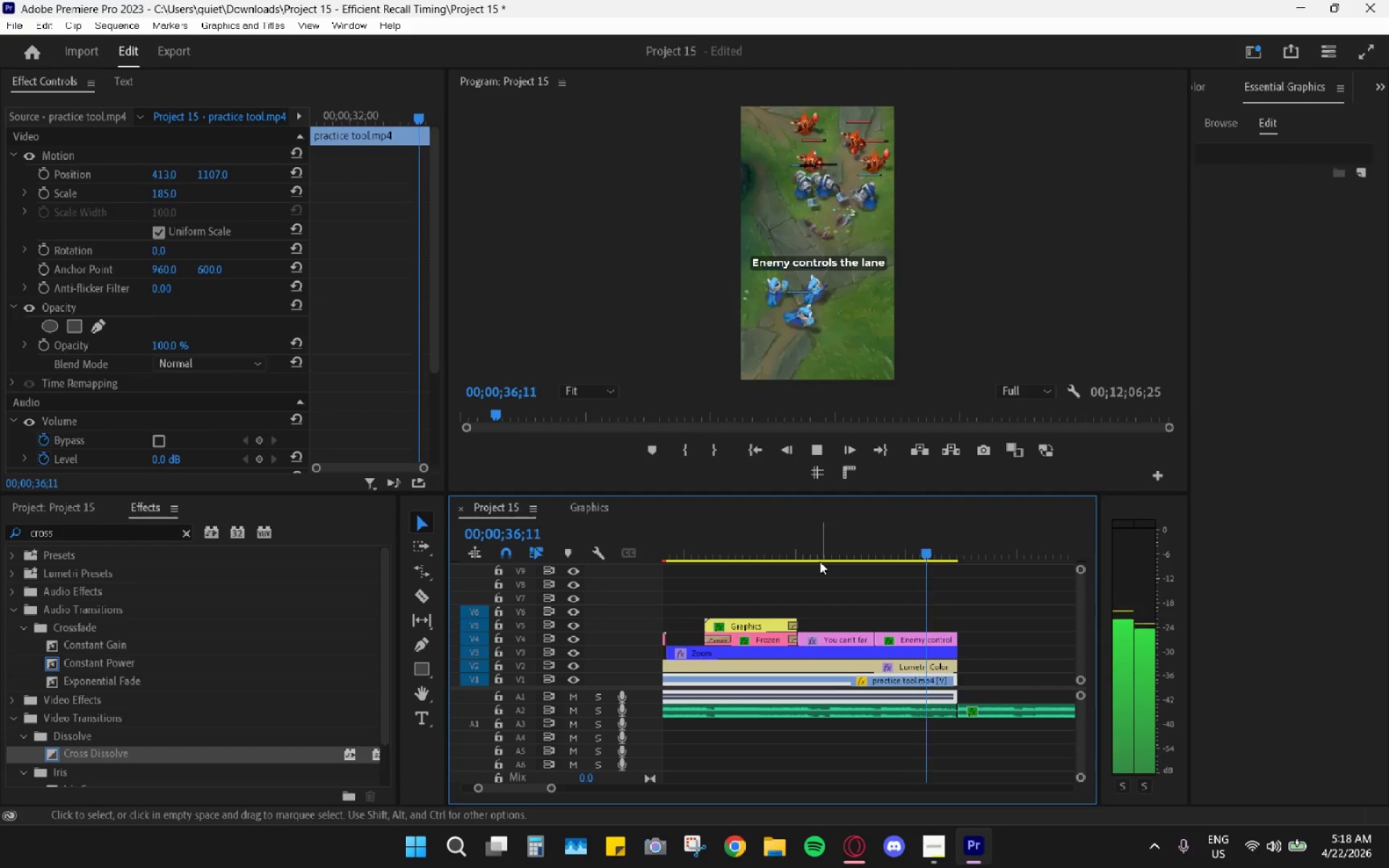 
key(Space)
 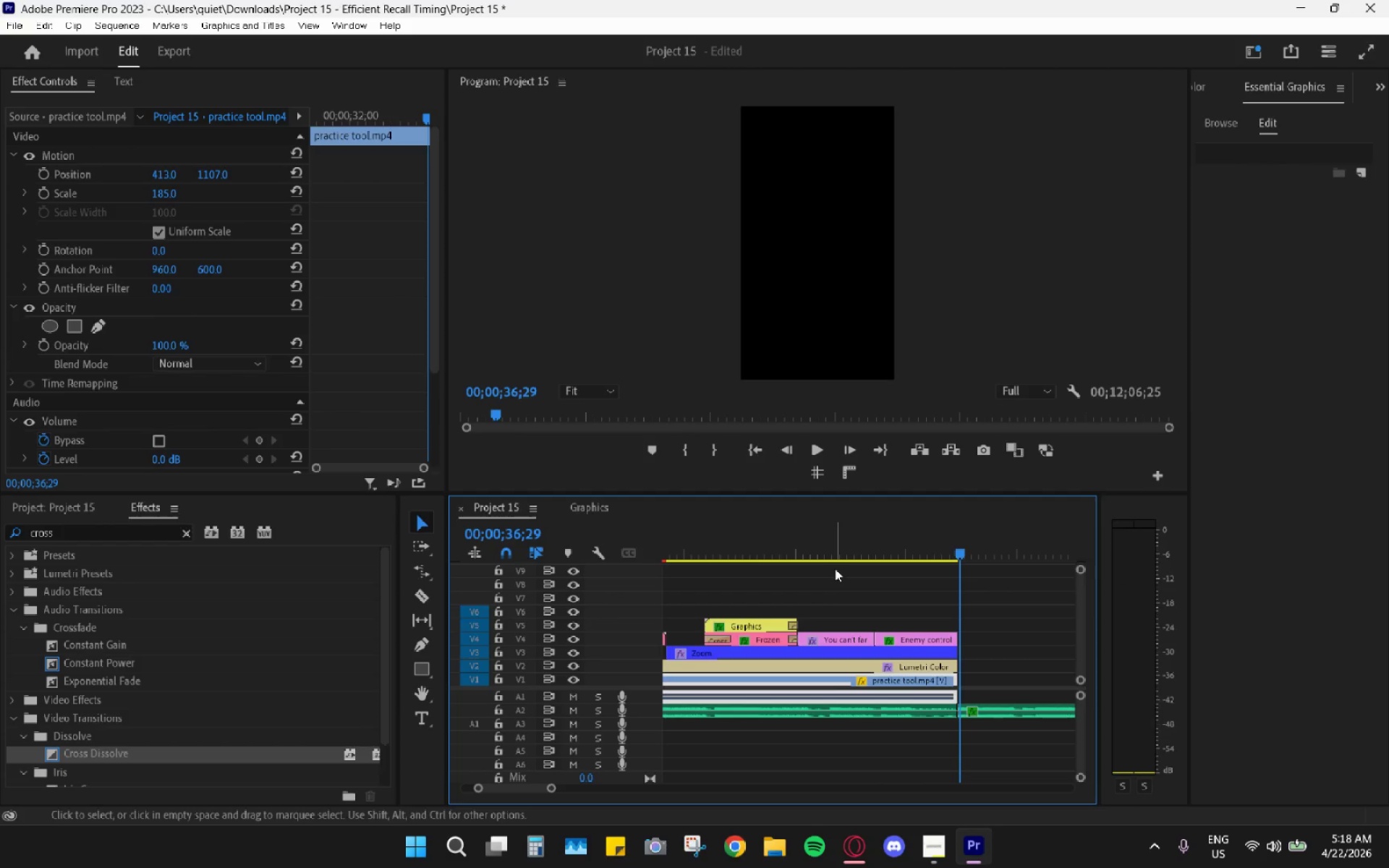 
key(Space)
 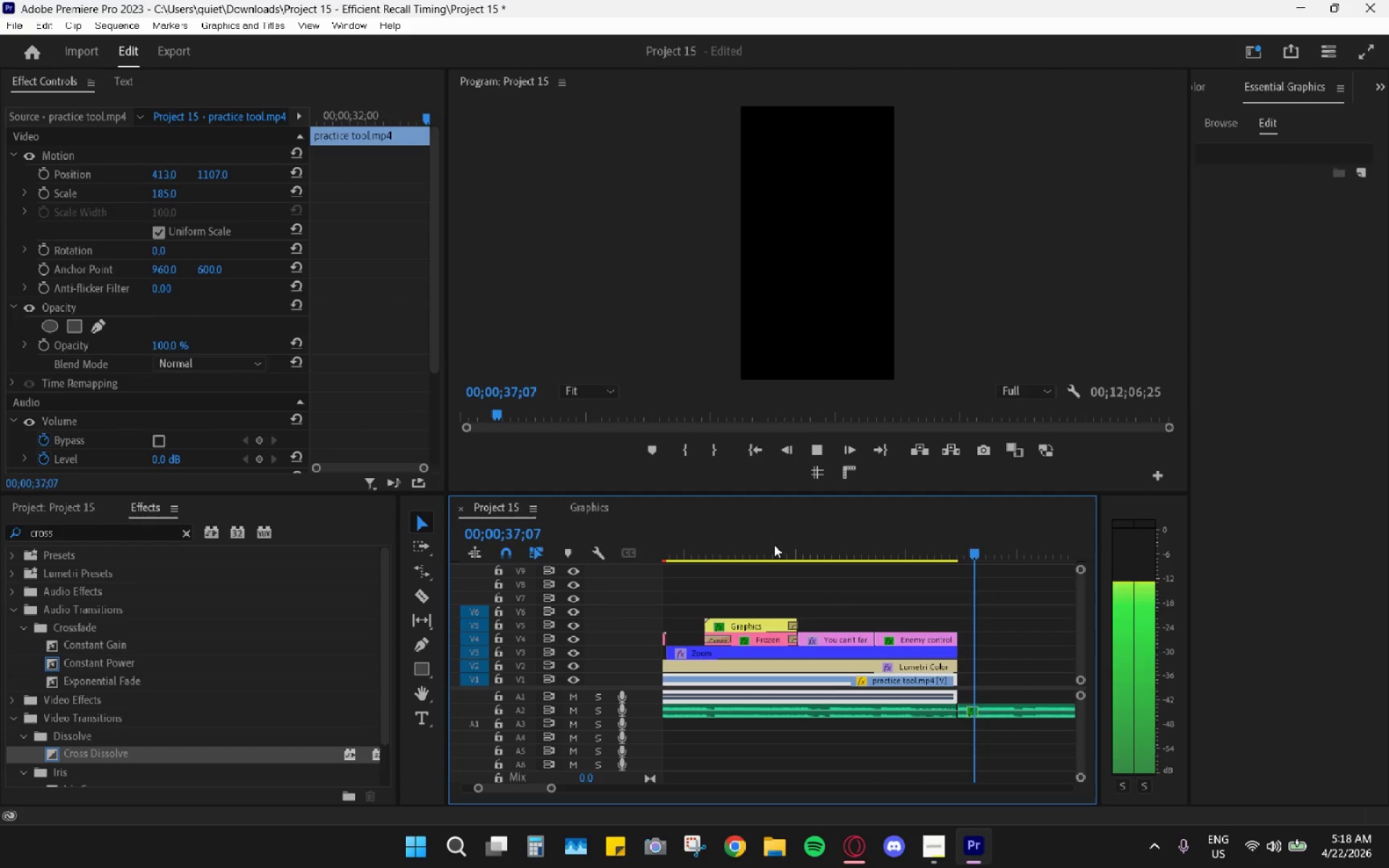 
left_click_drag(start_coordinate=[747, 535], to_coordinate=[707, 540])
 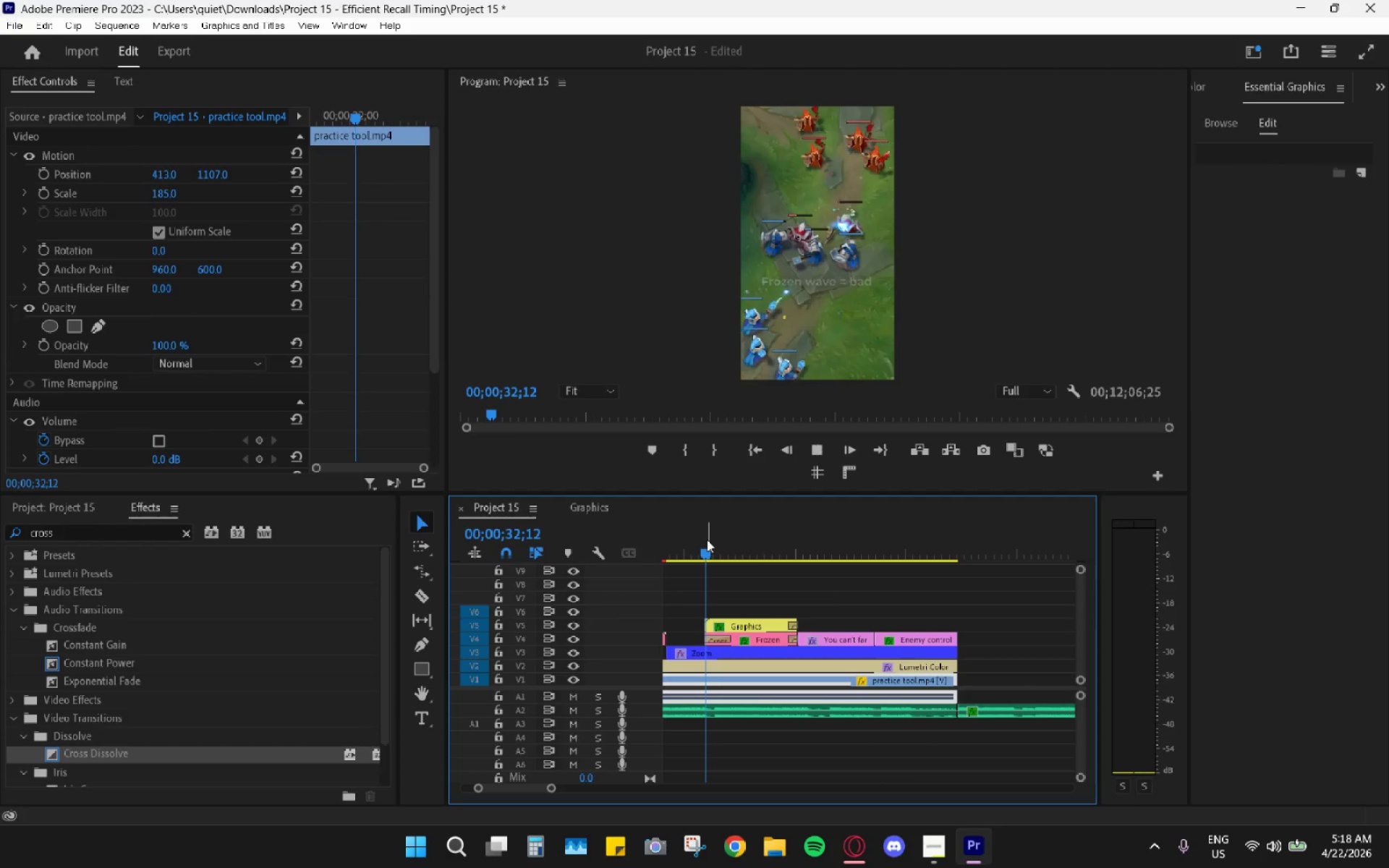 
key(Space)
 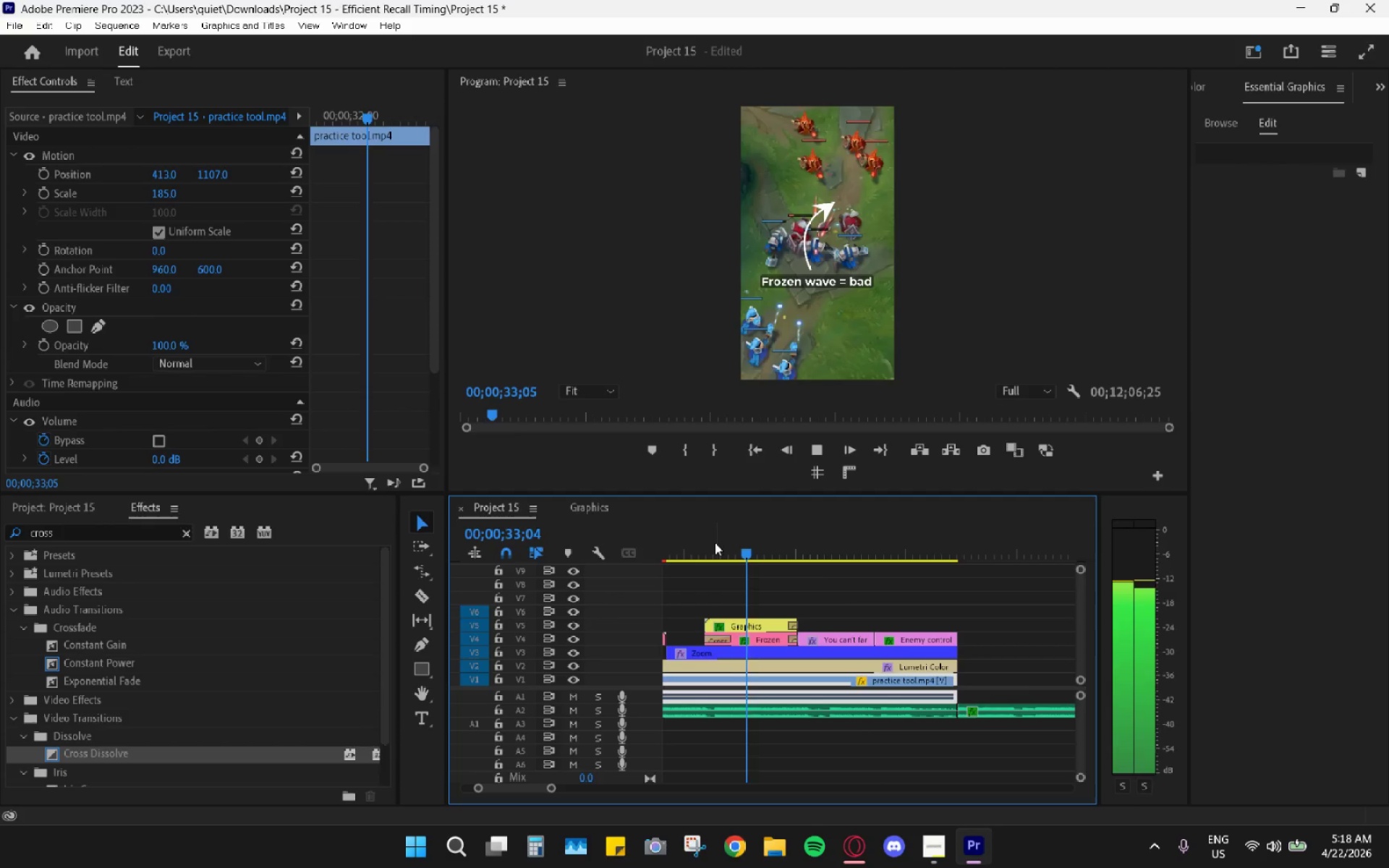 
key(Space)
 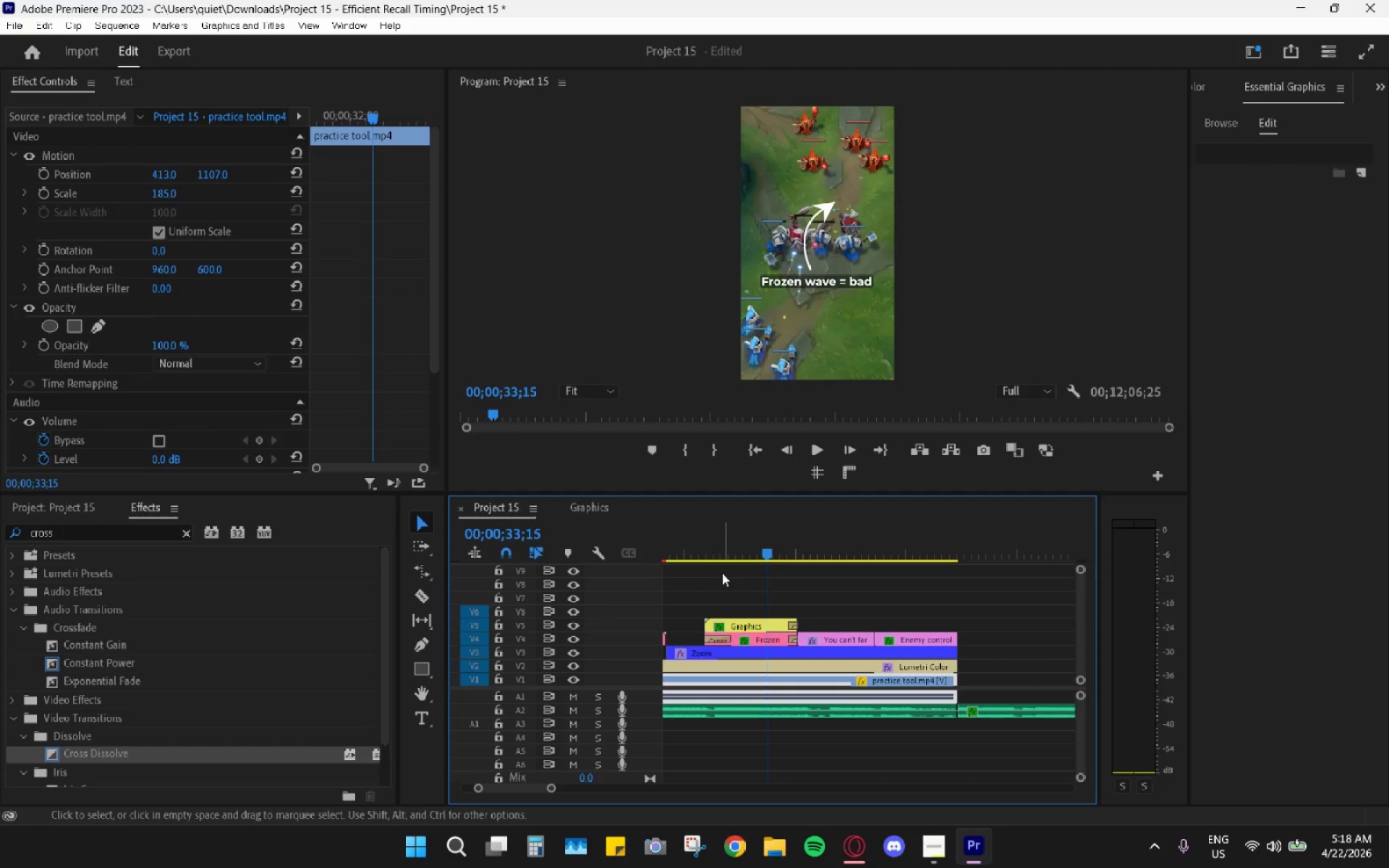 
hold_key(key=AltLeft, duration=0.92)
scroll: coordinate [823, 718], scroll_direction: down, amount: 10.0
 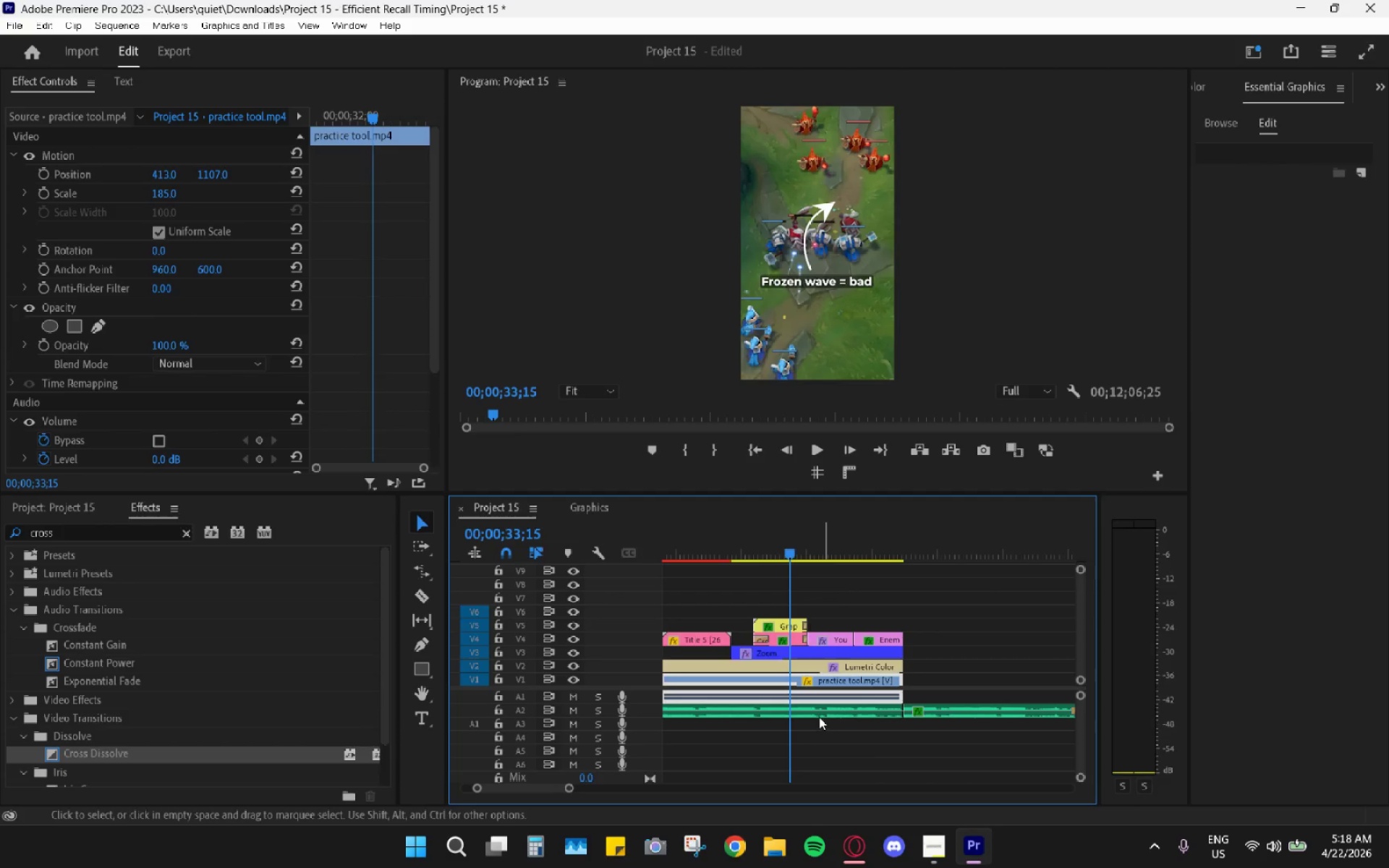 
hold_key(key=AltLeft, duration=0.42)
scroll: coordinate [810, 713], scroll_direction: down, amount: 4.0
 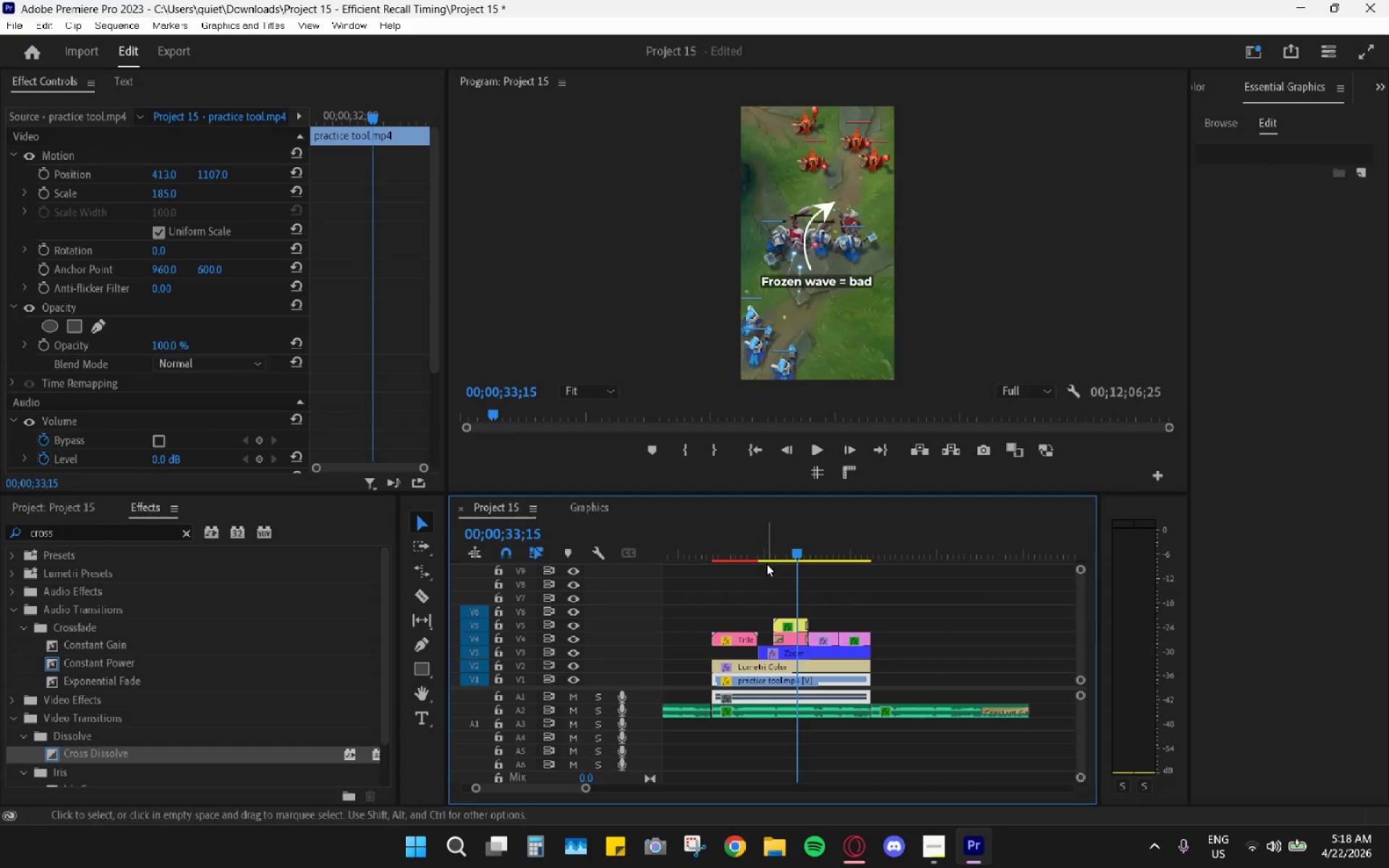 
left_click_drag(start_coordinate=[746, 550], to_coordinate=[721, 550])
 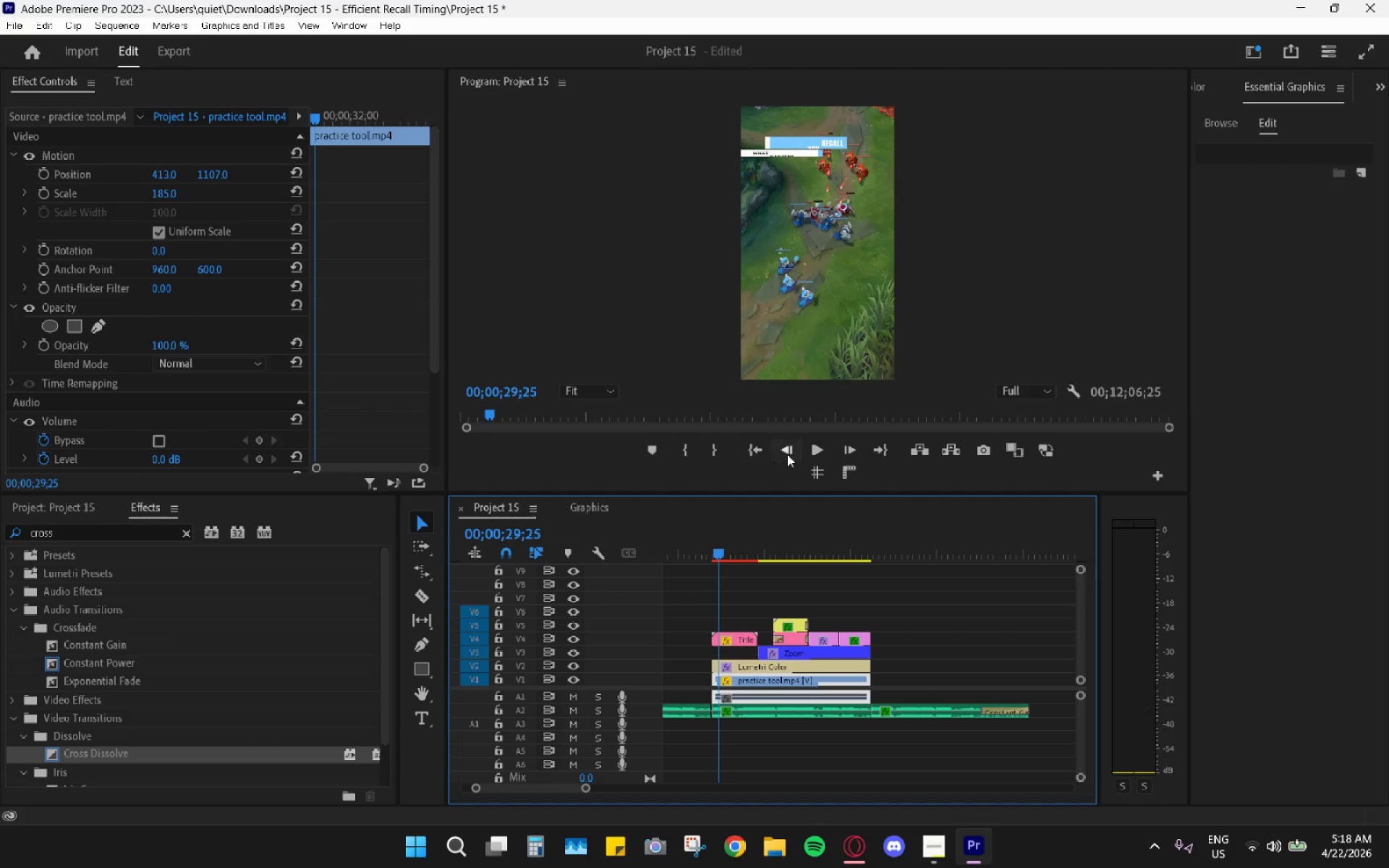 
left_click([809, 444])
 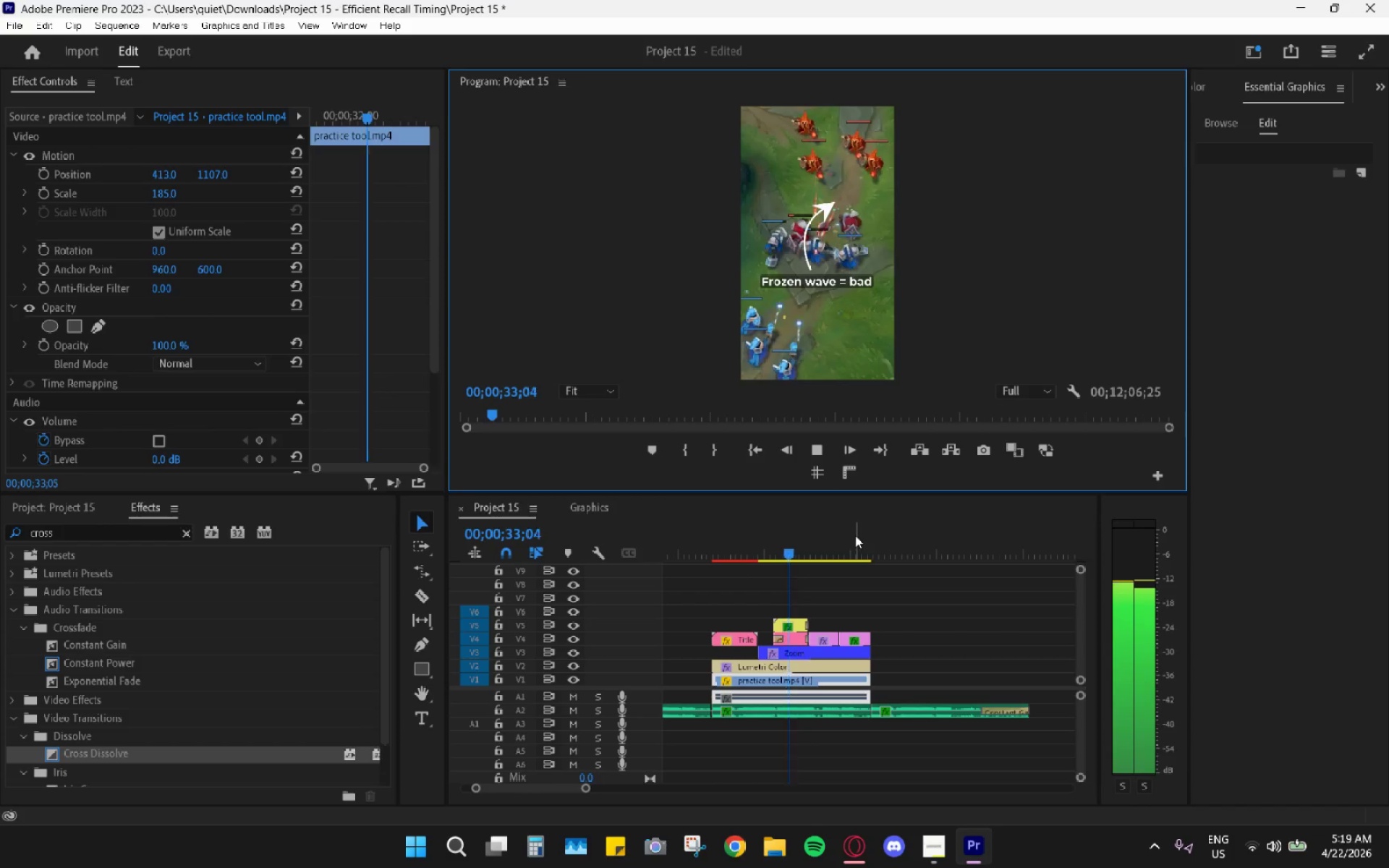 
left_click_drag(start_coordinate=[726, 563], to_coordinate=[702, 551])
 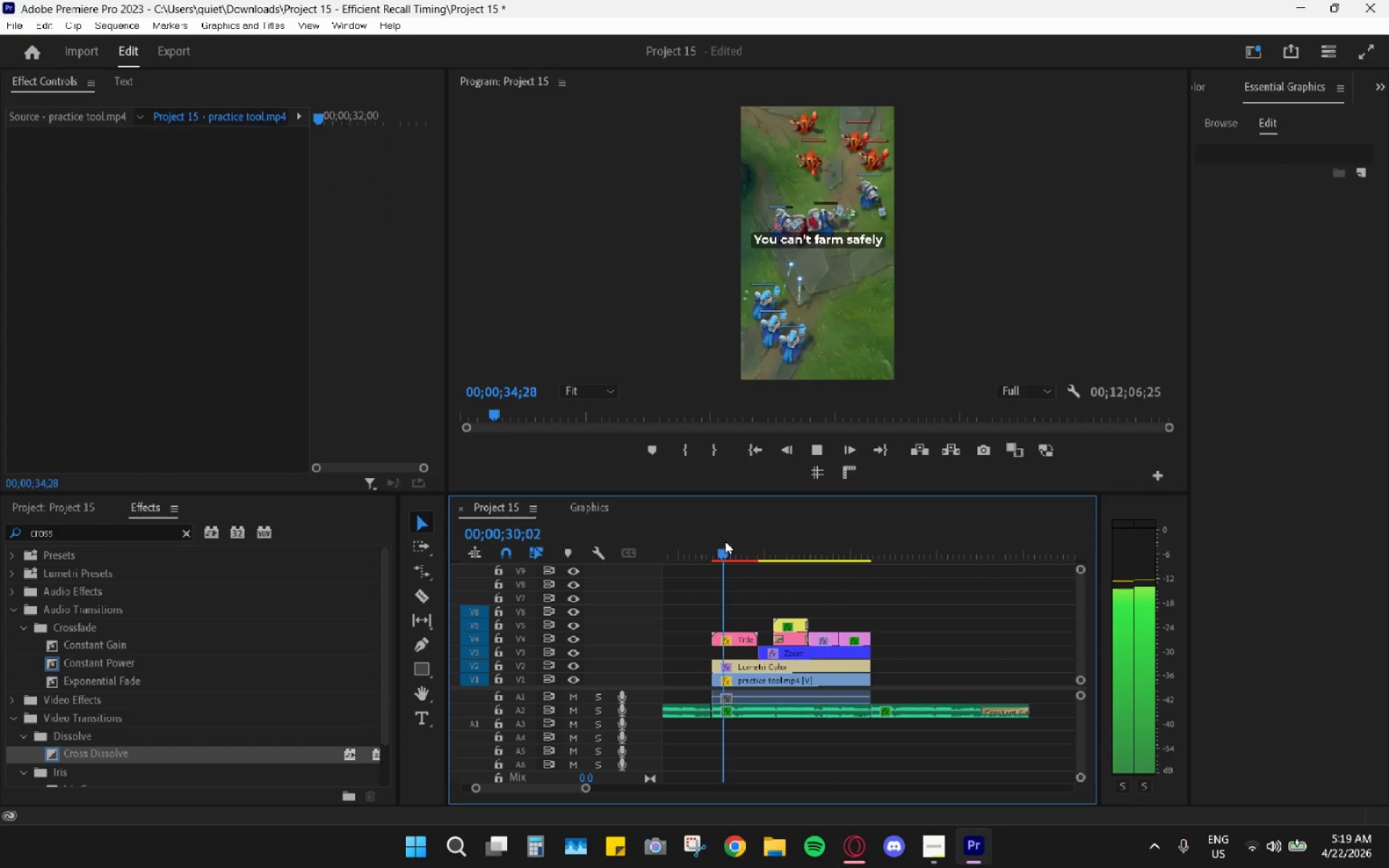 
left_click_drag(start_coordinate=[725, 541], to_coordinate=[713, 544])
 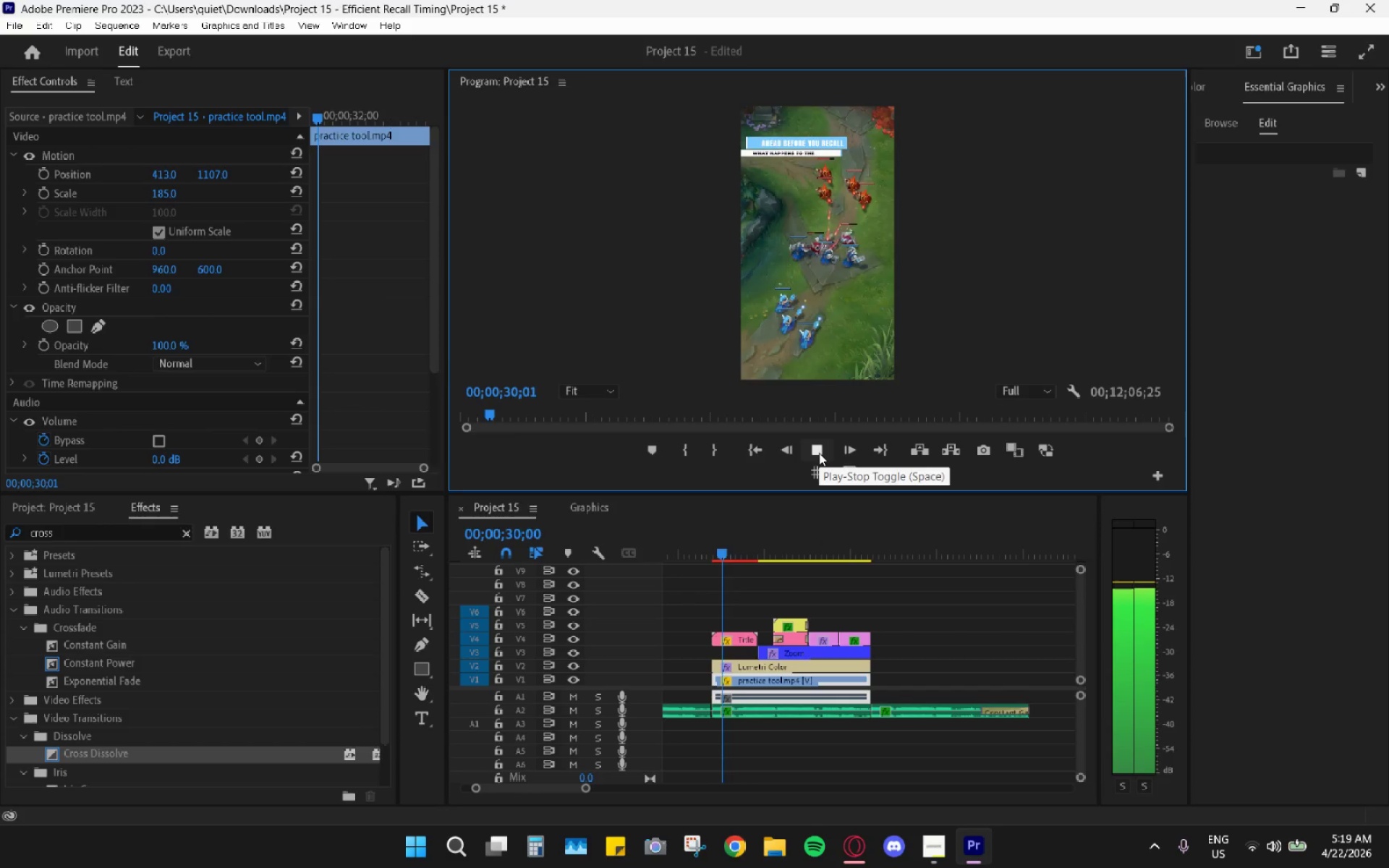 
left_click([819, 453])
 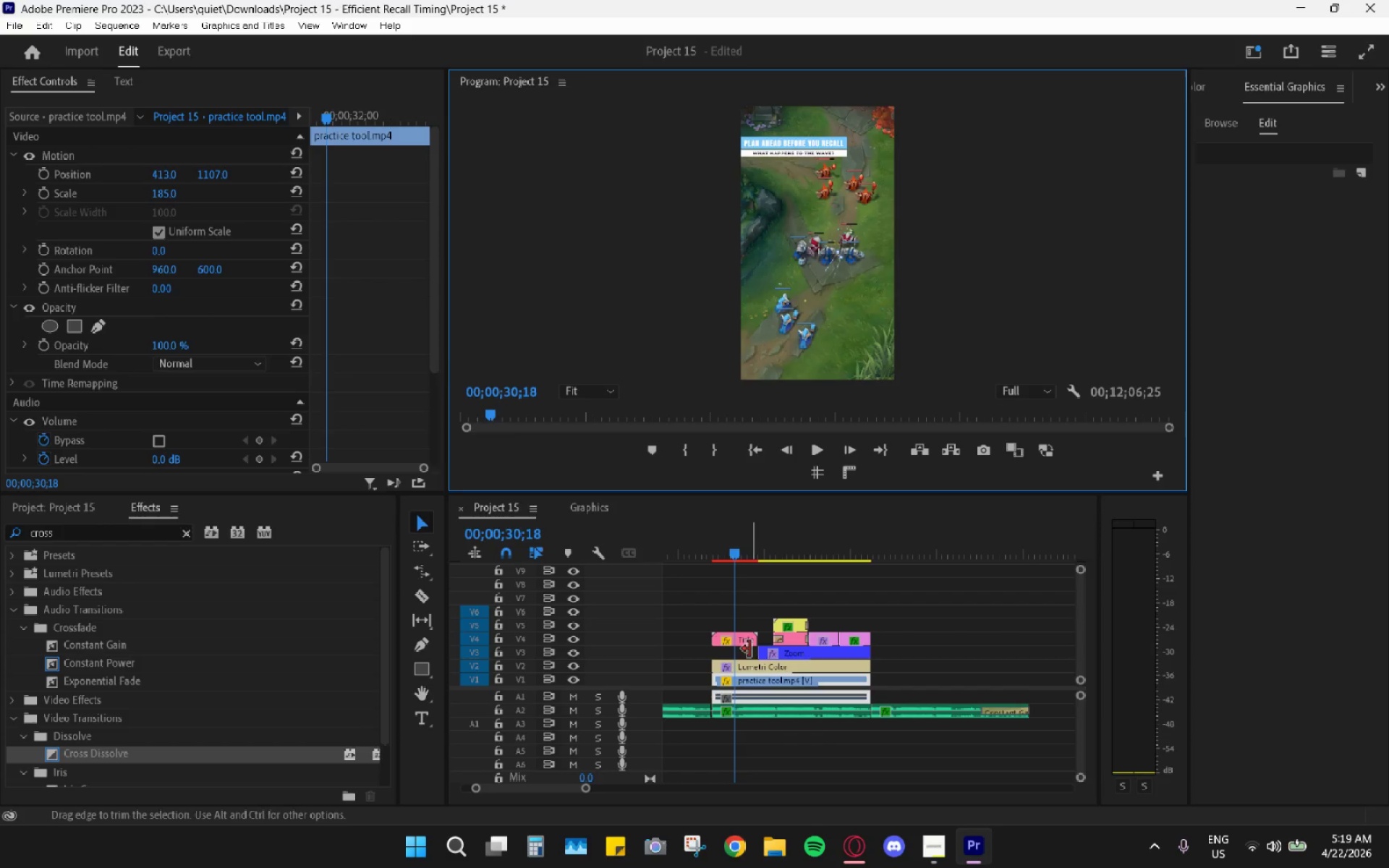 
hold_key(key=AltLeft, duration=0.59)
scroll: coordinate [749, 650], scroll_direction: up, amount: 5.0
 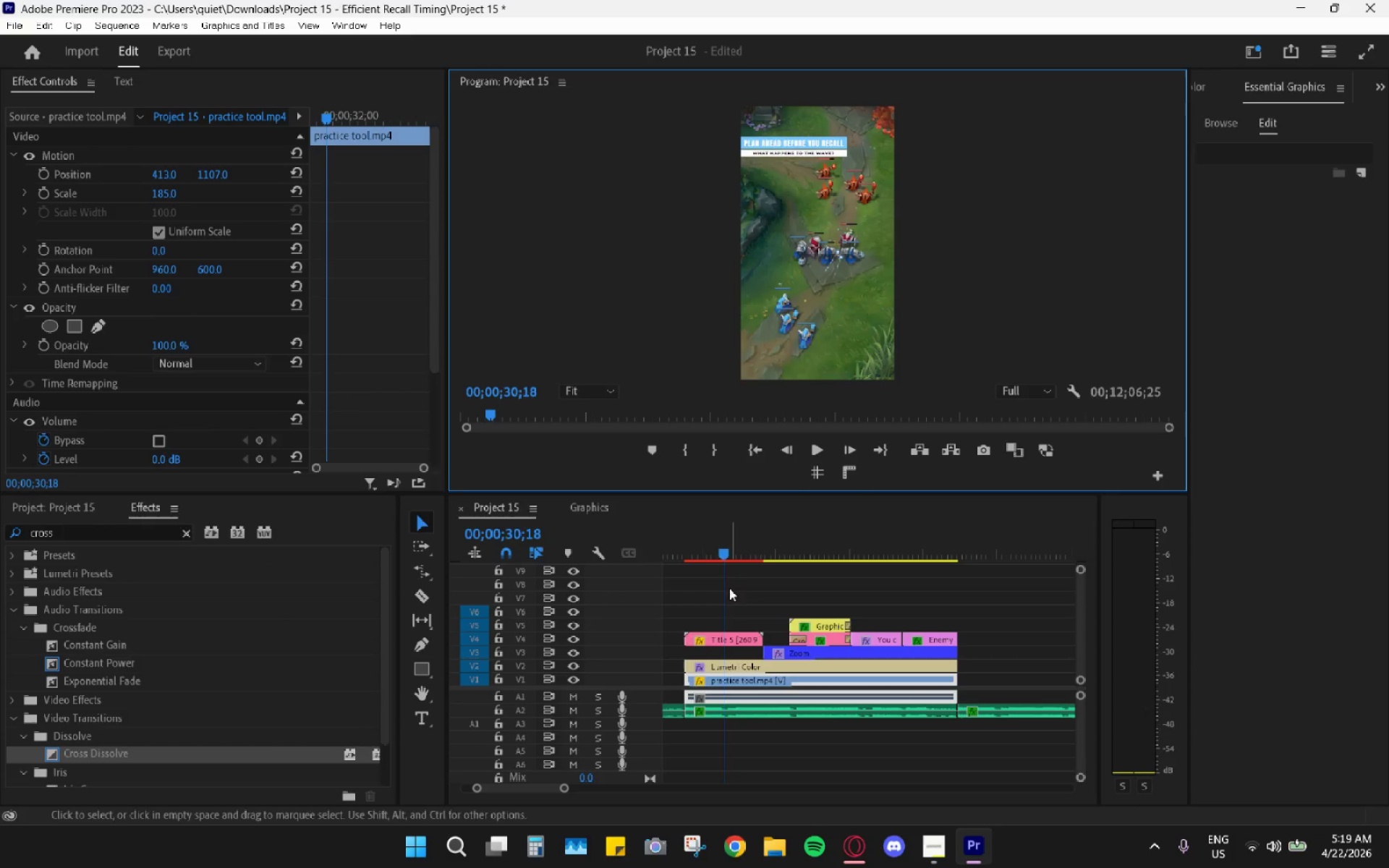 
hold_key(key=AltLeft, duration=0.36)
scroll: coordinate [716, 676], scroll_direction: up, amount: 10.0
 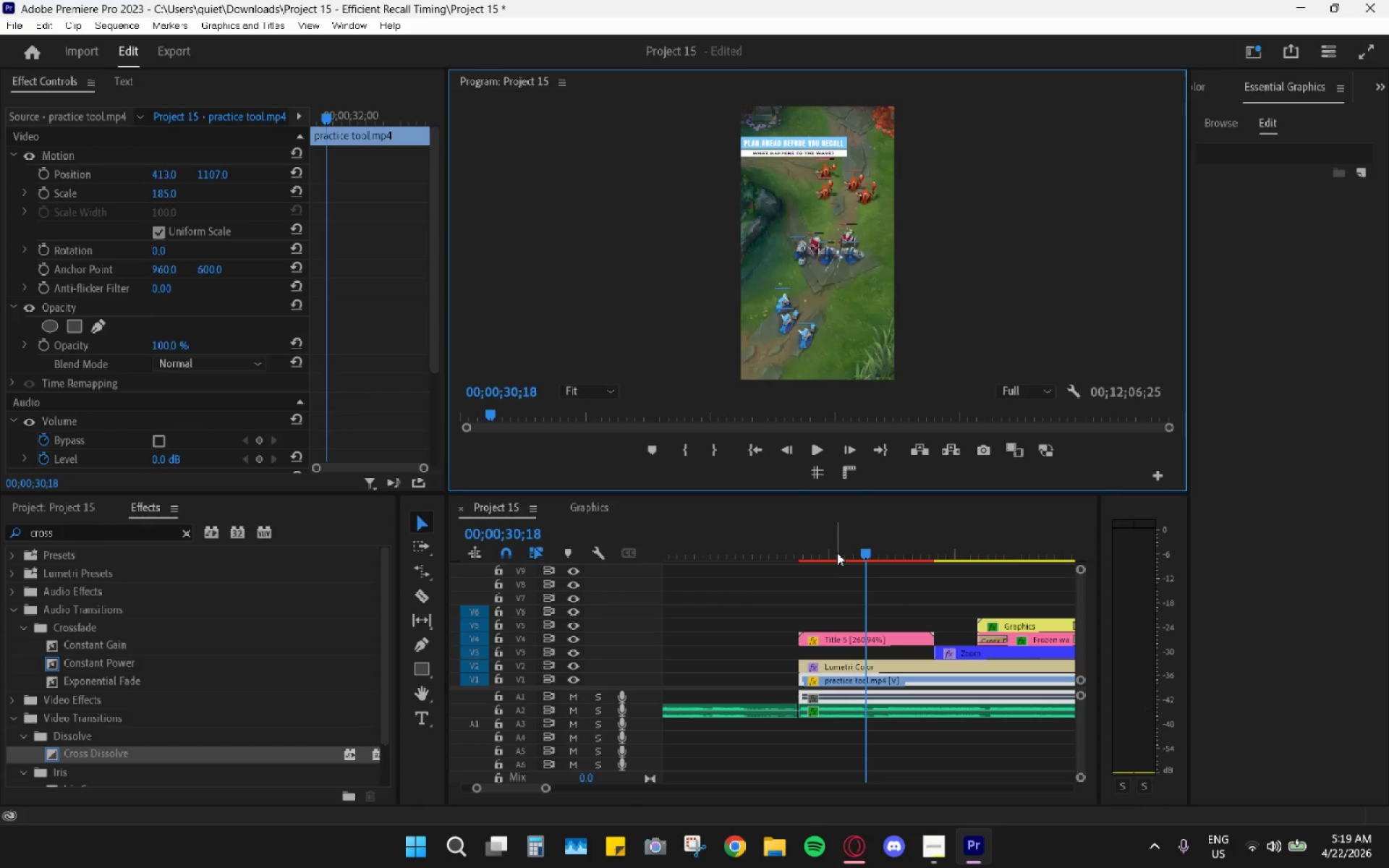 
left_click_drag(start_coordinate=[834, 546], to_coordinate=[826, 553])
 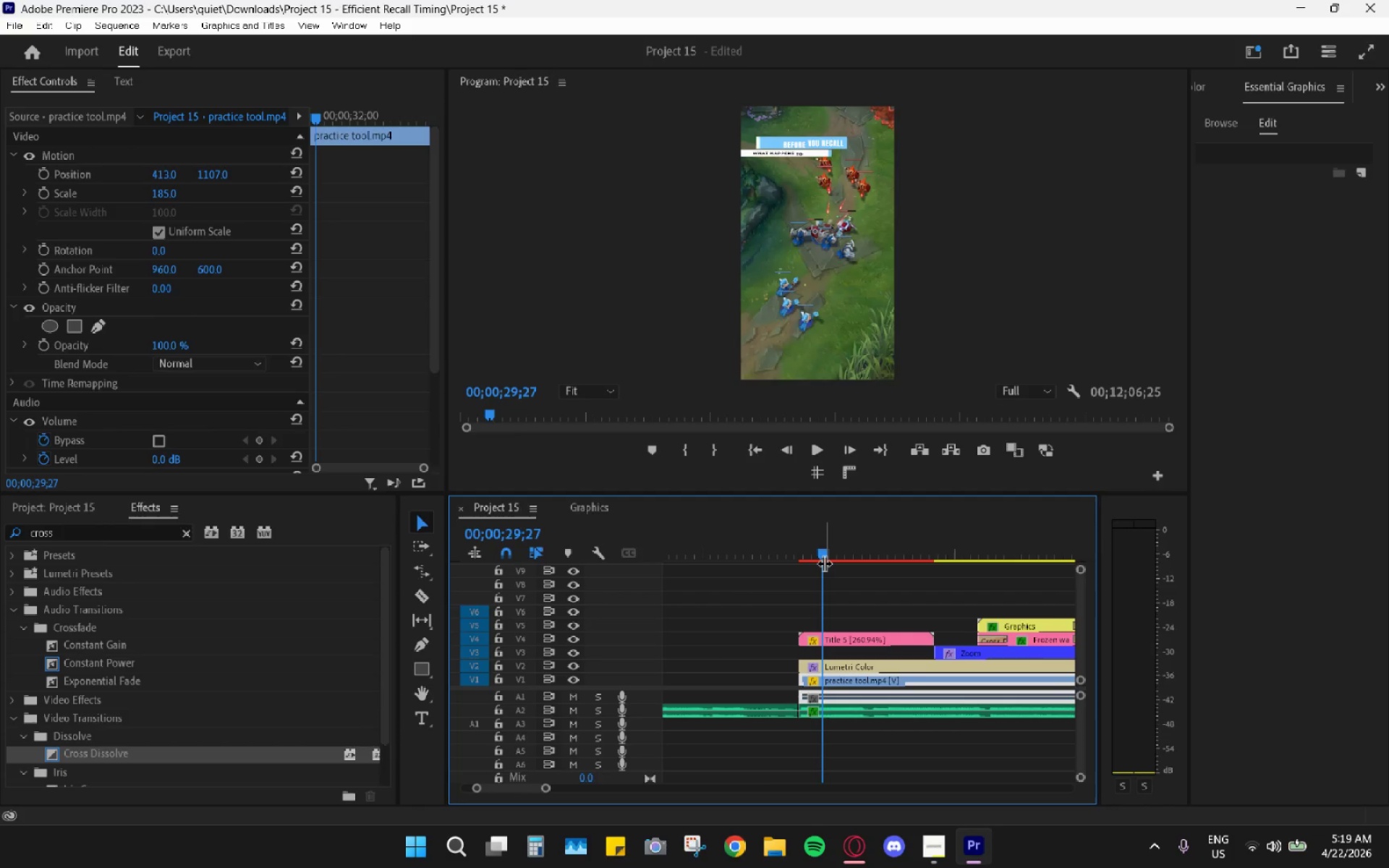 
key(Space)
 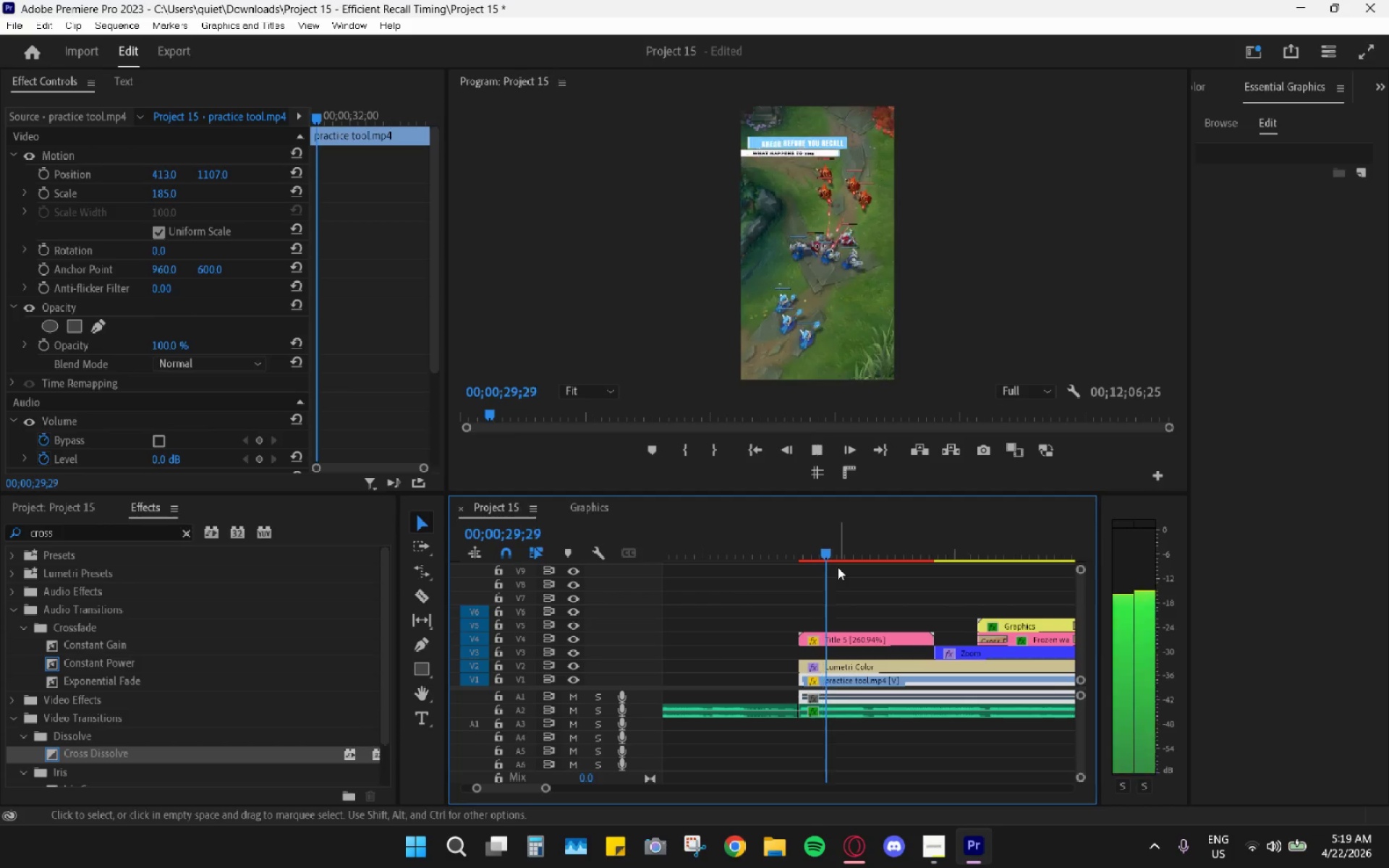 
key(Space)
 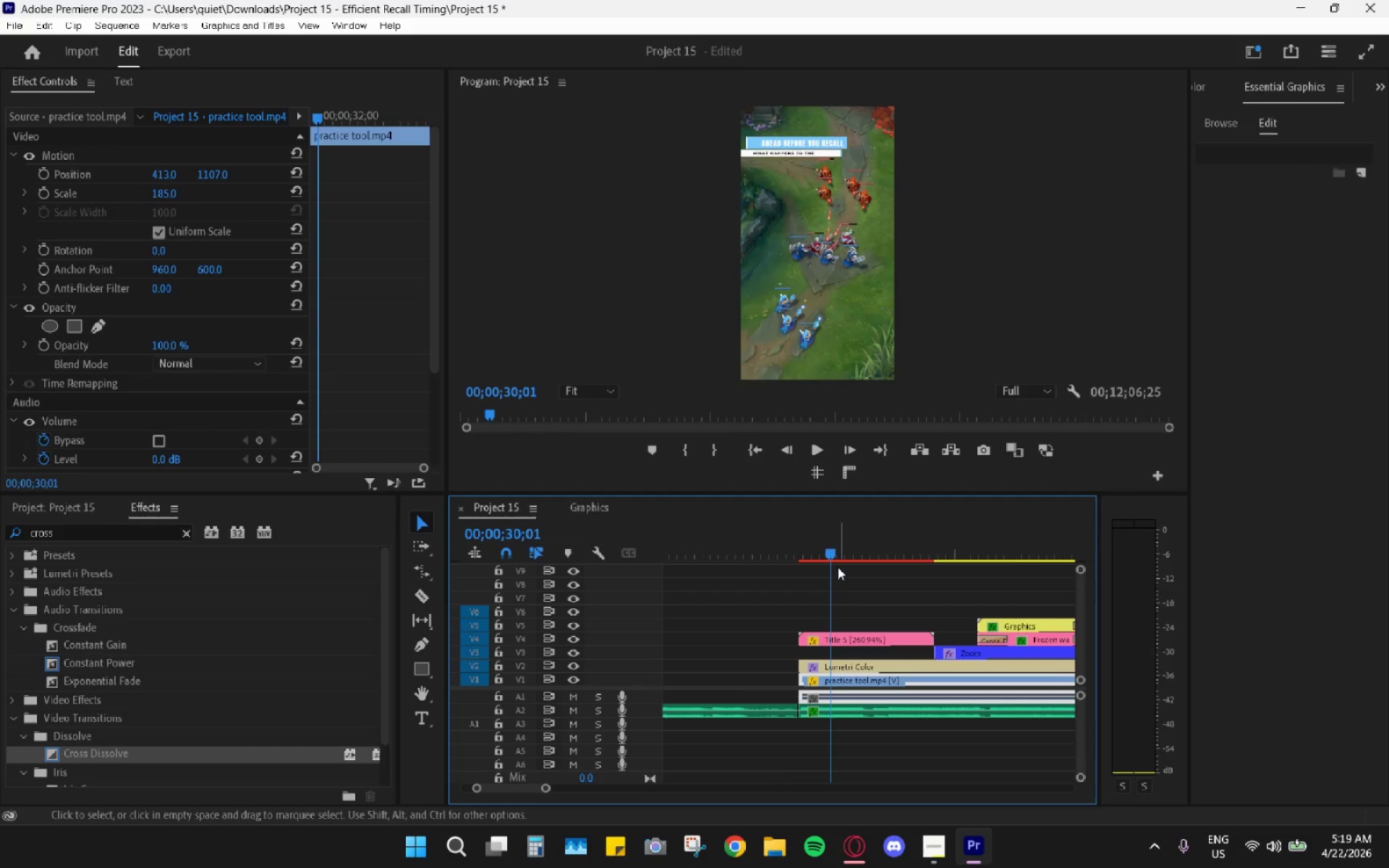 
key(C)
 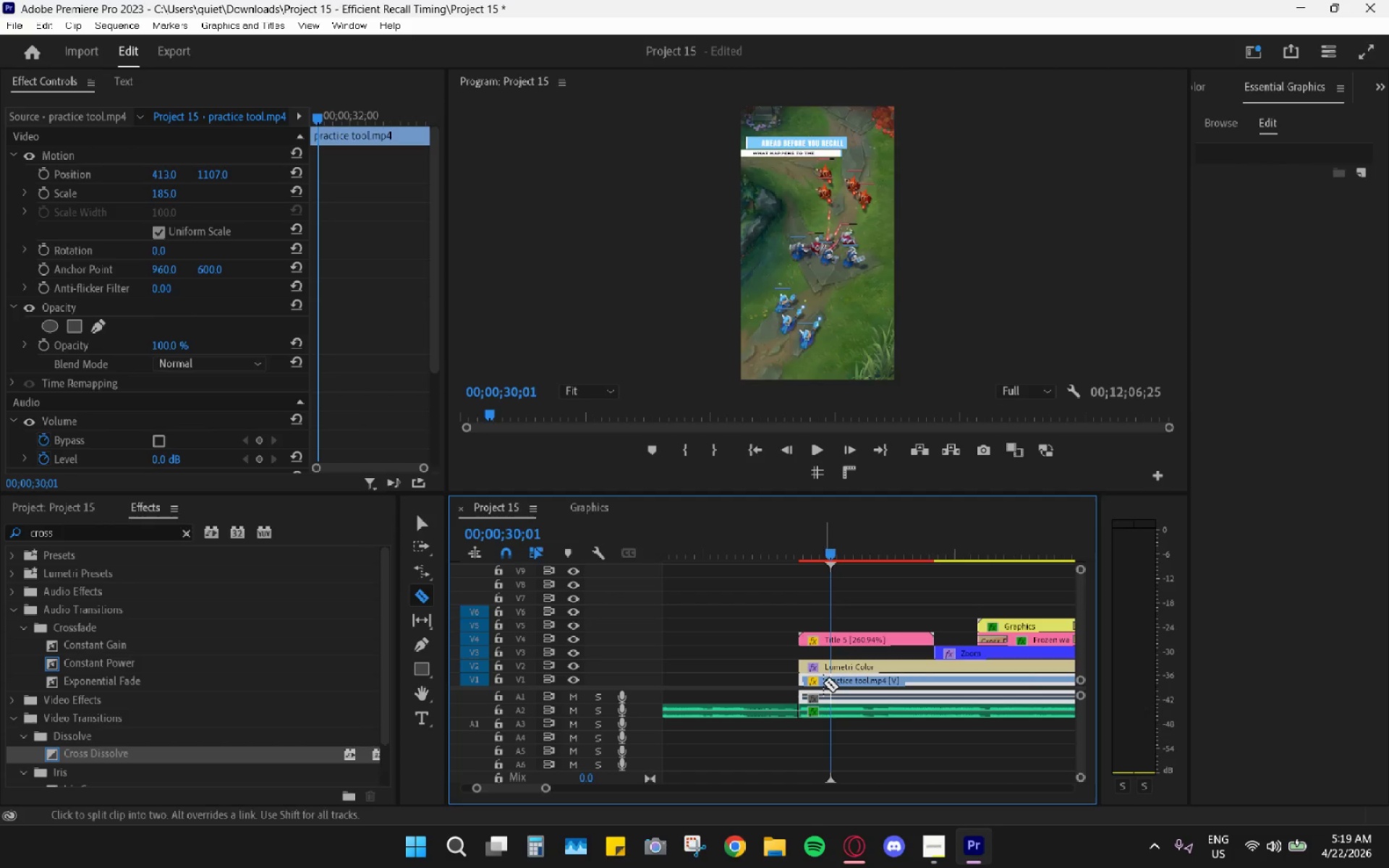 
left_click([828, 685])
 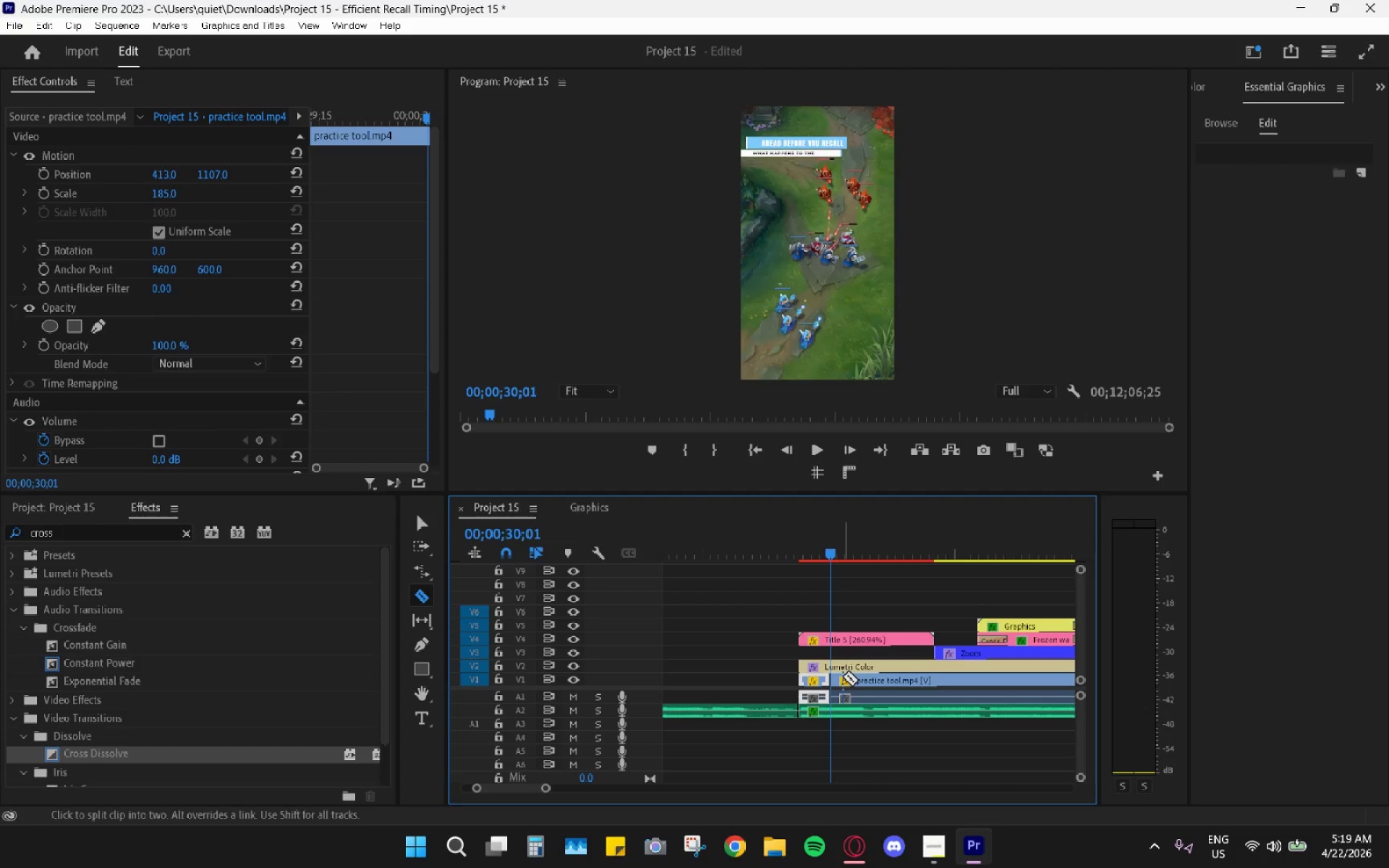 
type(hr)
 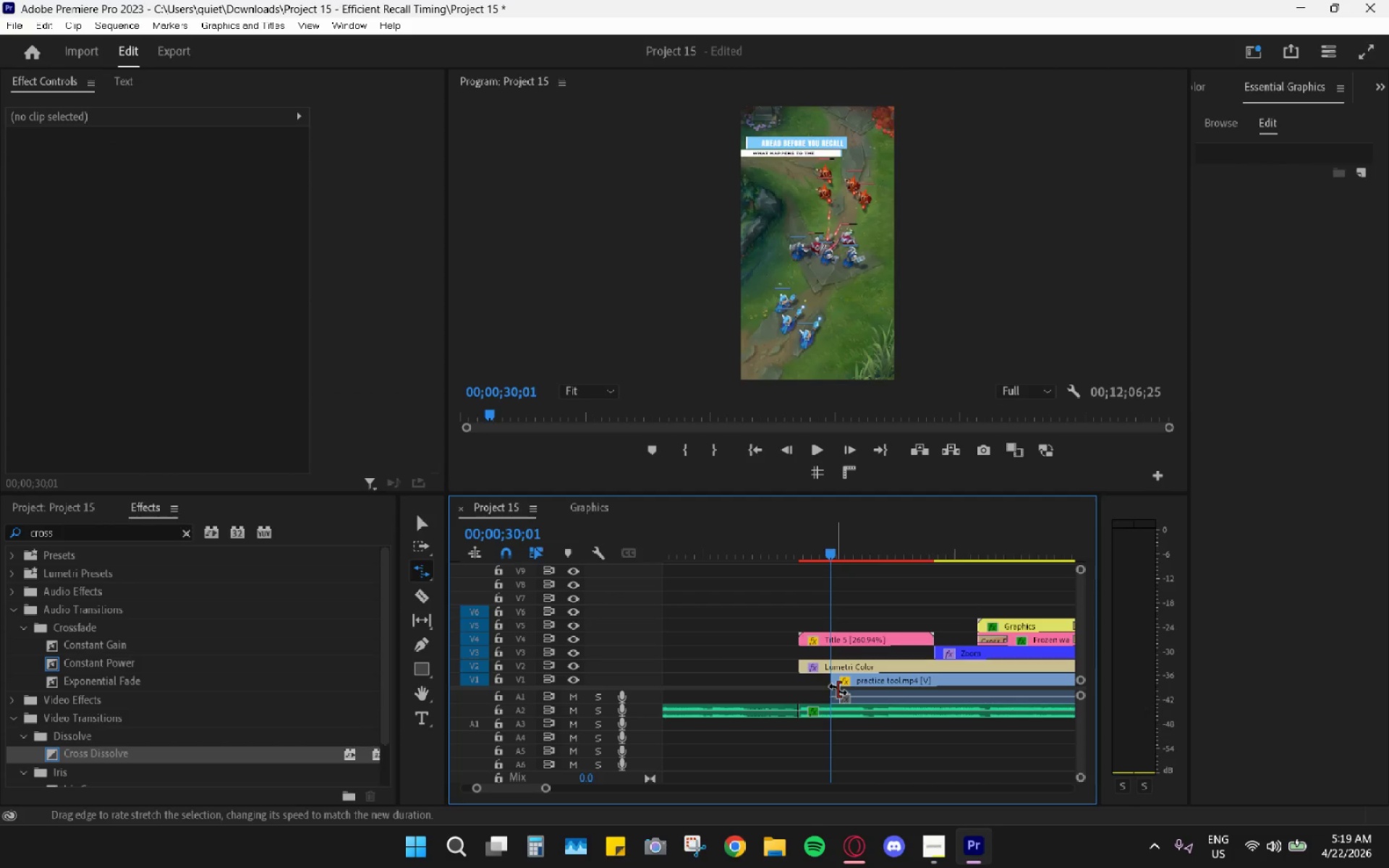 
left_click_drag(start_coordinate=[834, 687], to_coordinate=[822, 685])
 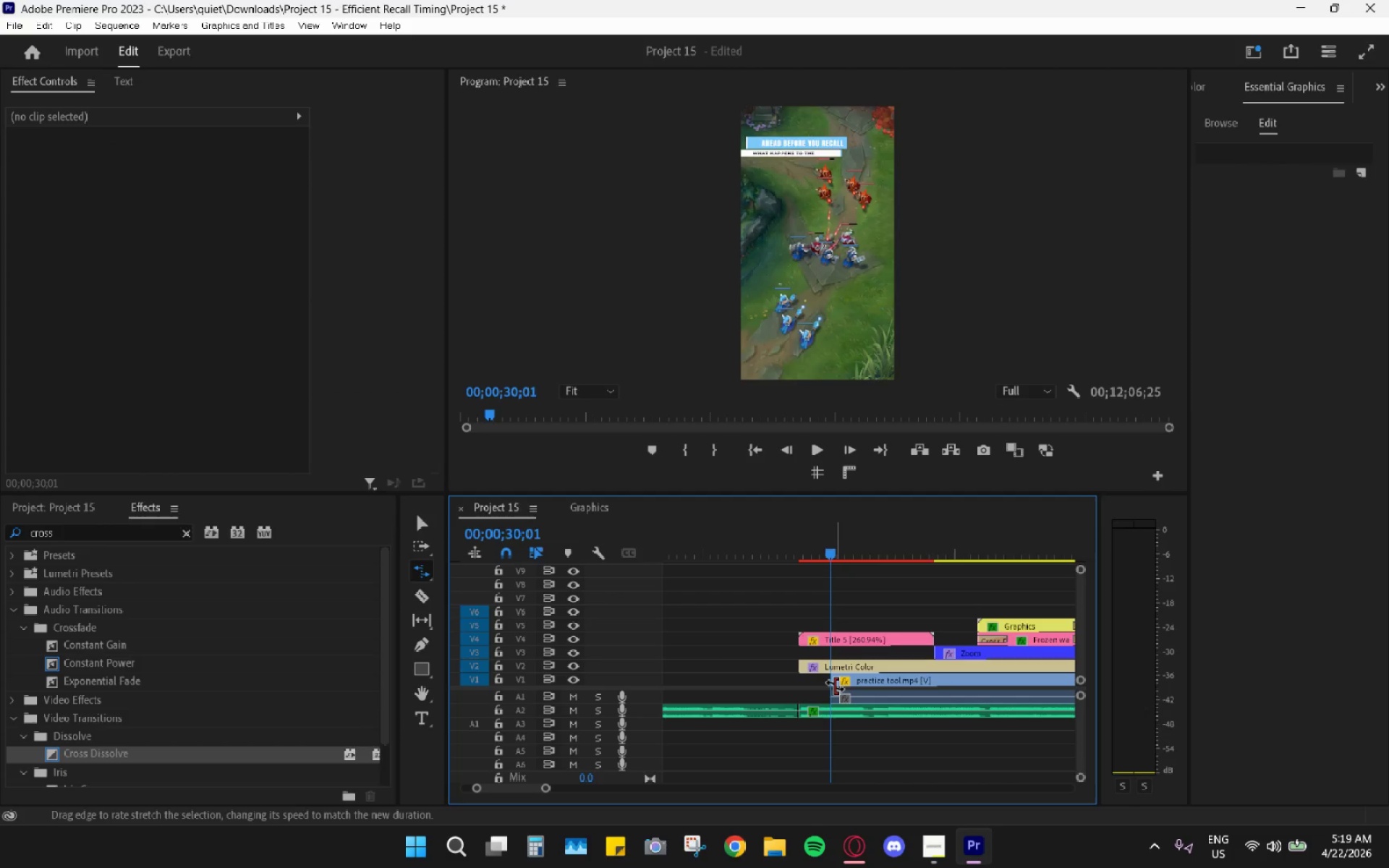 
left_click_drag(start_coordinate=[836, 685], to_coordinate=[808, 688])
 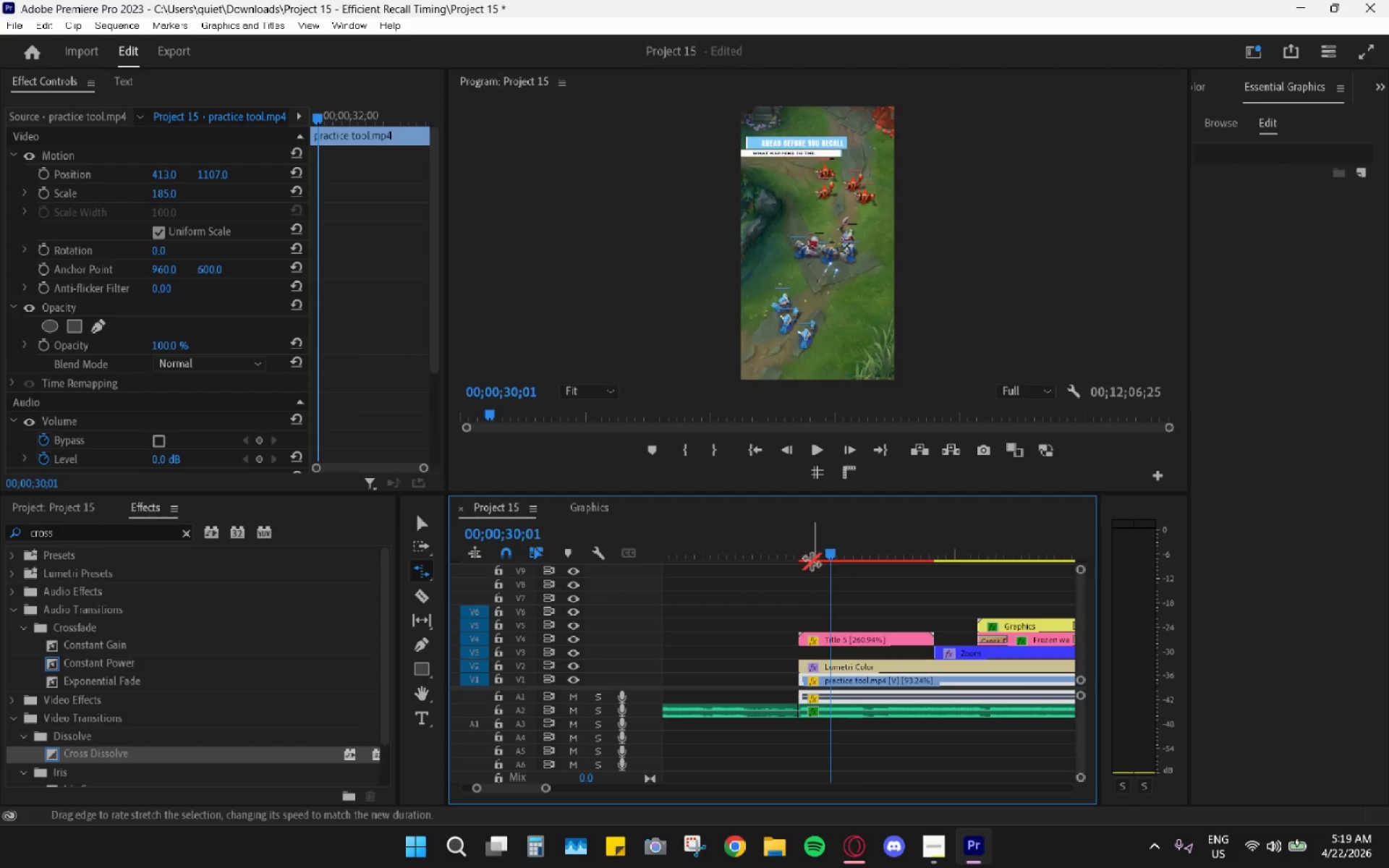 
left_click_drag(start_coordinate=[807, 559], to_coordinate=[797, 555])
 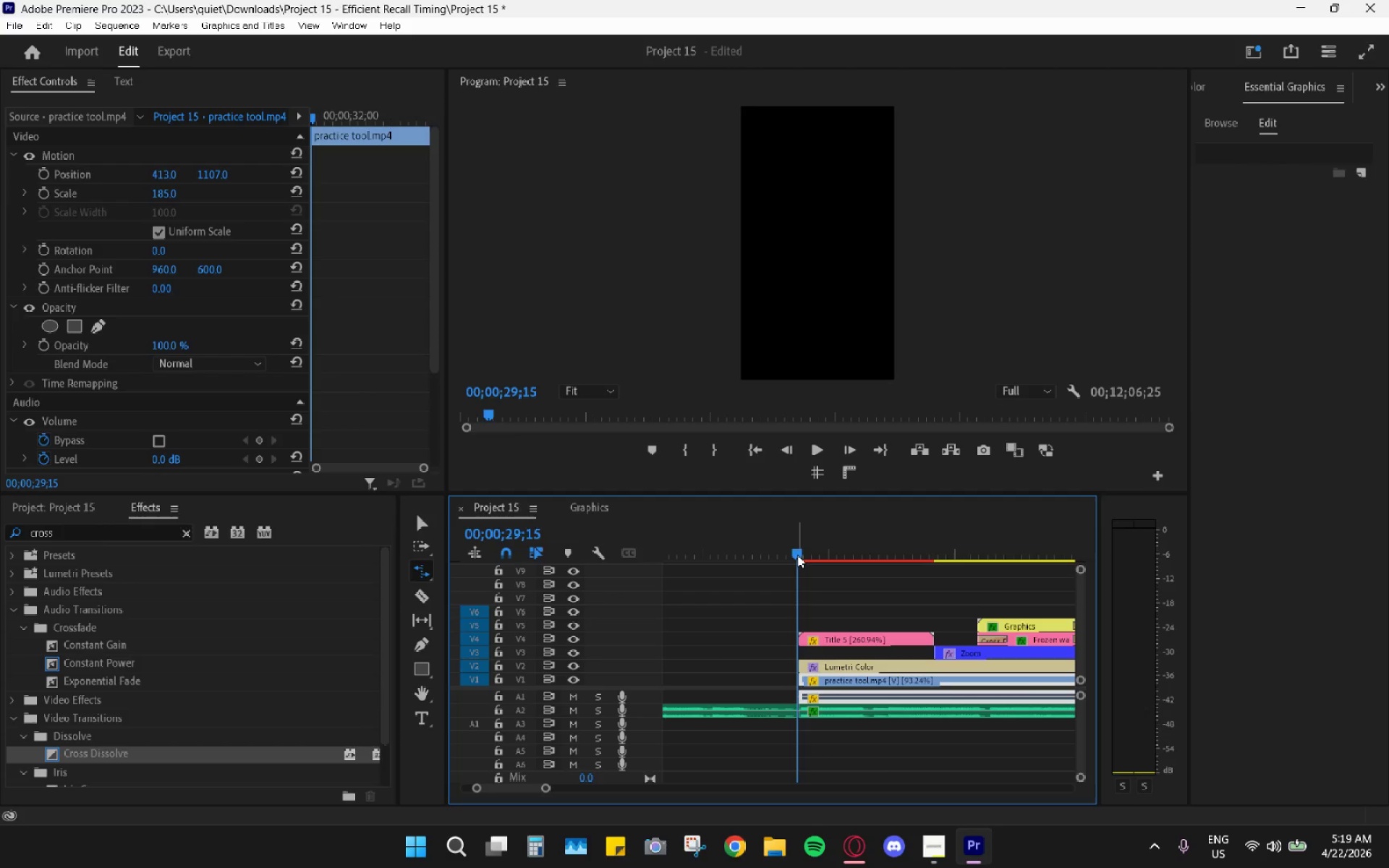 
key(Space)
 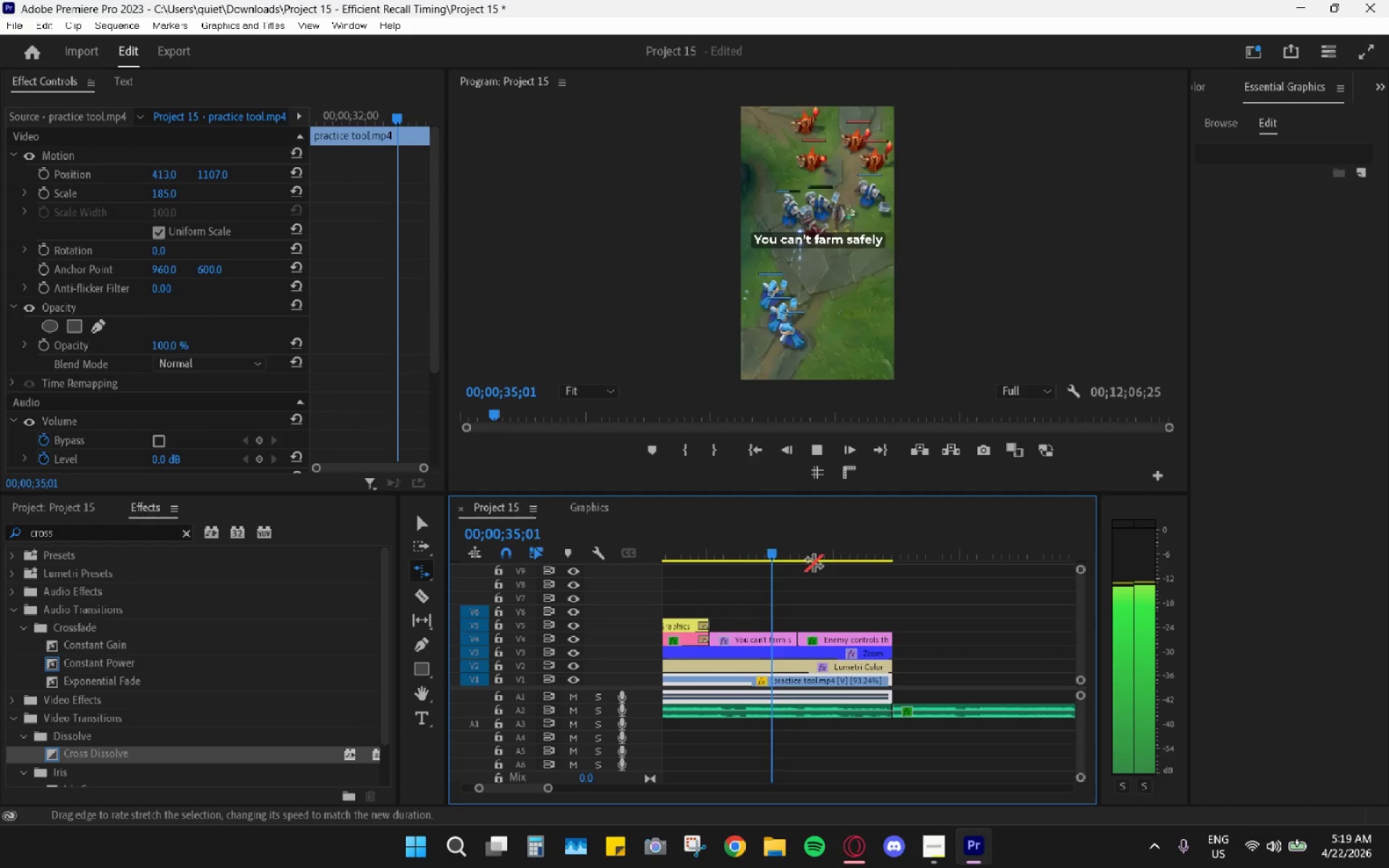 
wait(7.72)
 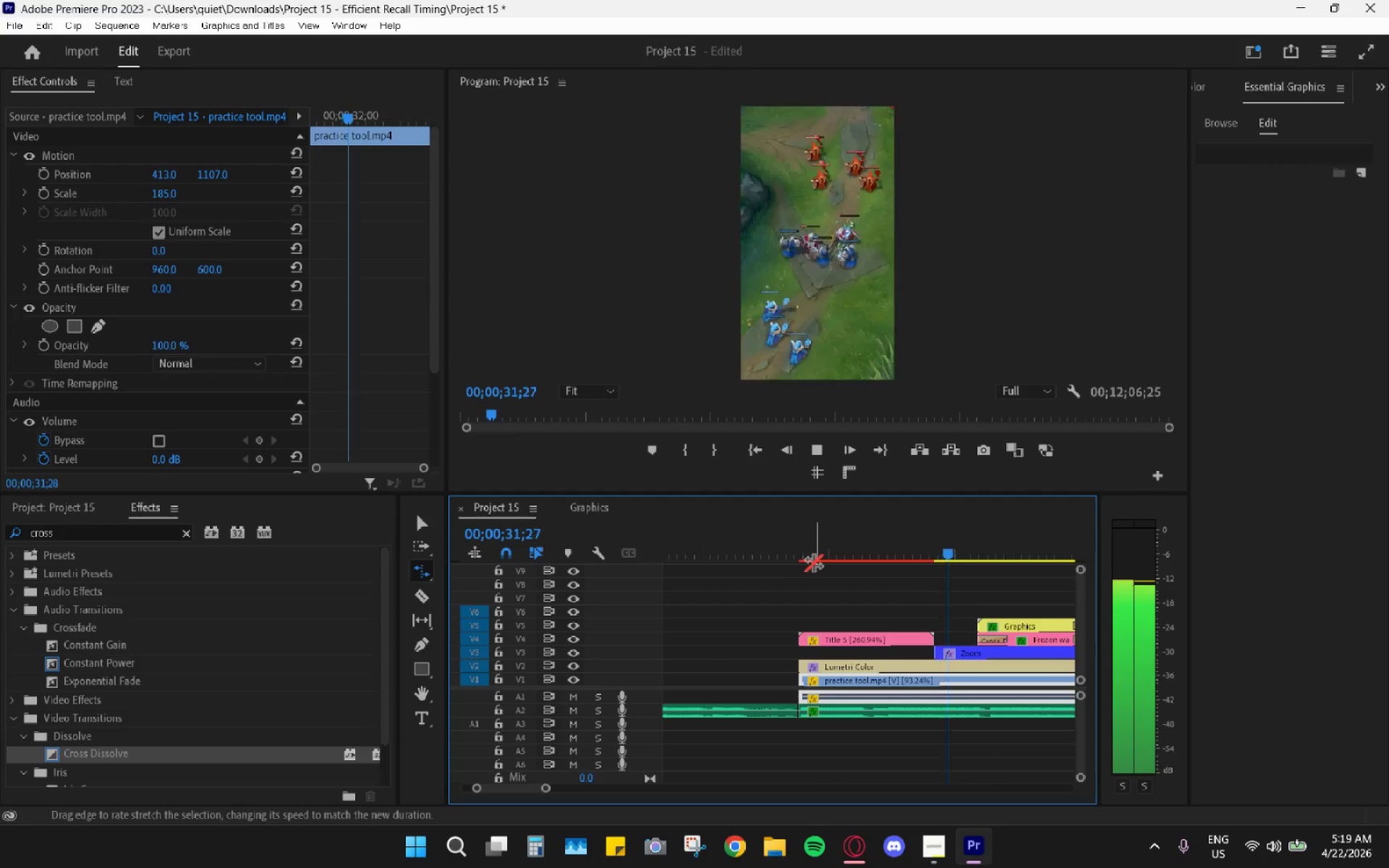 
key(Space)
 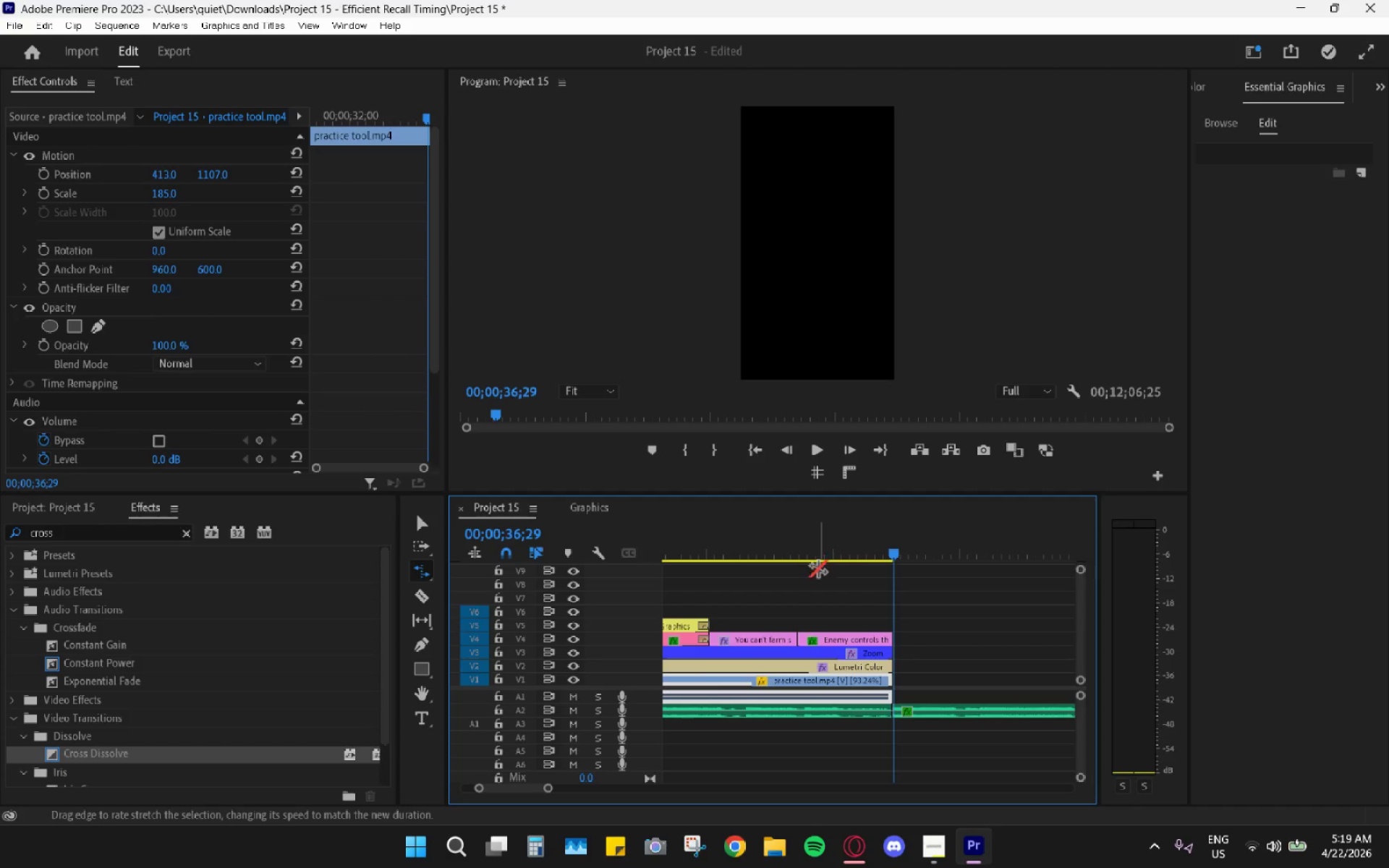 
hold_key(key=AltLeft, duration=1.31)
 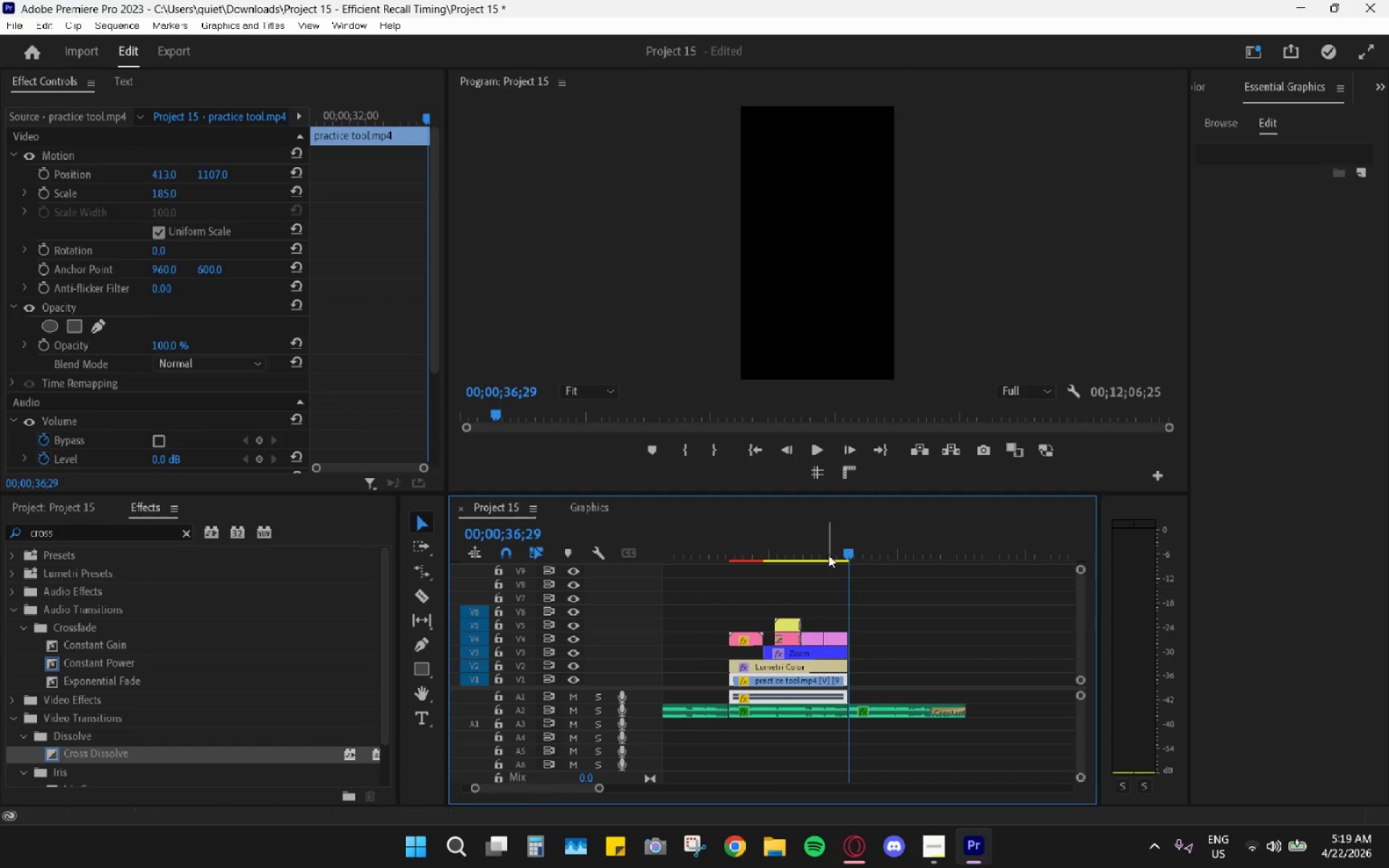 
key(V)
 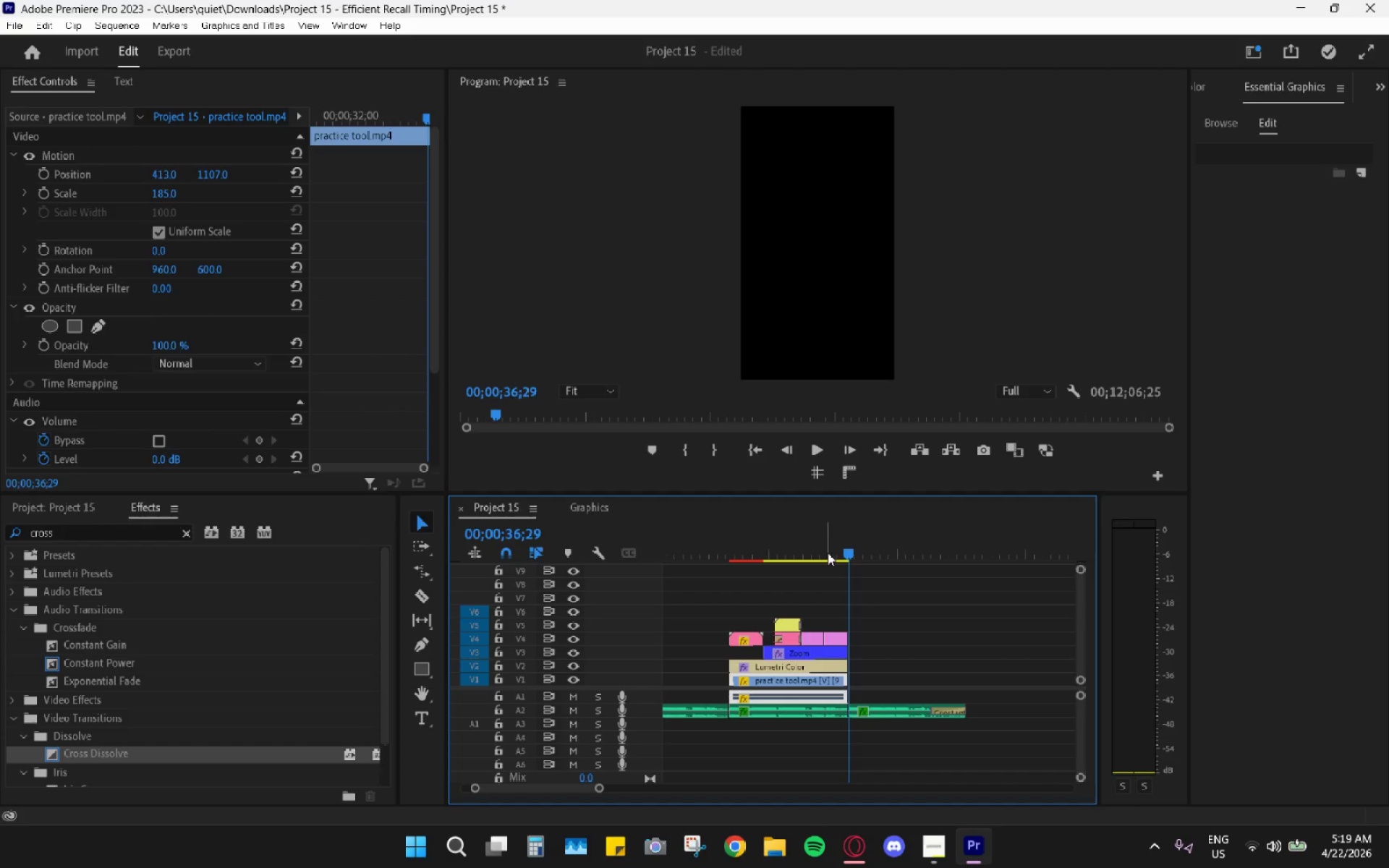 
scroll: coordinate [820, 616], scroll_direction: down, amount: 13.0
 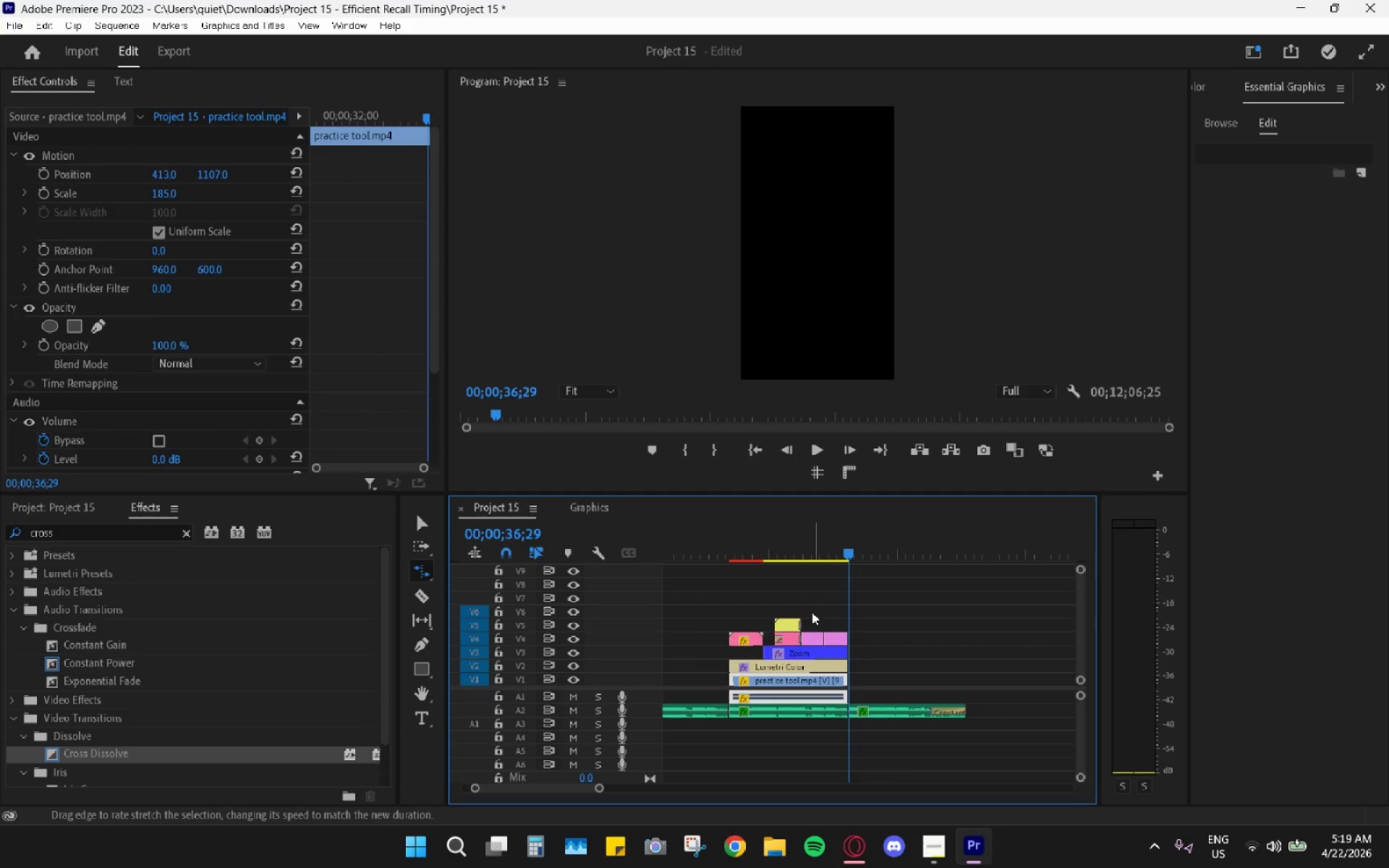 
left_click_drag(start_coordinate=[816, 543], to_coordinate=[805, 565])
 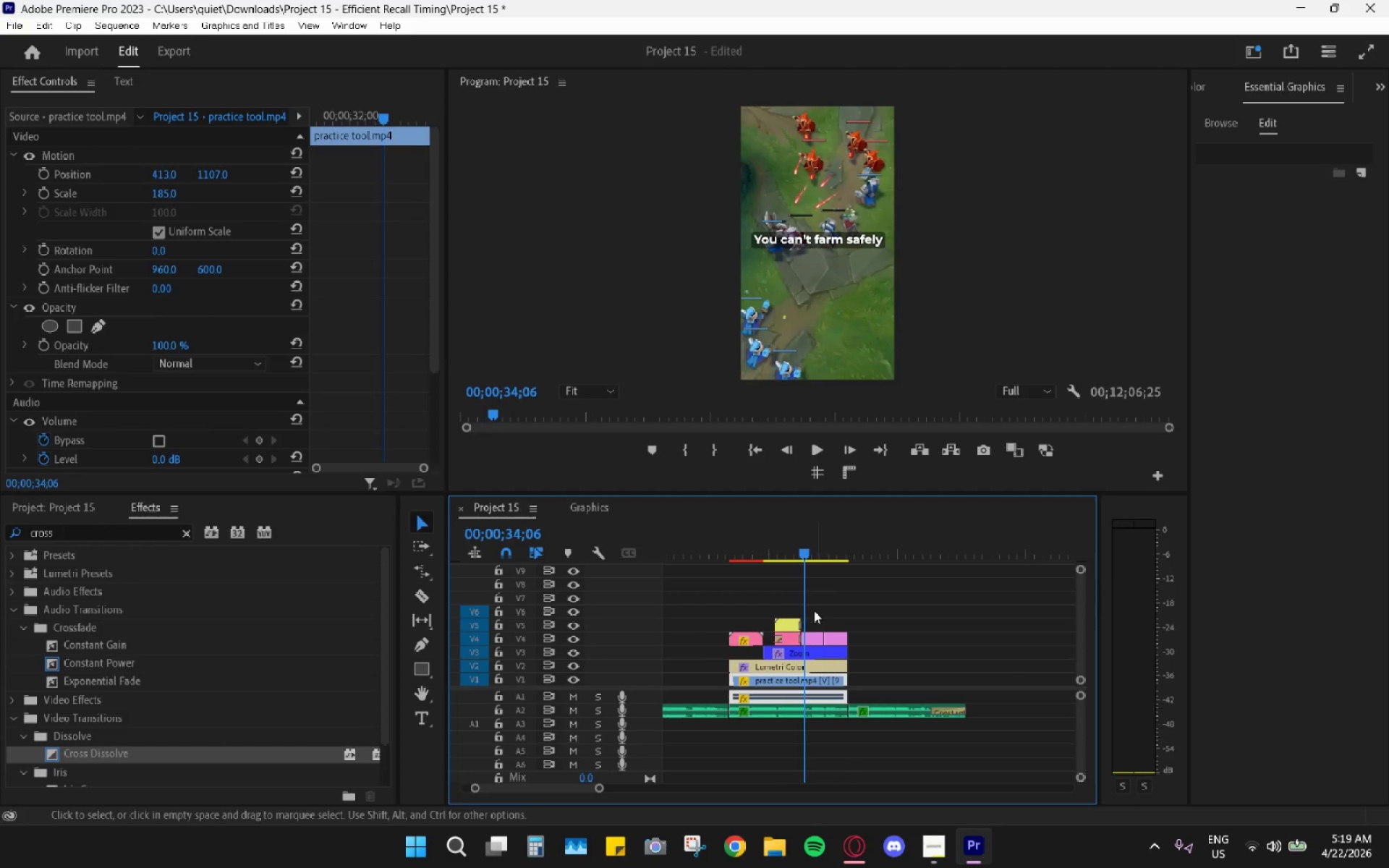 
left_click_drag(start_coordinate=[812, 613], to_coordinate=[837, 637])
 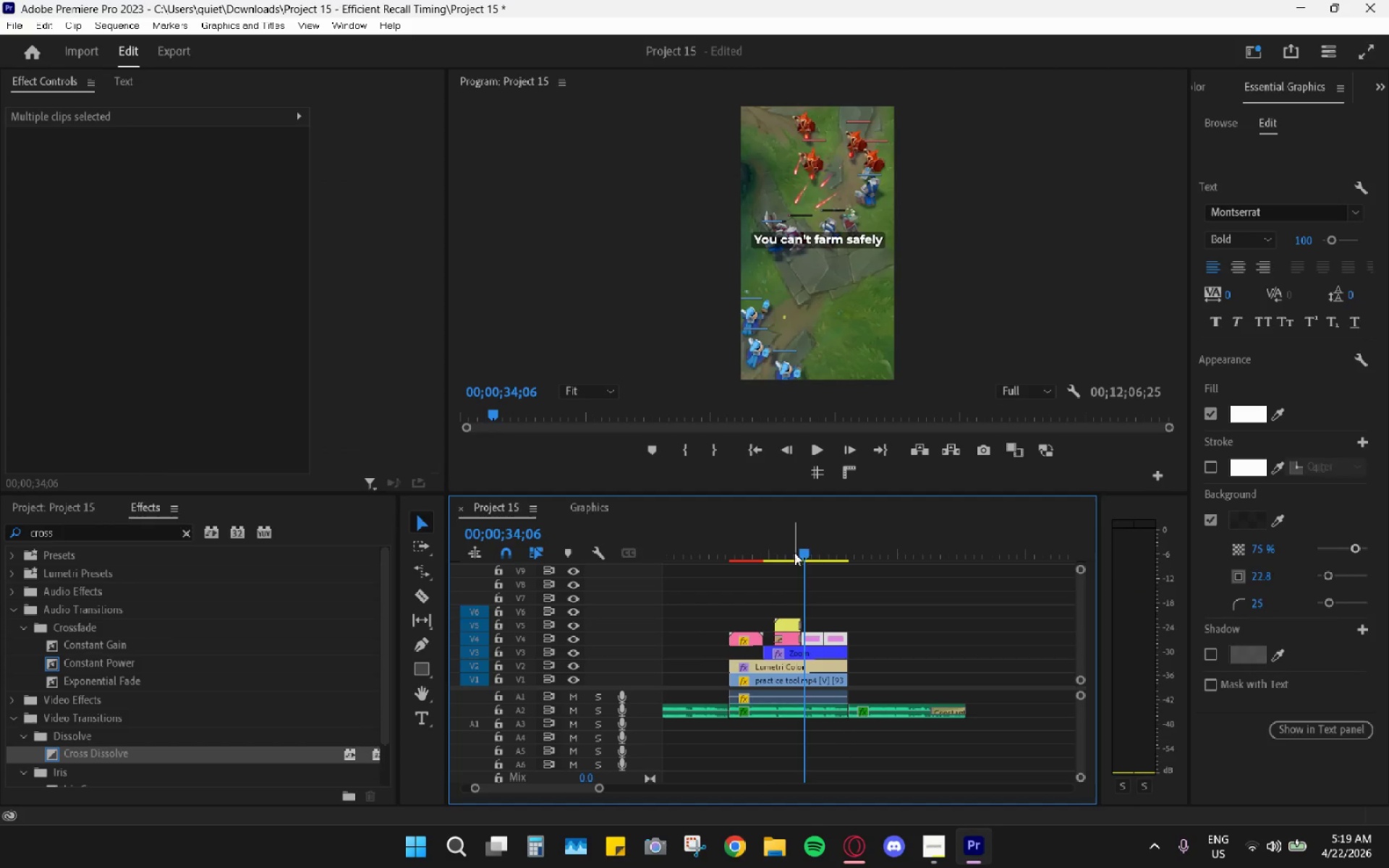 
left_click_drag(start_coordinate=[786, 545], to_coordinate=[770, 543])
 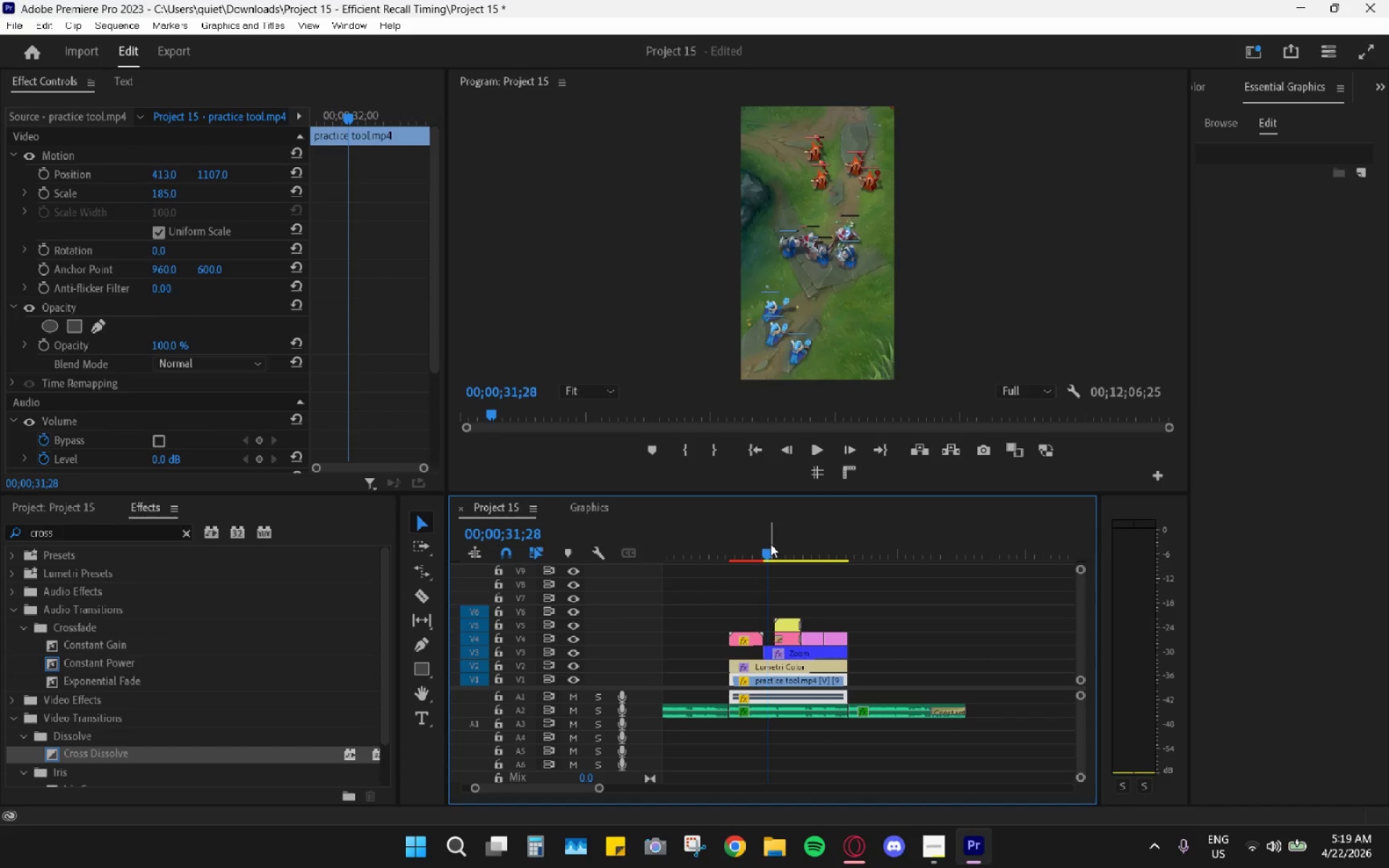 
key(Space)
 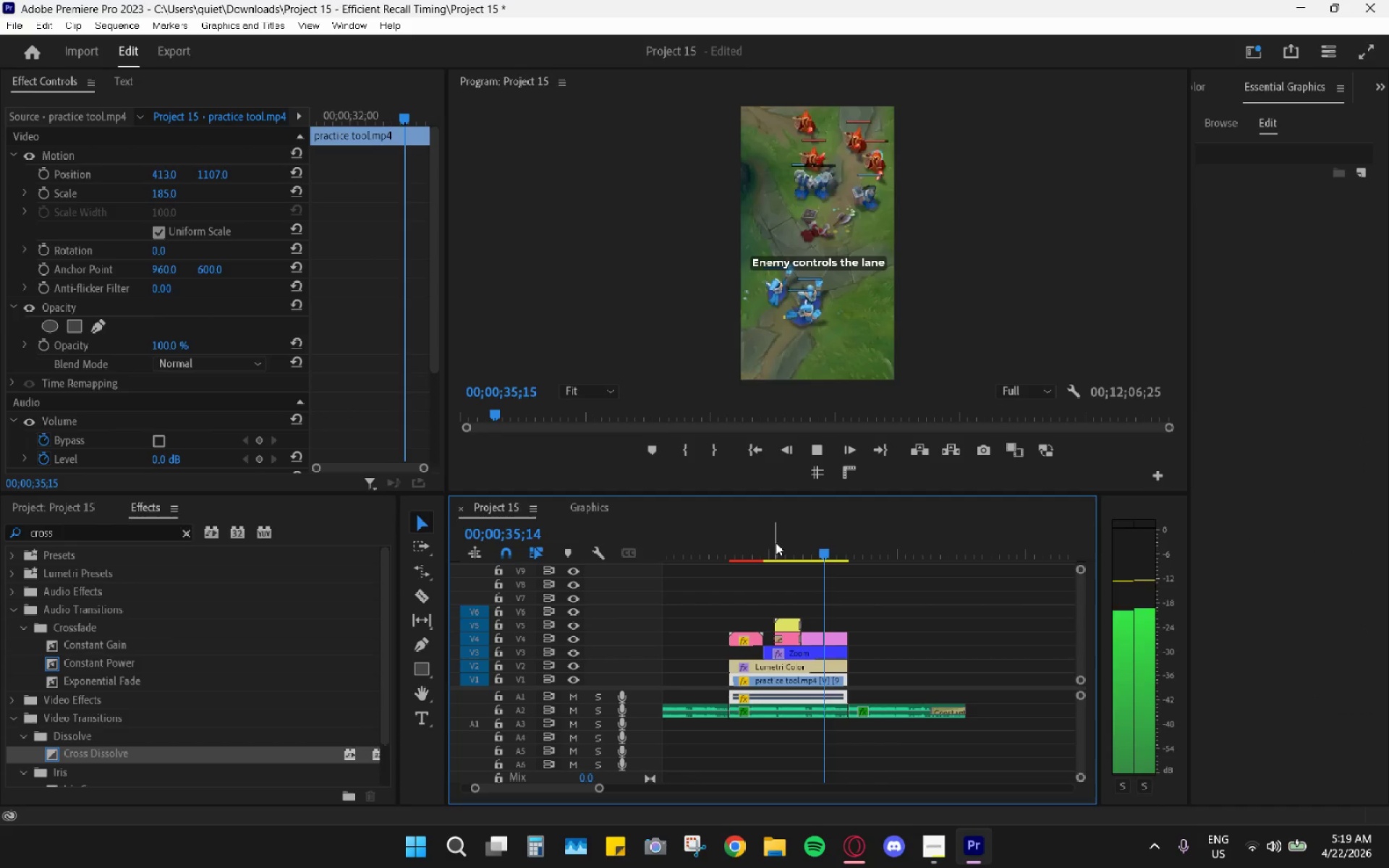 
key(Space)
 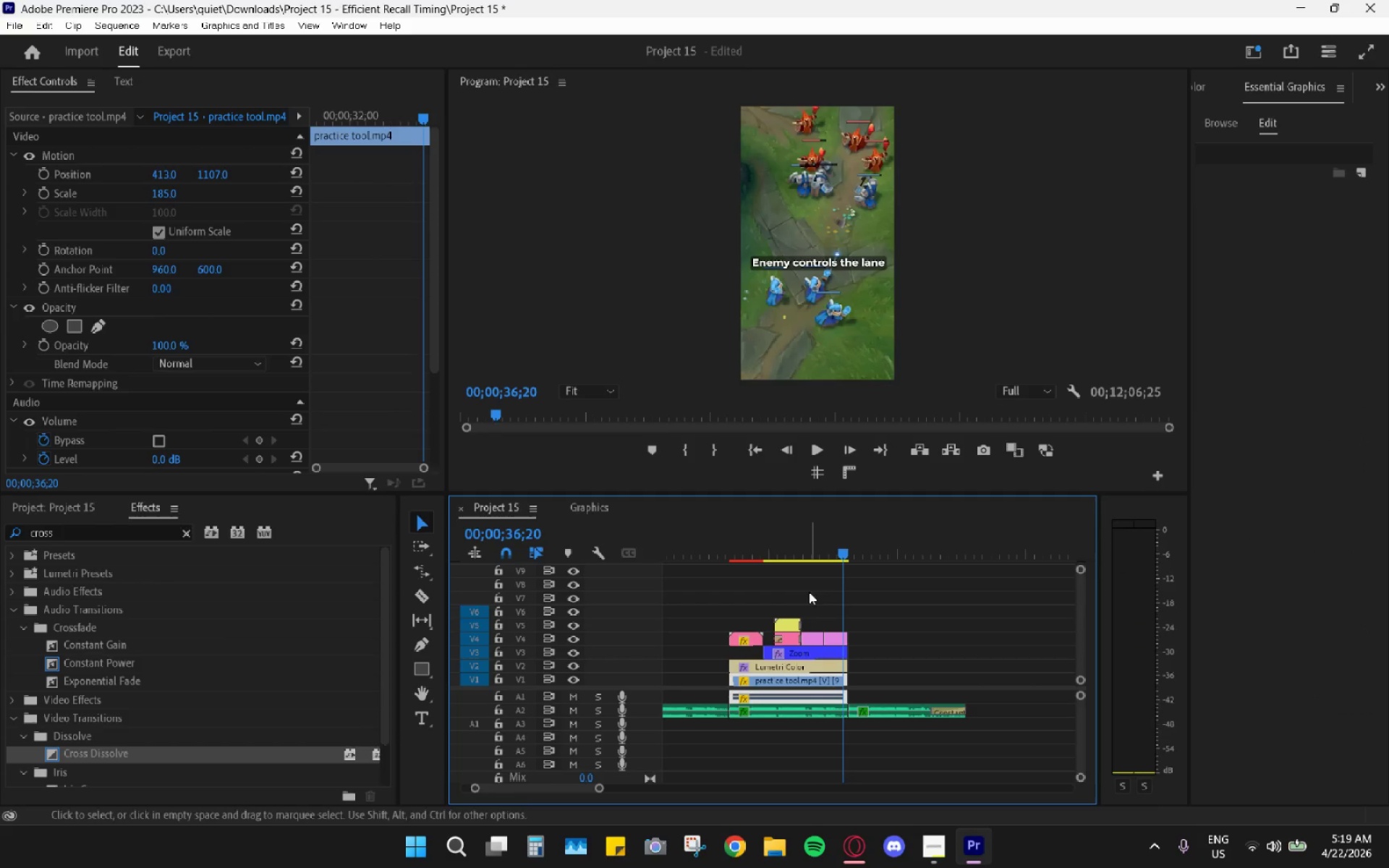 
hold_key(key=AltLeft, duration=0.72)
scroll: coordinate [807, 619], scroll_direction: down, amount: 4.0
 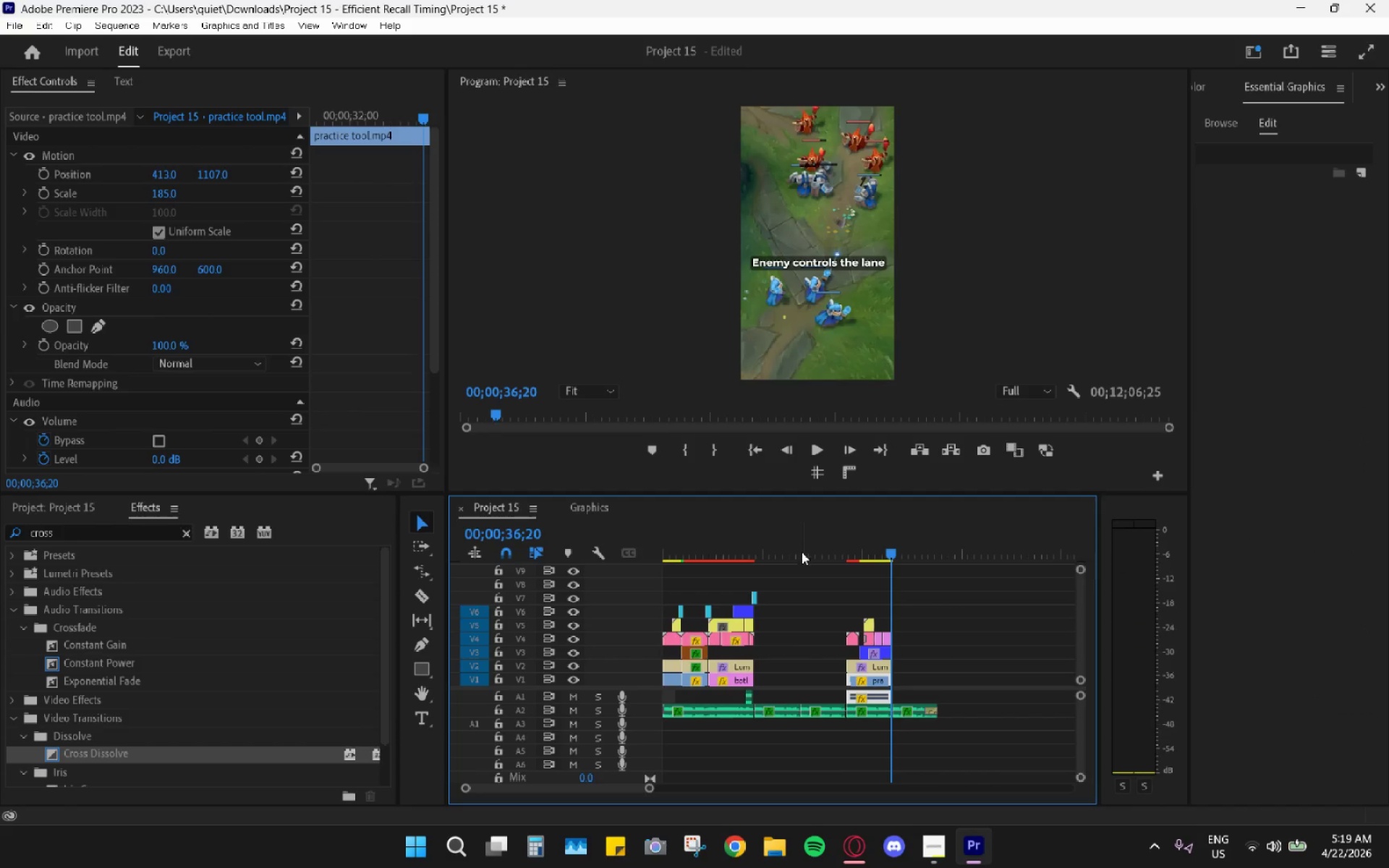 
left_click_drag(start_coordinate=[799, 547], to_coordinate=[647, 545])
 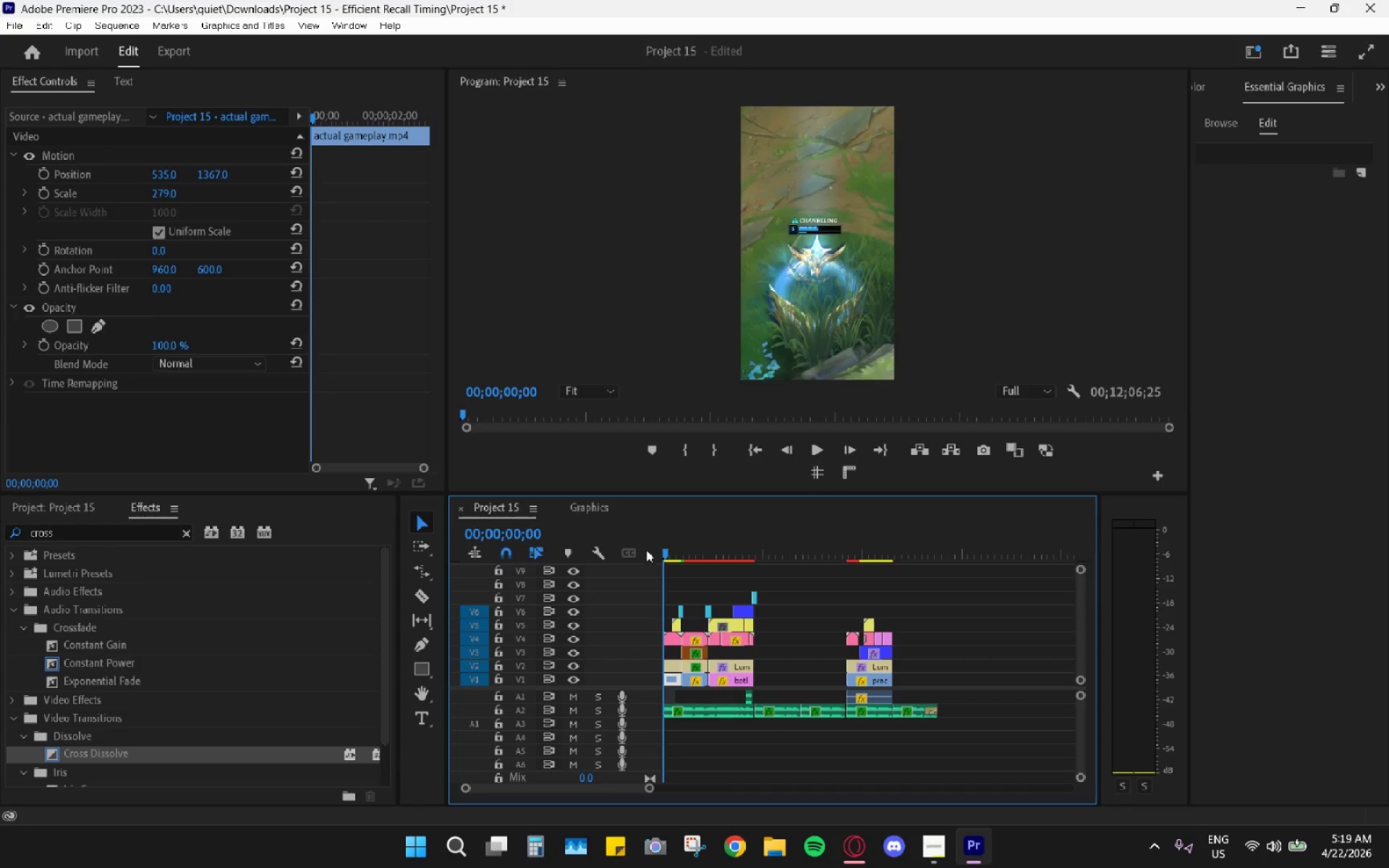 
key(Space)
 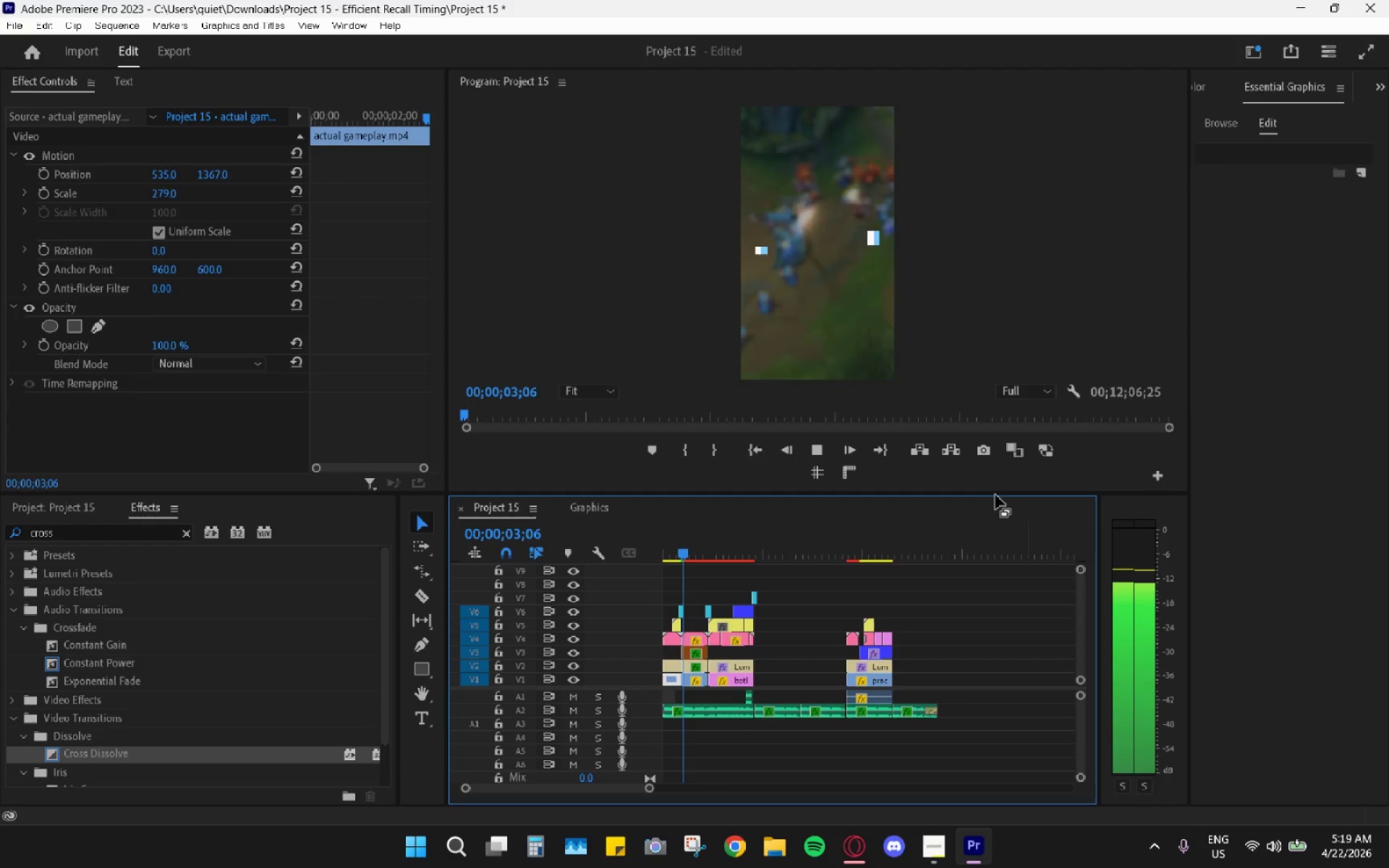 
double_click([872, 80])
 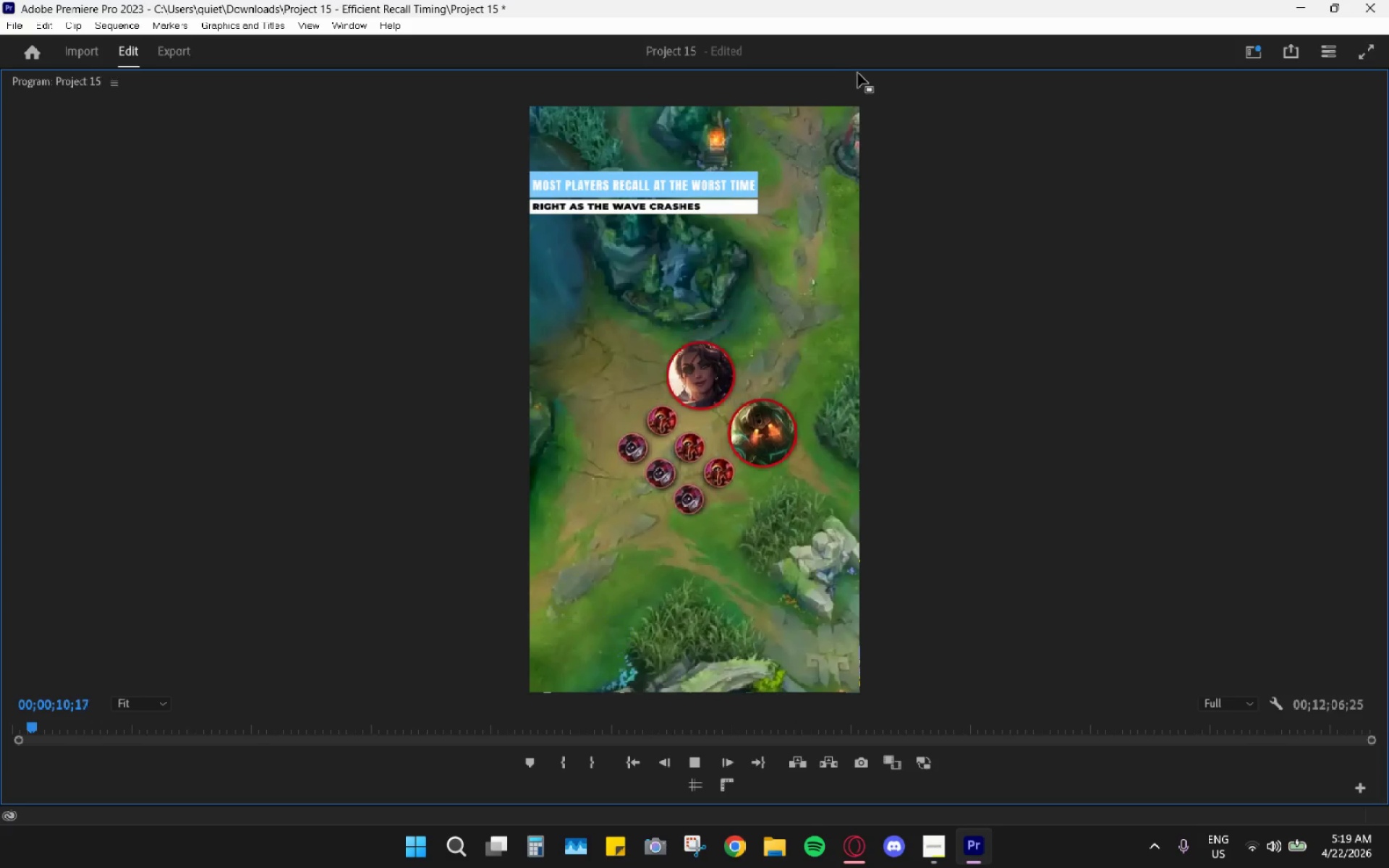 
wait(11.22)
 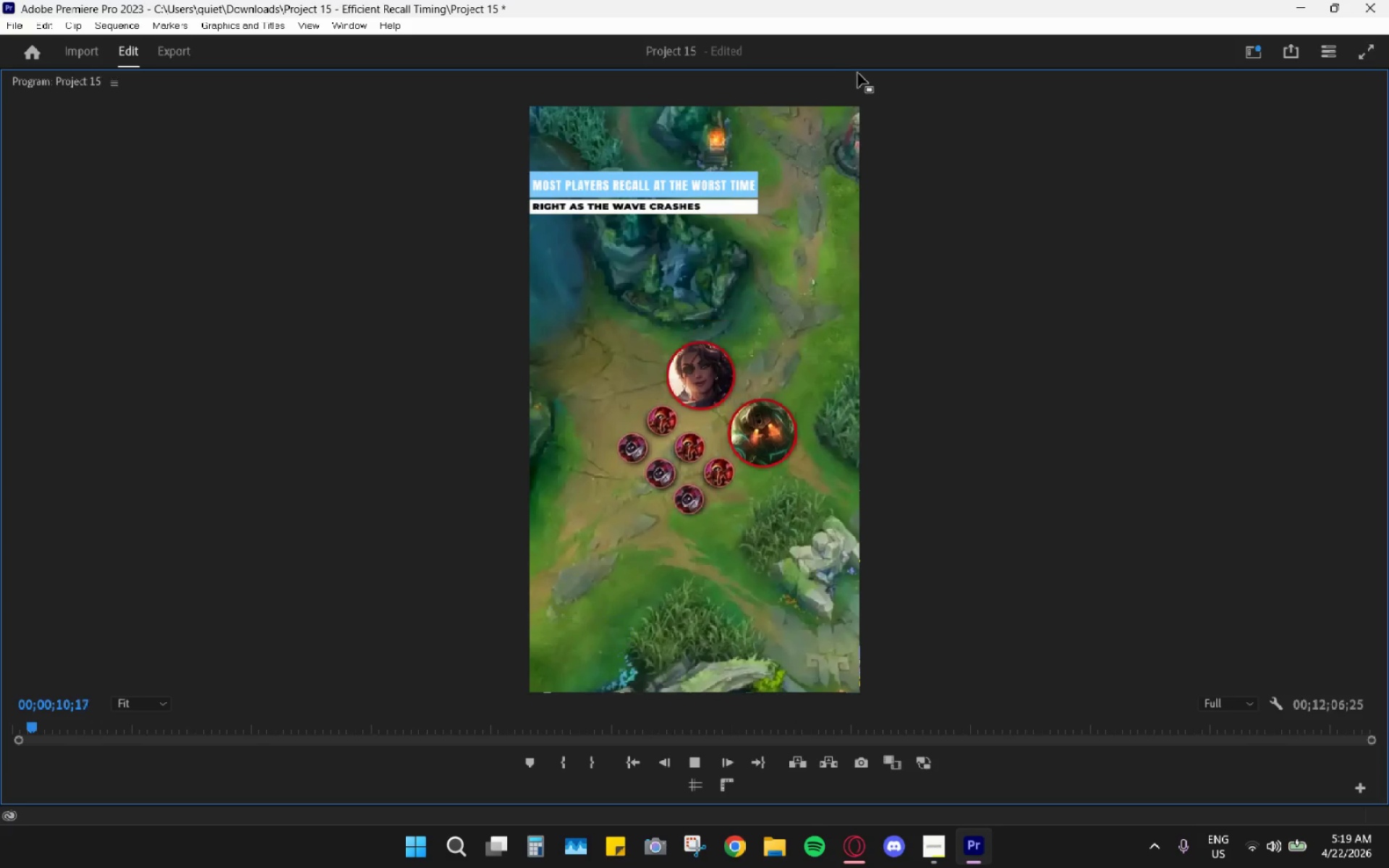 
double_click([861, 74])
 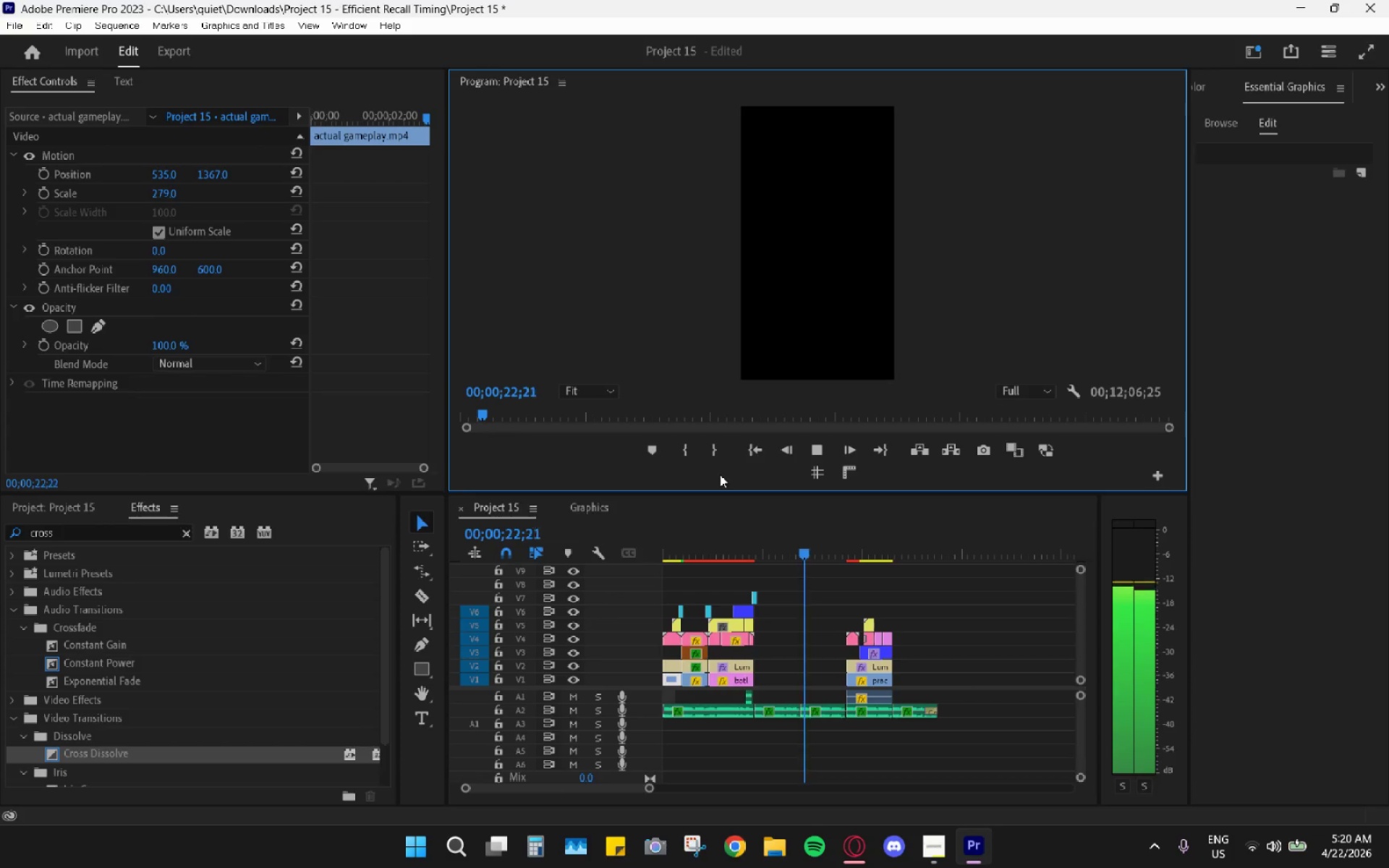 
wait(12.17)
 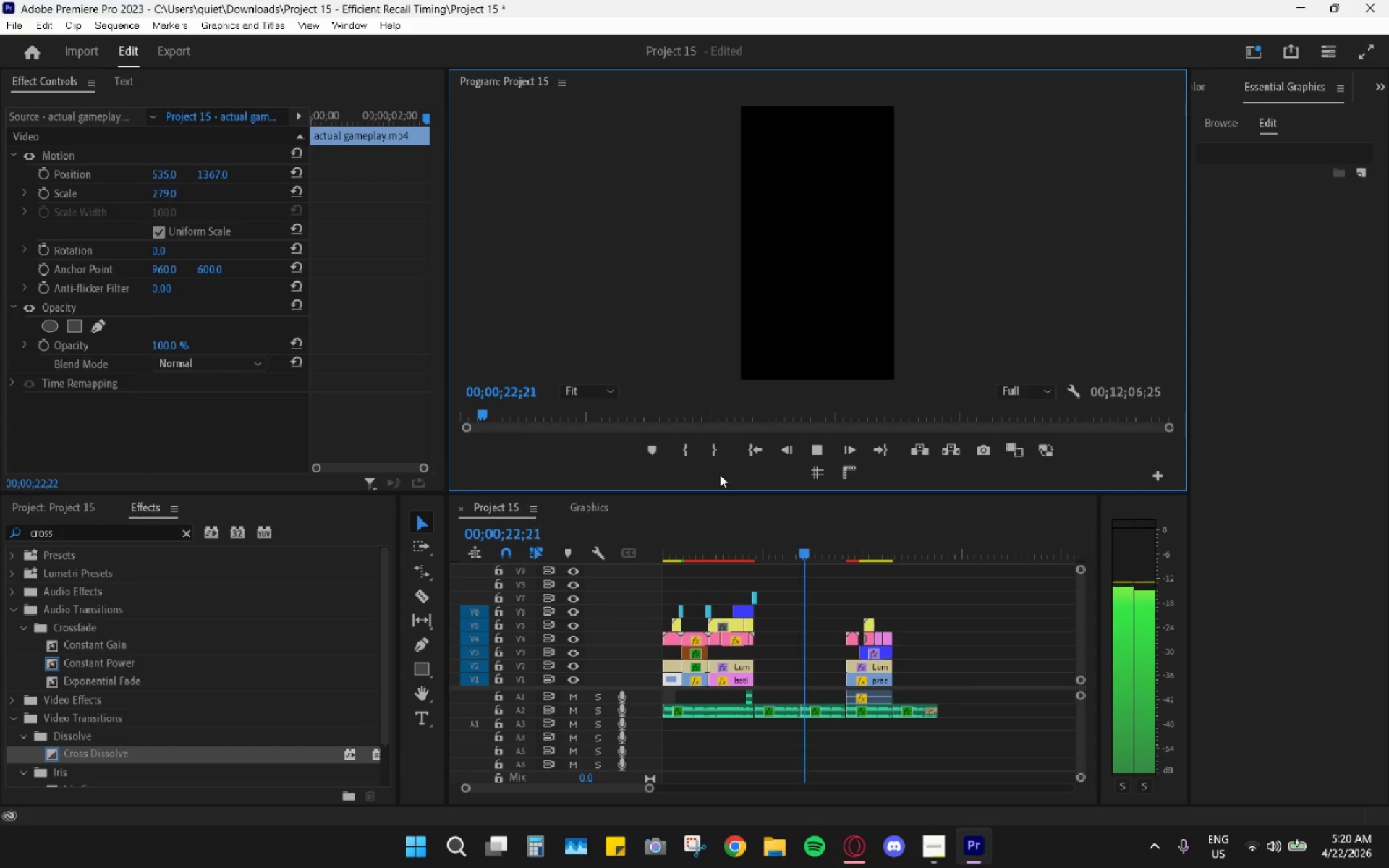 
key(Space)
 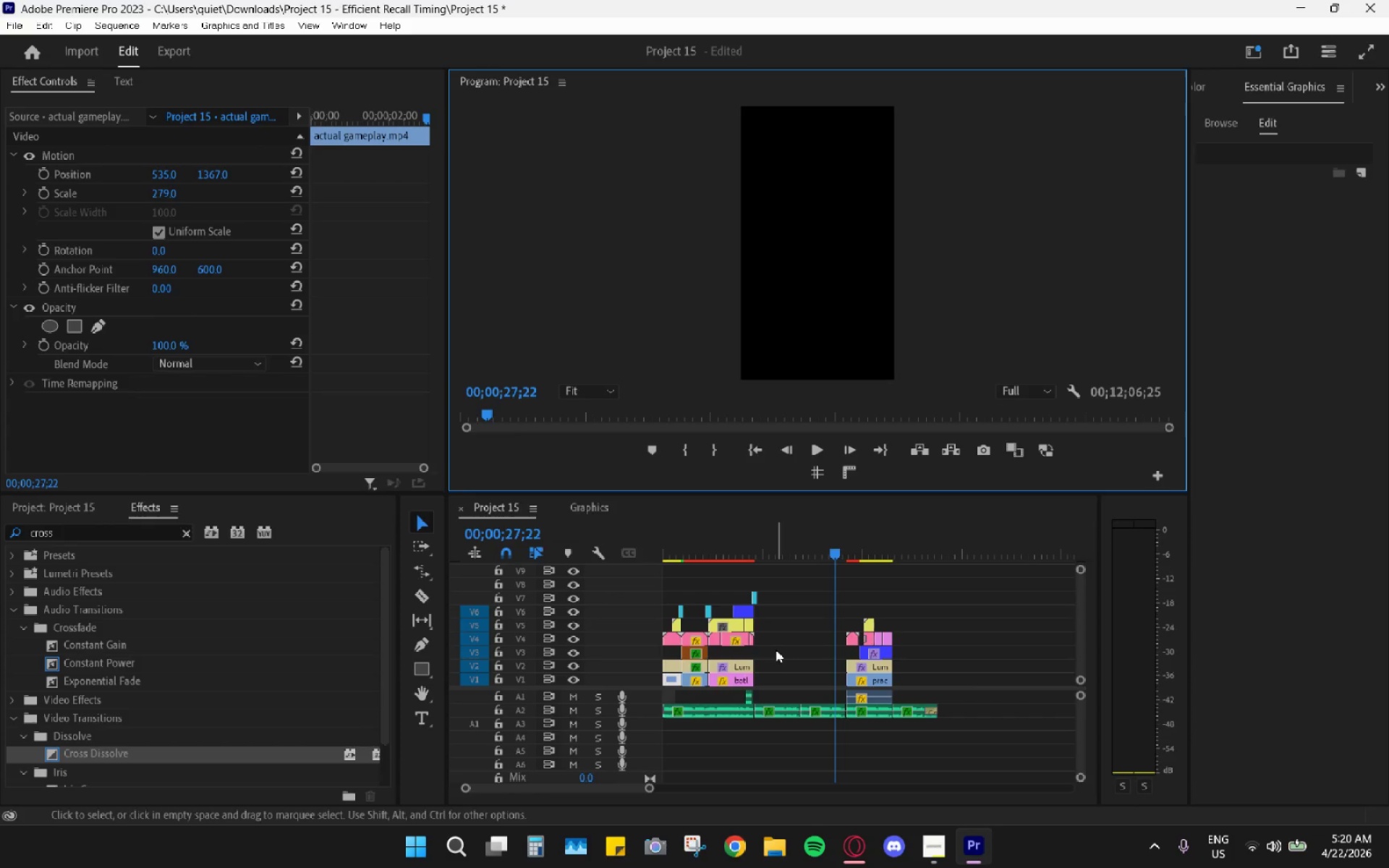 
hold_key(key=AltLeft, duration=0.61)
scroll: coordinate [770, 656], scroll_direction: up, amount: 18.0
 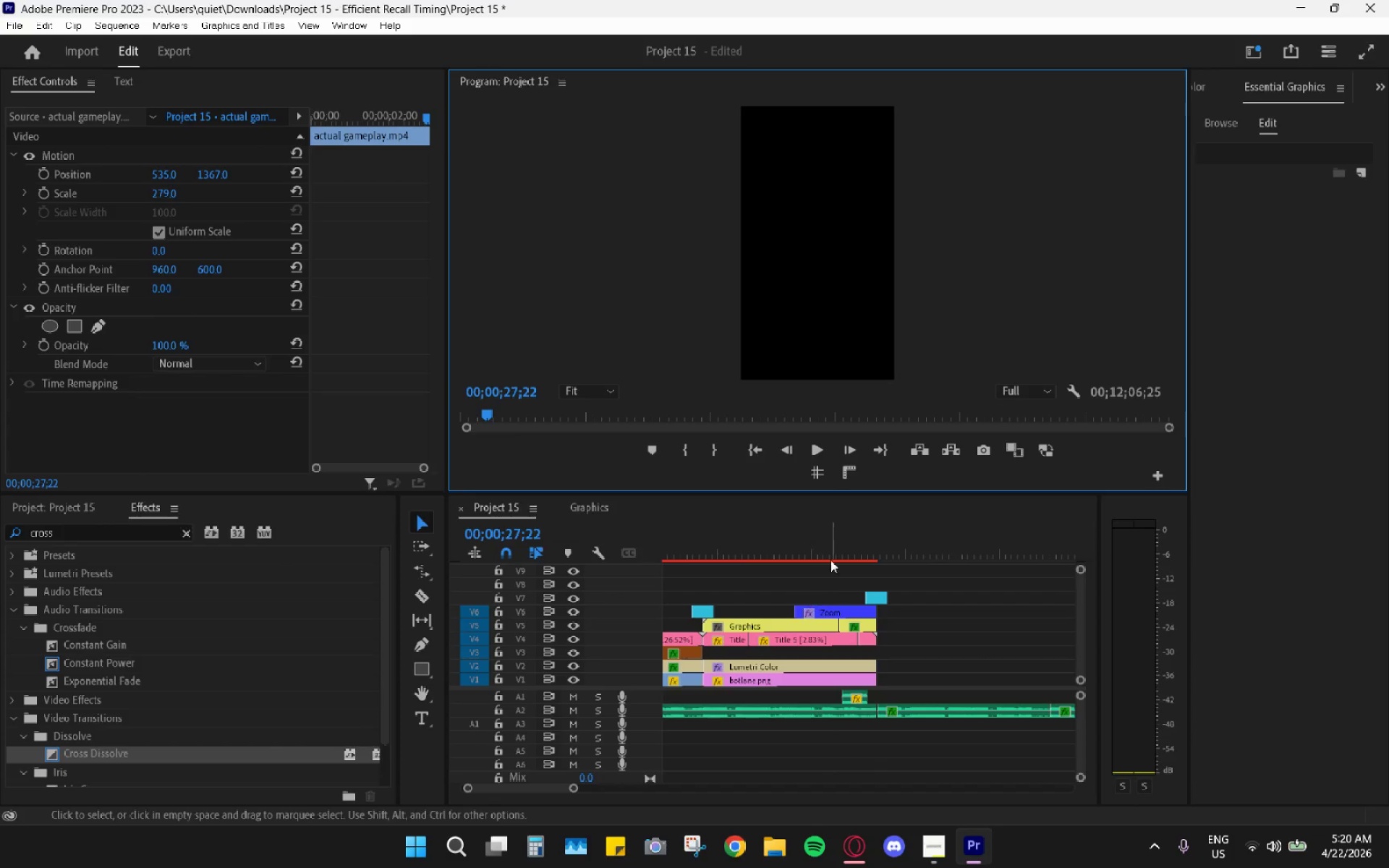 
left_click_drag(start_coordinate=[838, 542], to_coordinate=[890, 571])
 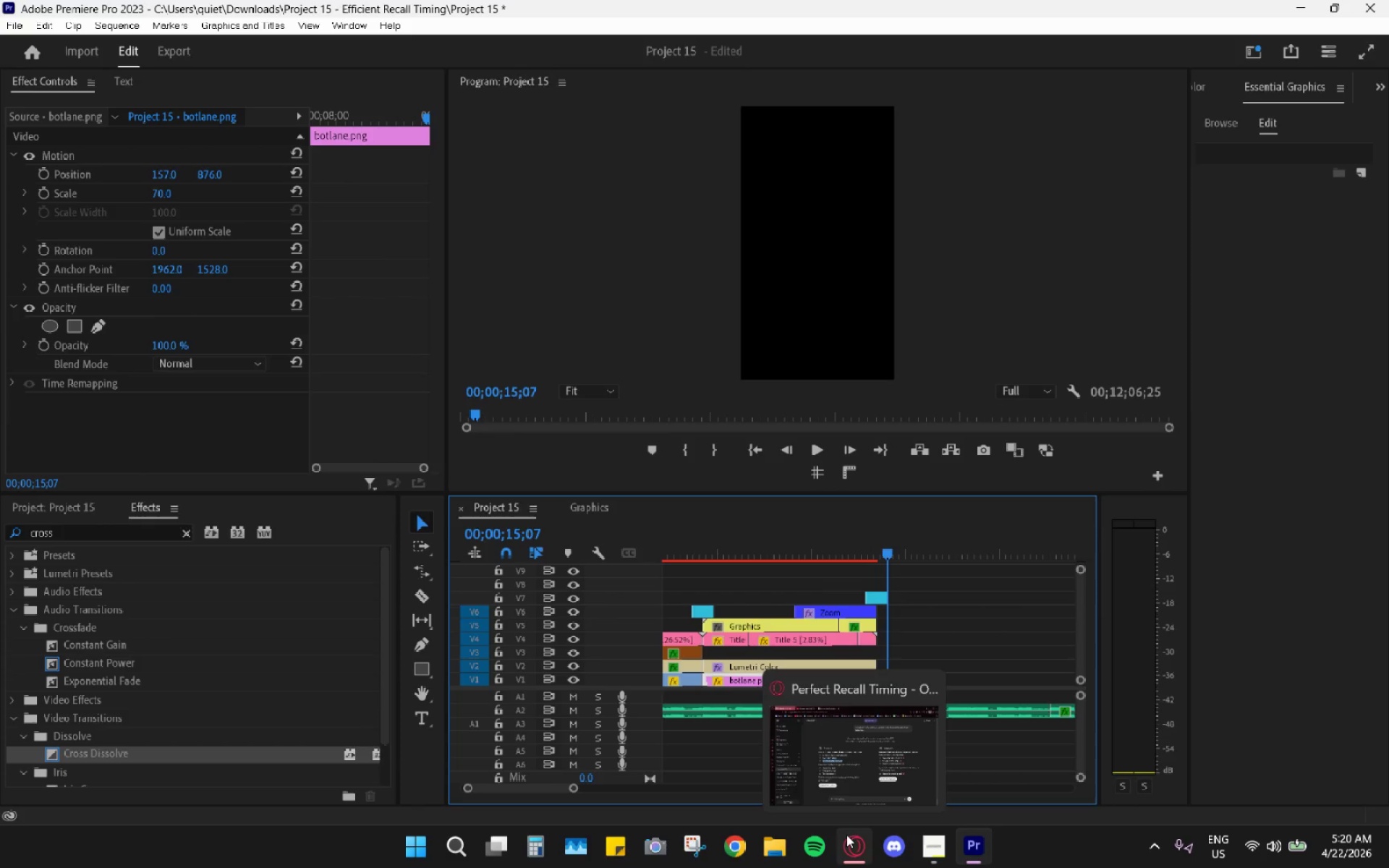 
hold_key(key=AltLeft, duration=0.73)
scroll: coordinate [889, 682], scroll_direction: down, amount: 11.0
 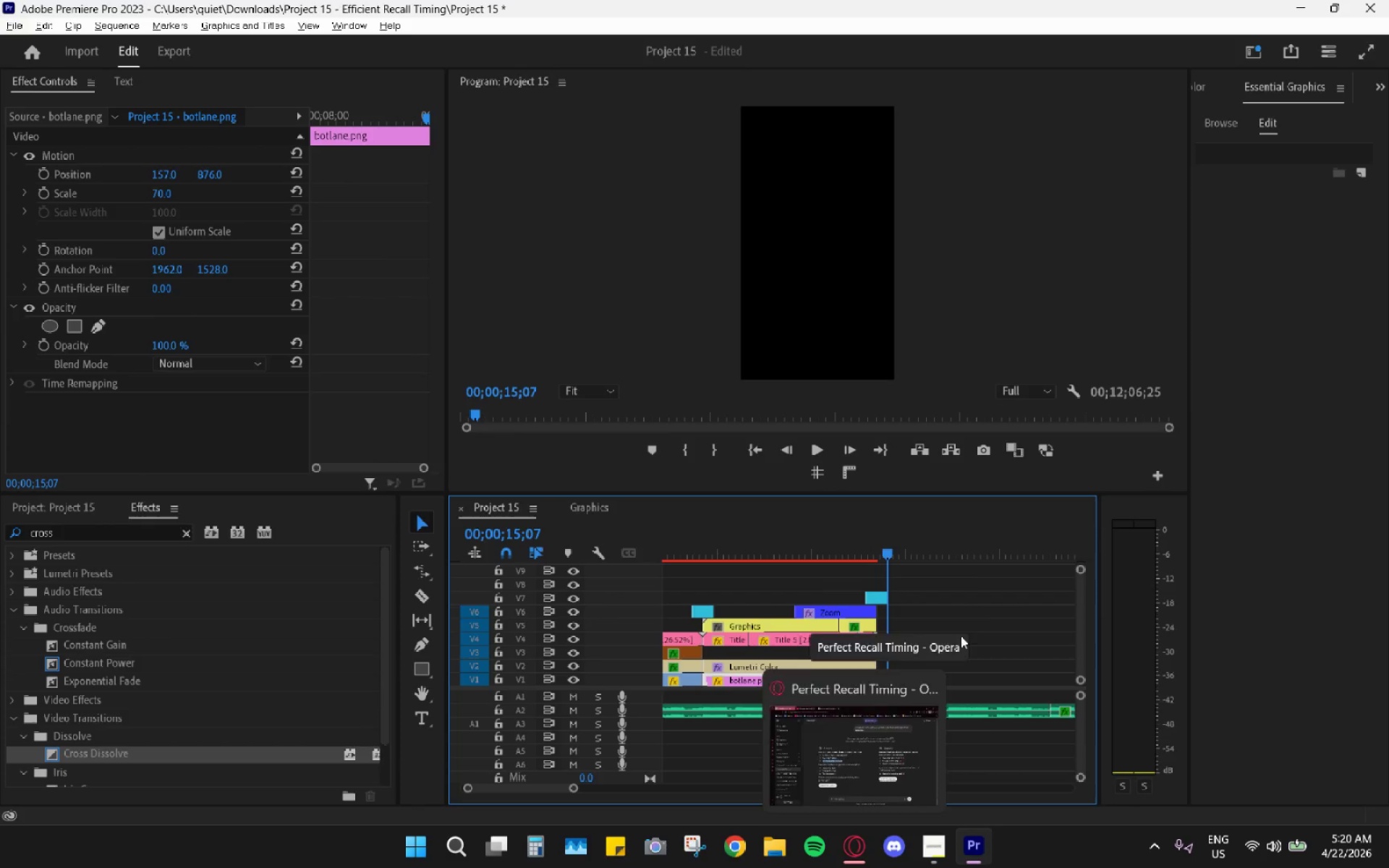 
left_click([998, 621])
 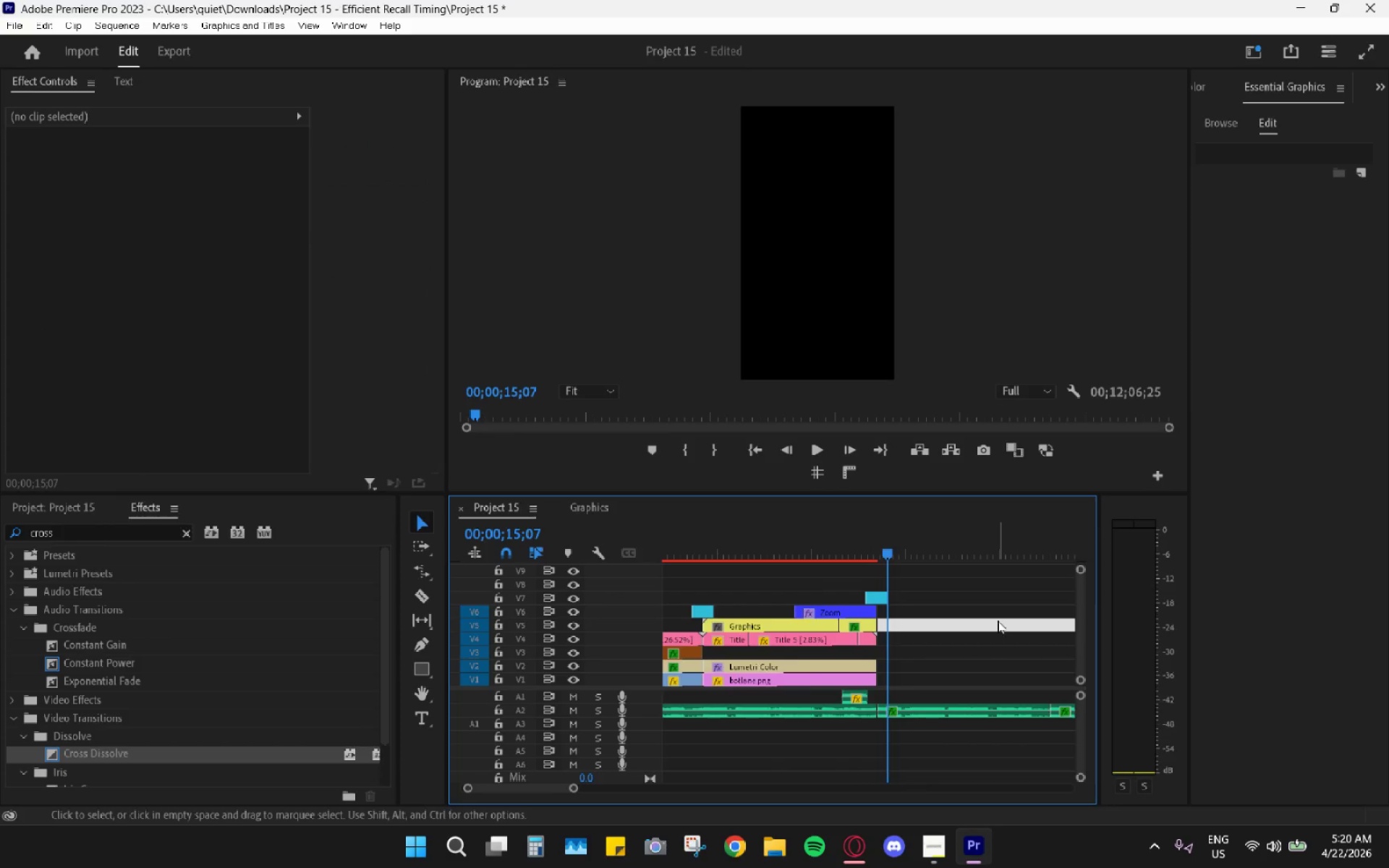 
hold_key(key=AltLeft, duration=0.84)
scroll: coordinate [969, 640], scroll_direction: down, amount: 15.0
 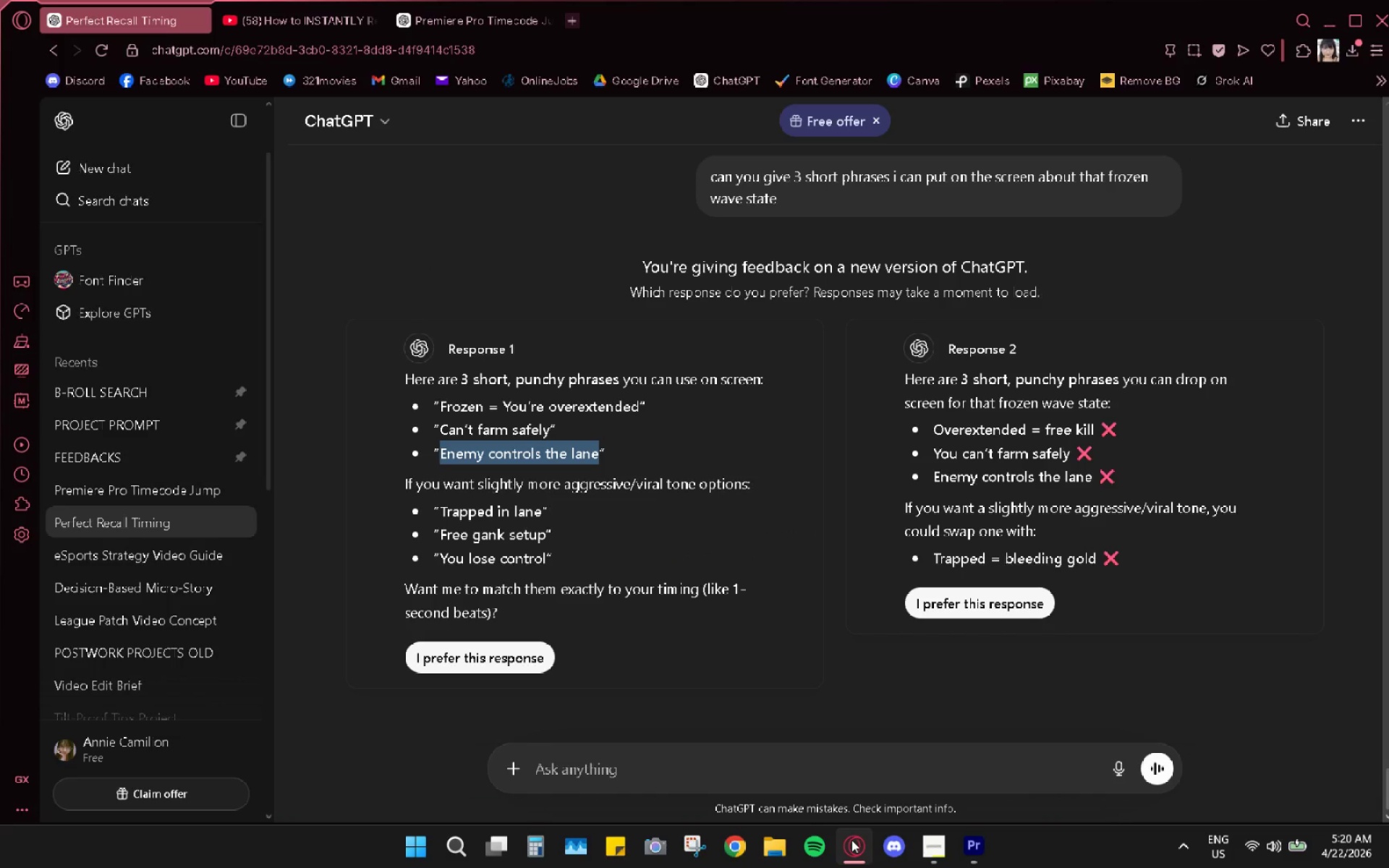 
left_click([853, 843])
 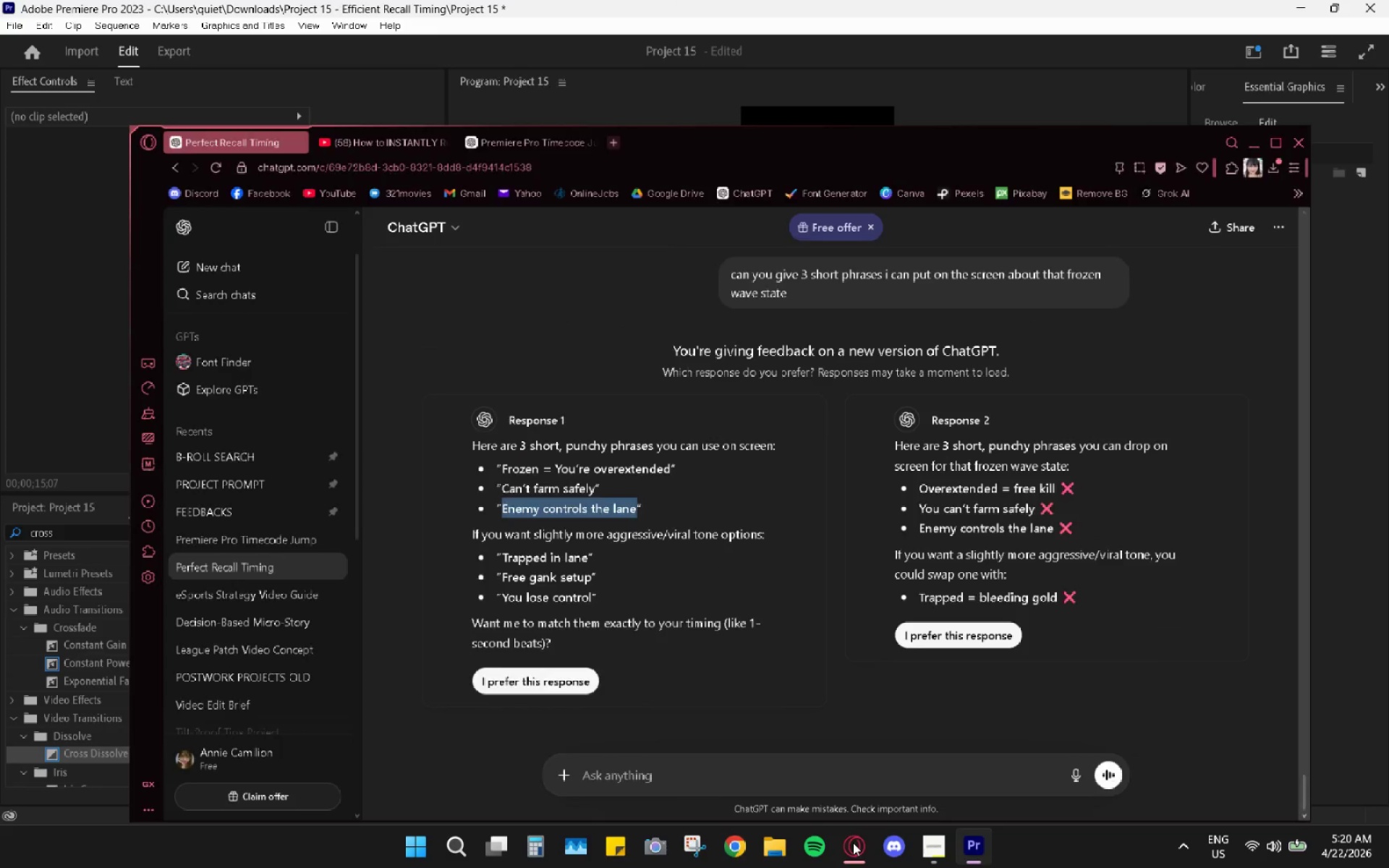 
left_click([853, 843])
 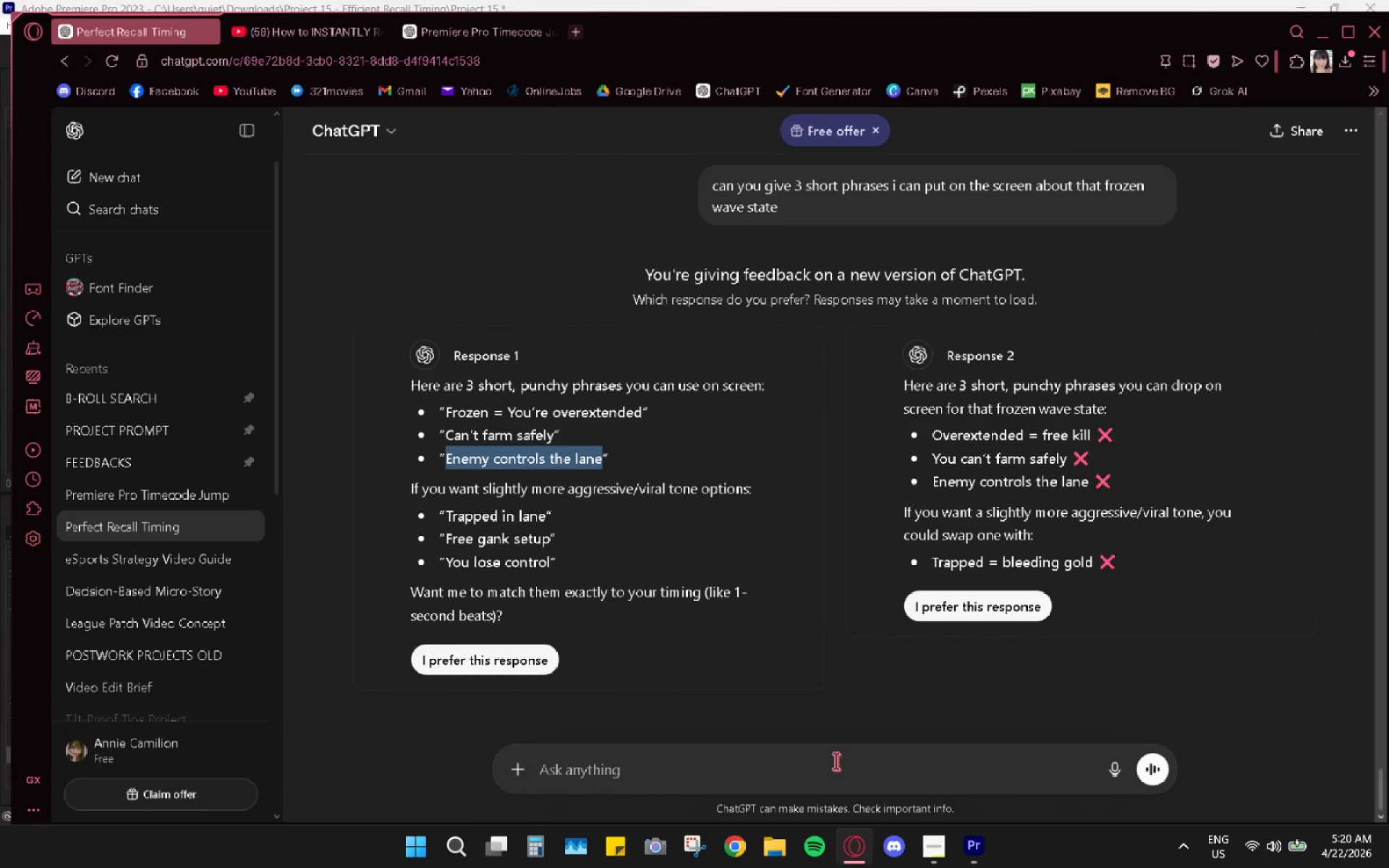 
middle_click([825, 741])
 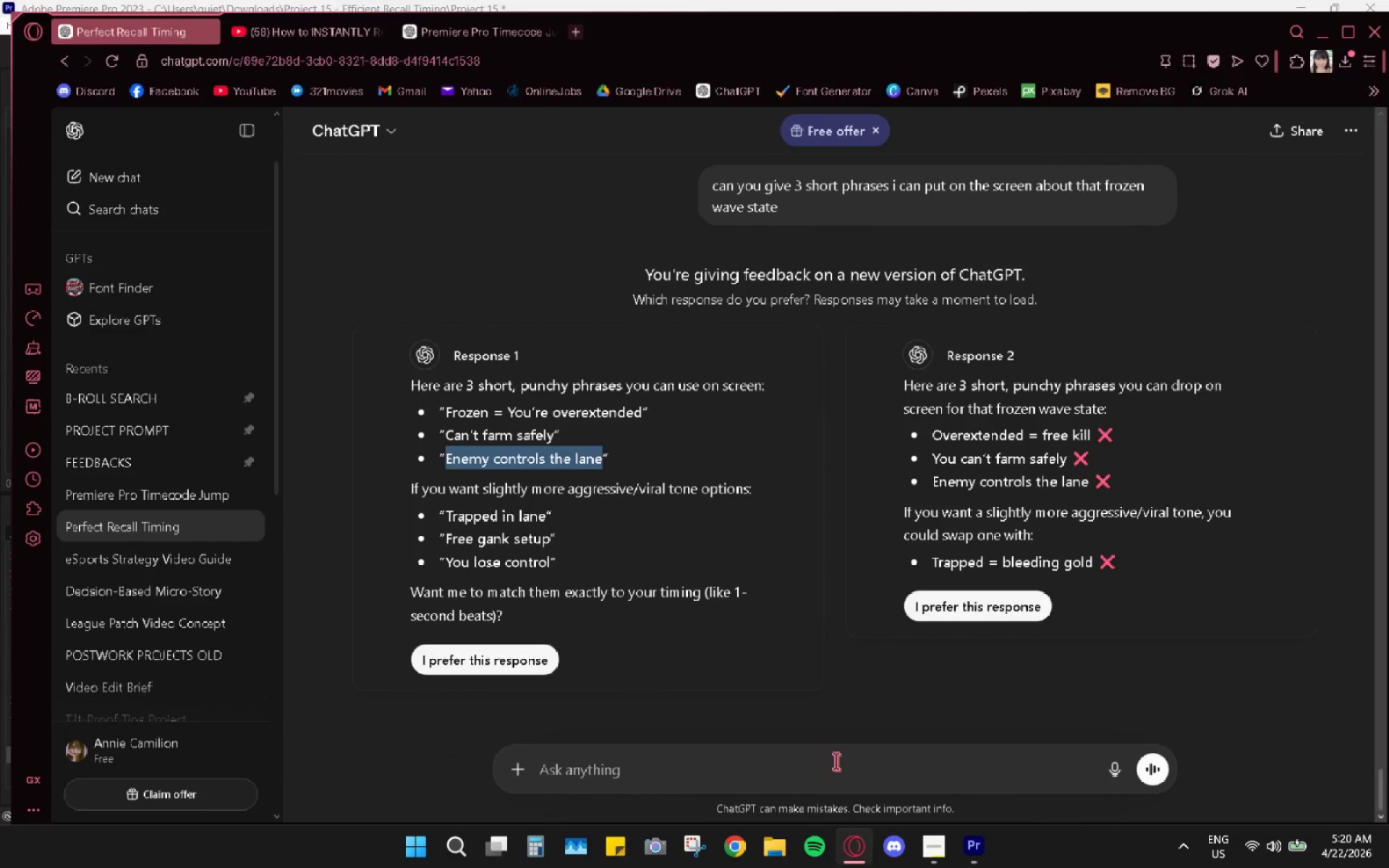 
scroll: coordinate [951, 650], scroll_direction: up, amount: 96.0
 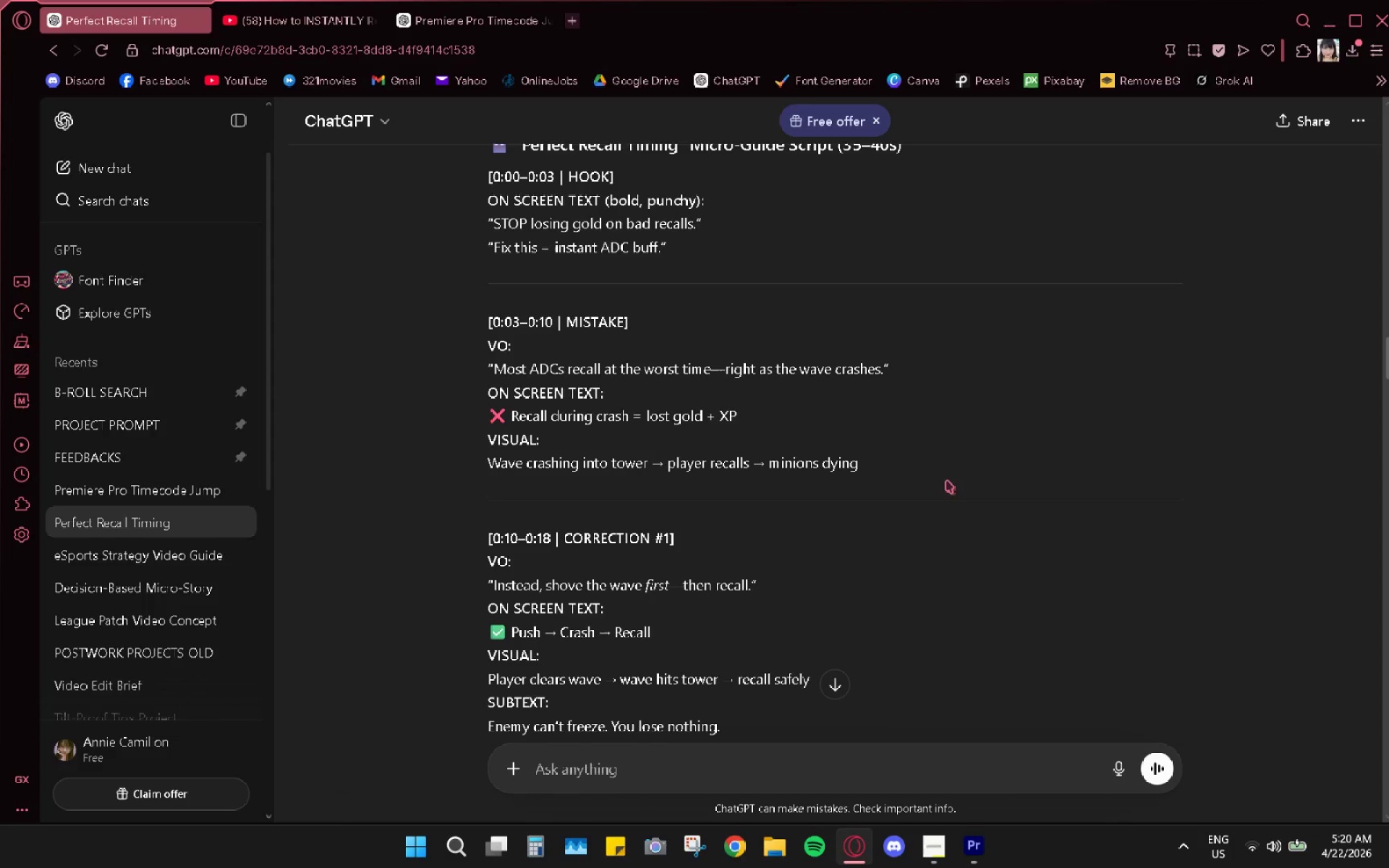 
scroll: coordinate [944, 450], scroll_direction: down, amount: 3.0
 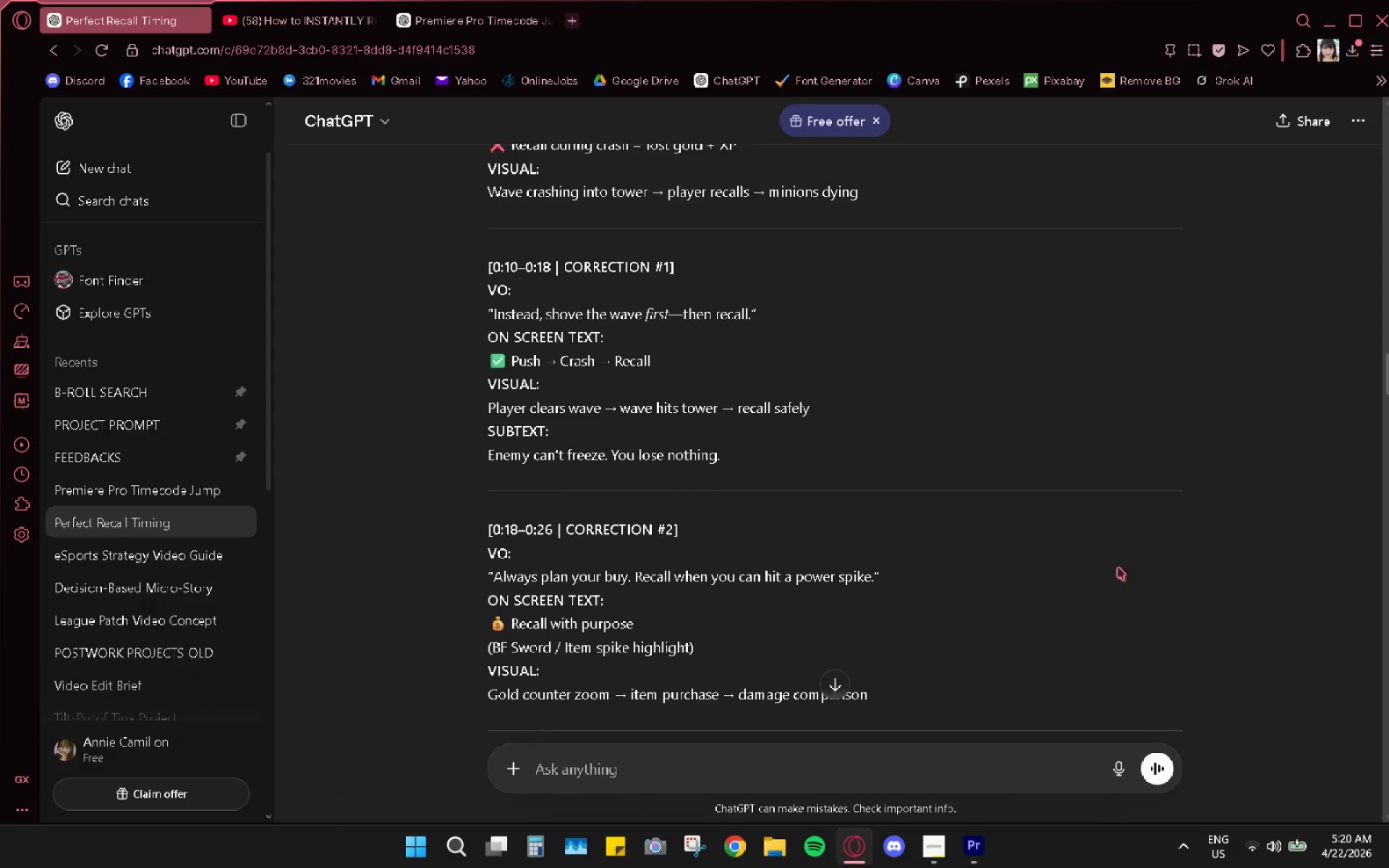 
left_click([986, 851])
 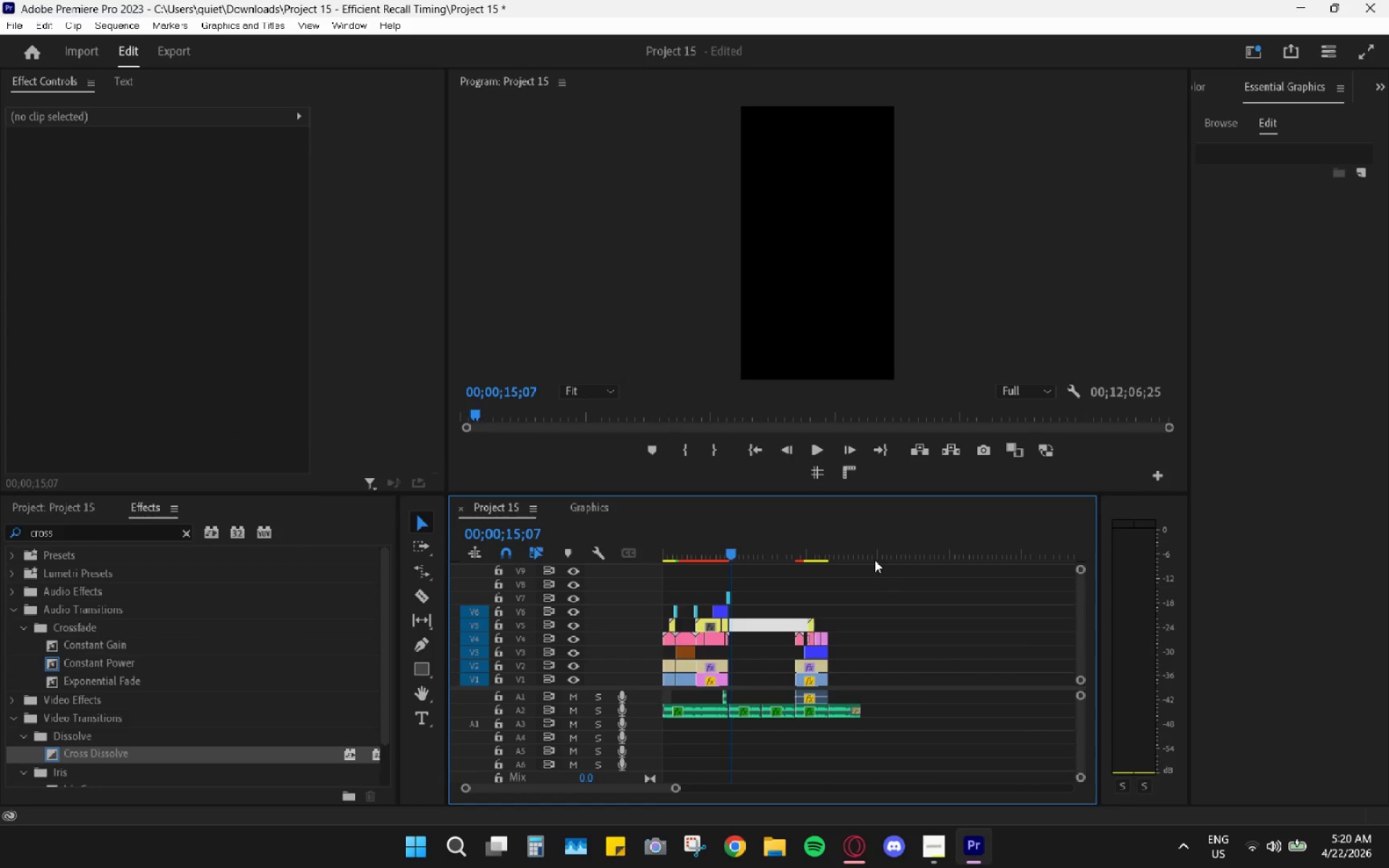 
hold_key(key=AltLeft, duration=0.52)
scroll: coordinate [839, 605], scroll_direction: up, amount: 5.0
 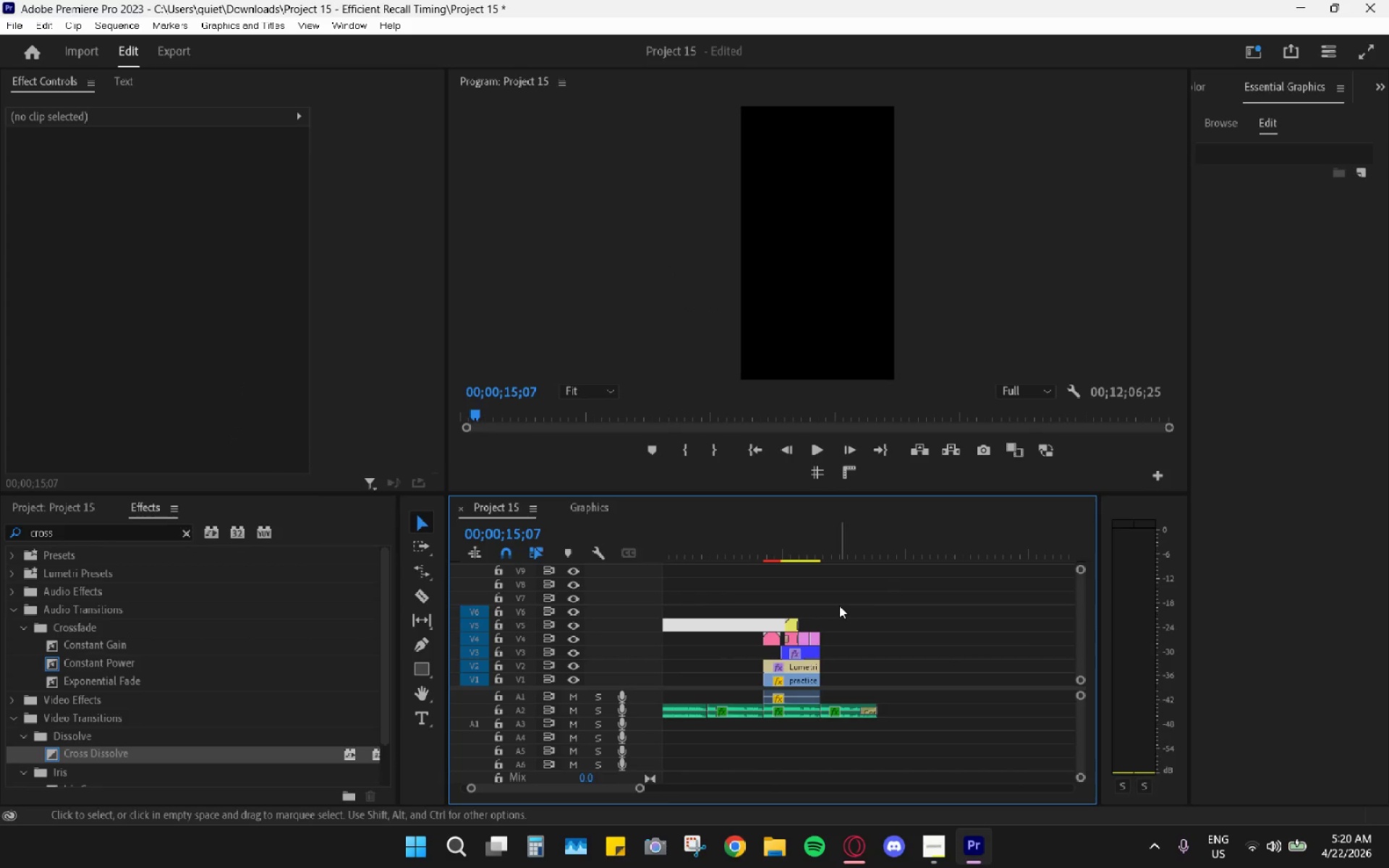 
left_click([873, 613])
 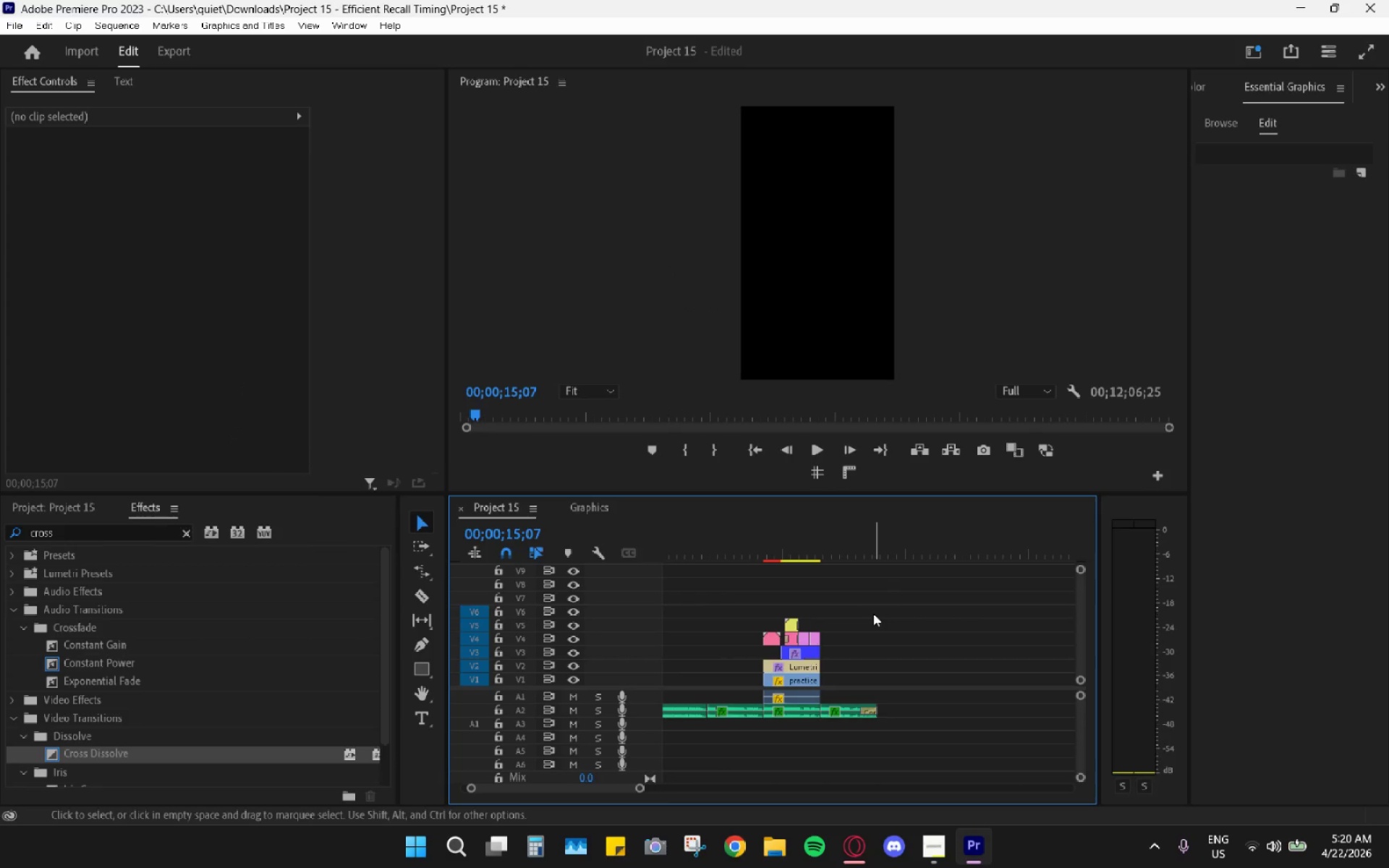 
hold_key(key=AltLeft, duration=0.53)
 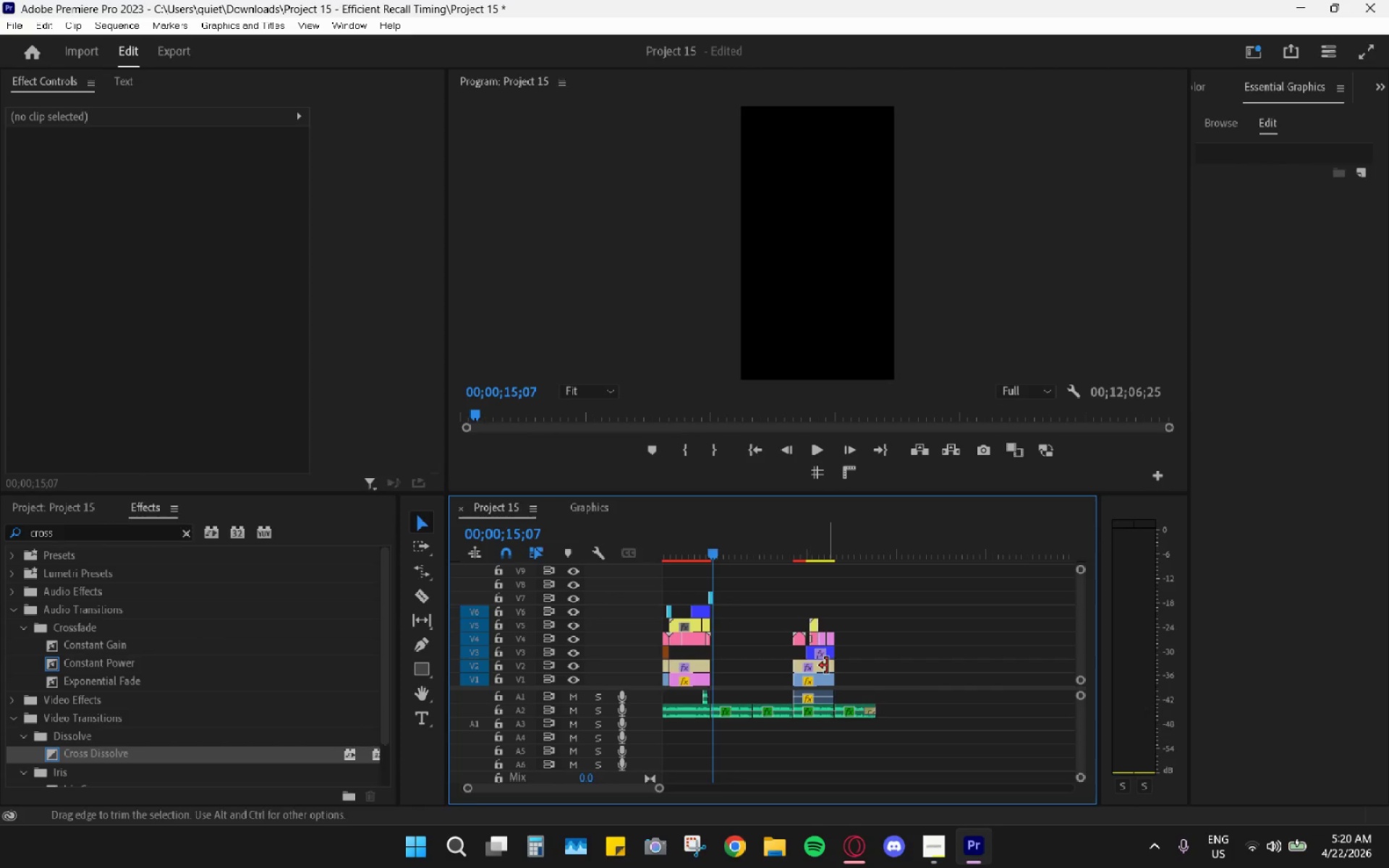 
key(Alt+AltLeft)
 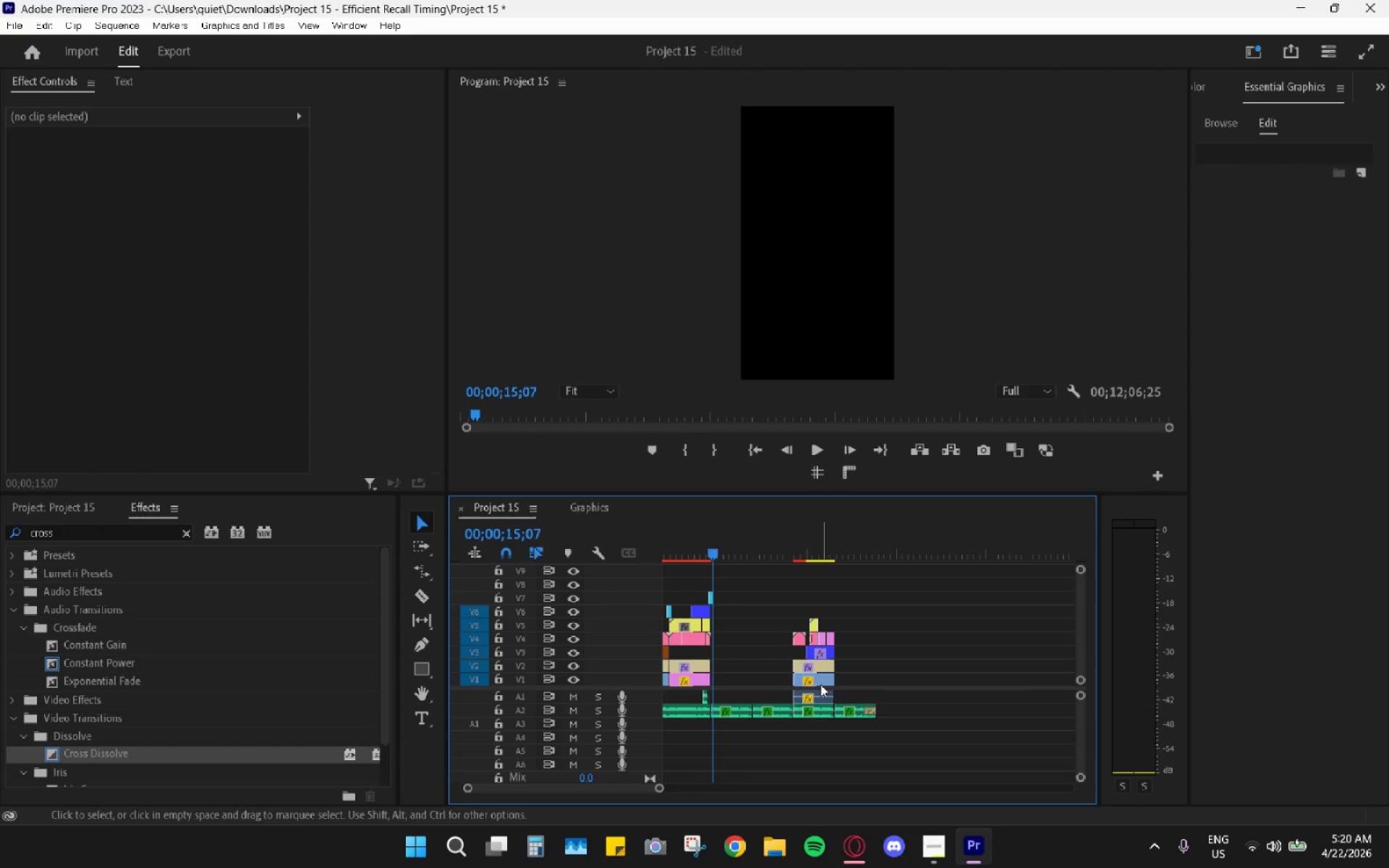 
scroll: coordinate [873, 613], scroll_direction: down, amount: 3.0
 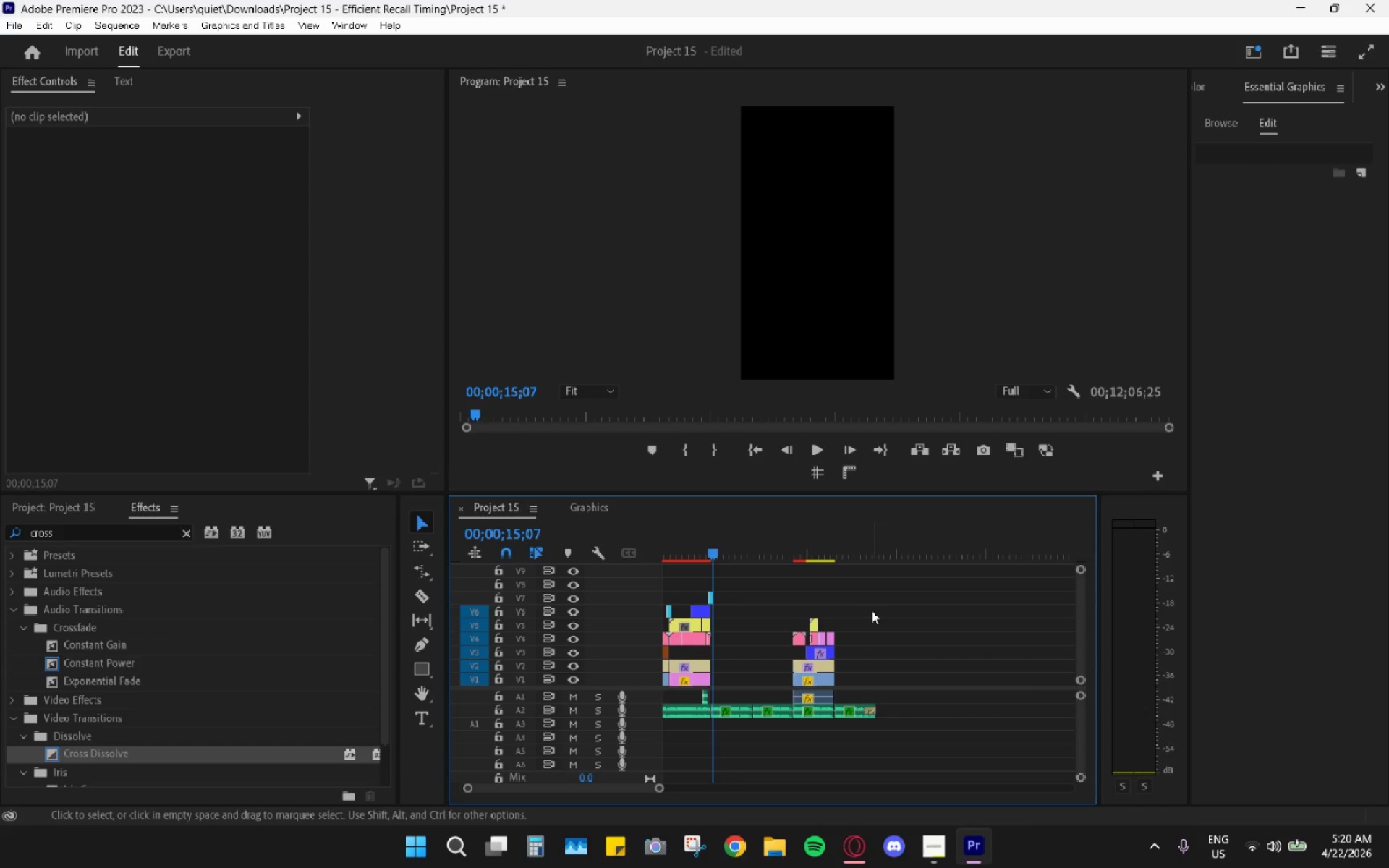 
left_click([819, 684])
 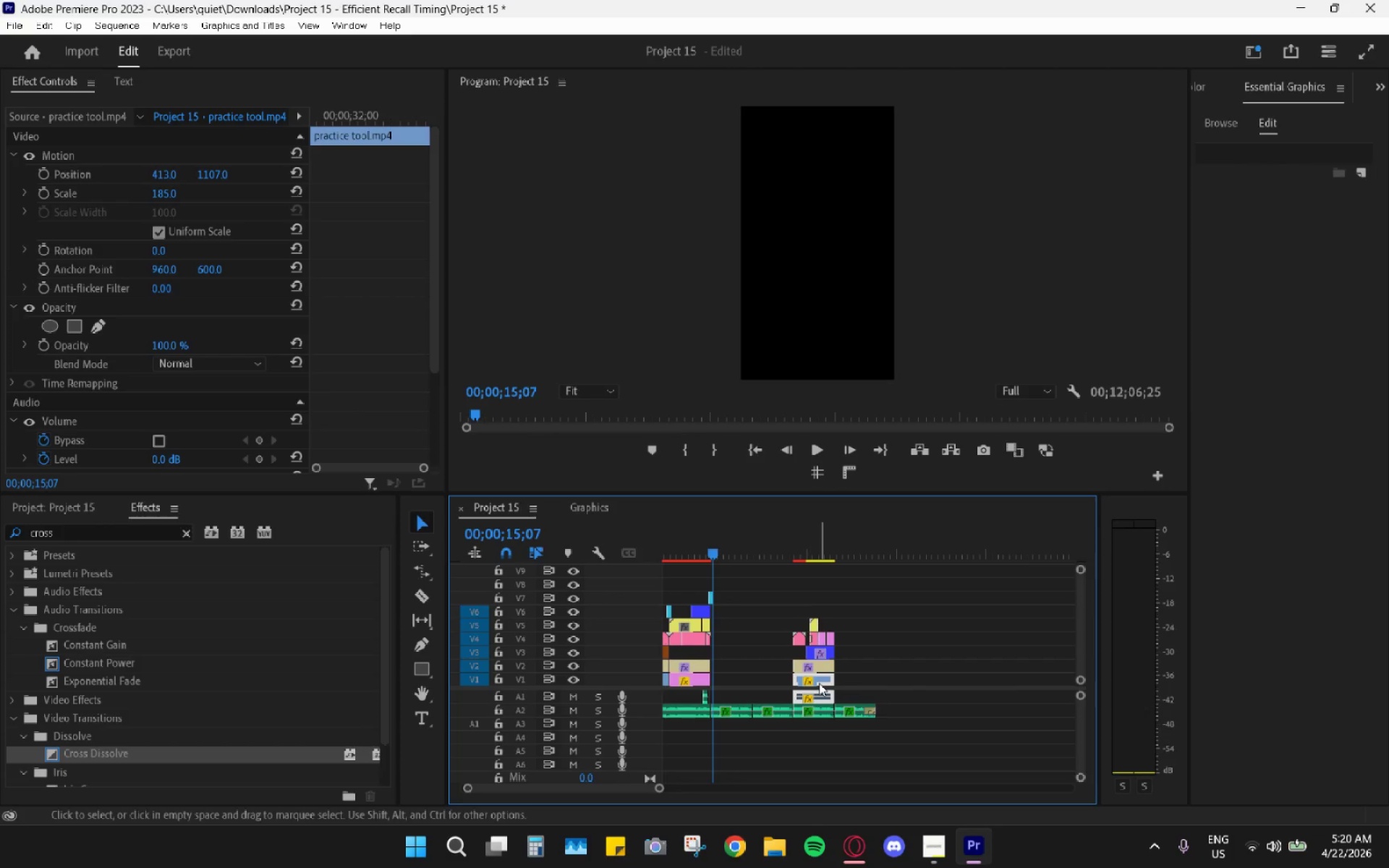 
key(Control+C)
 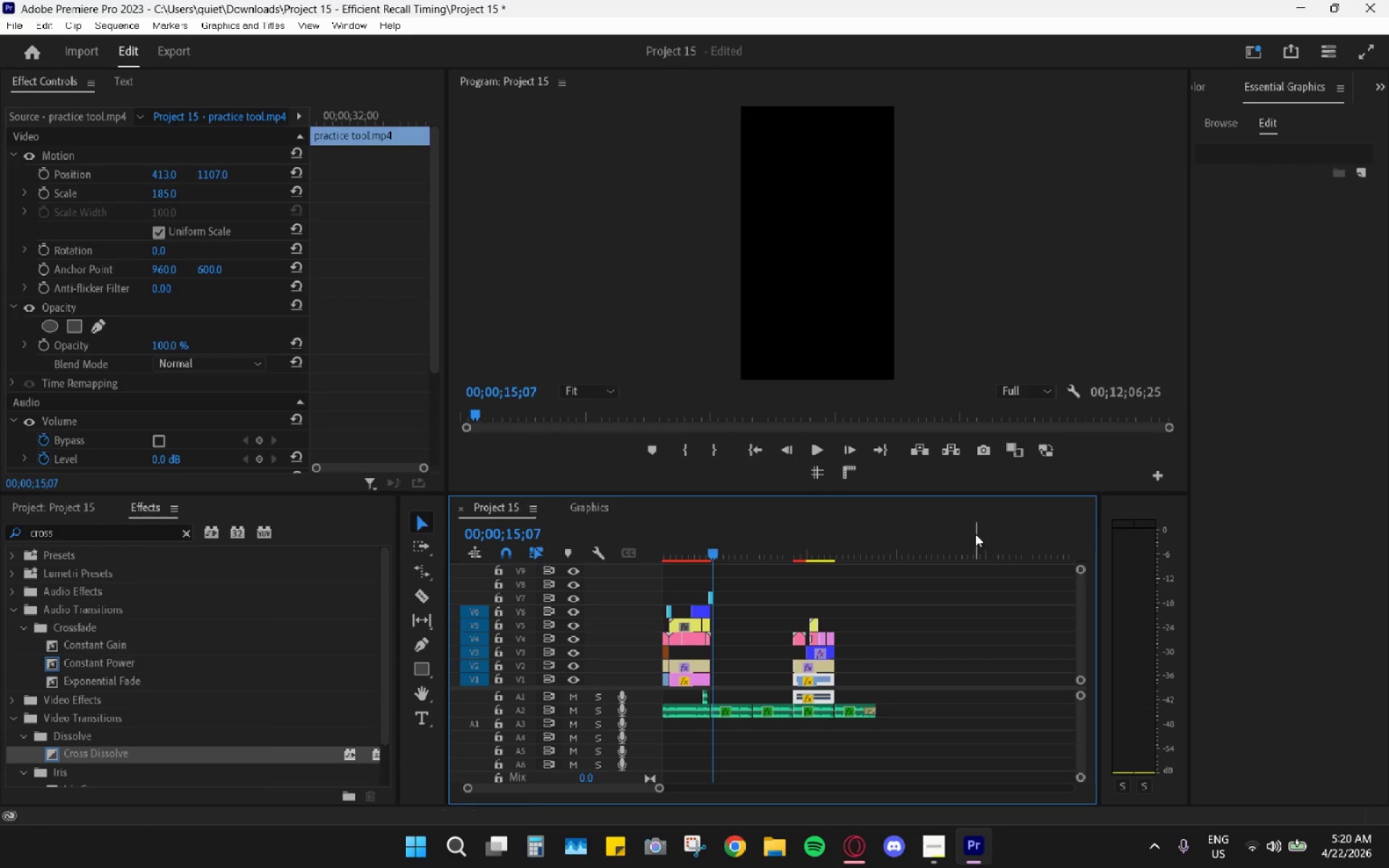 
left_click([974, 533])
 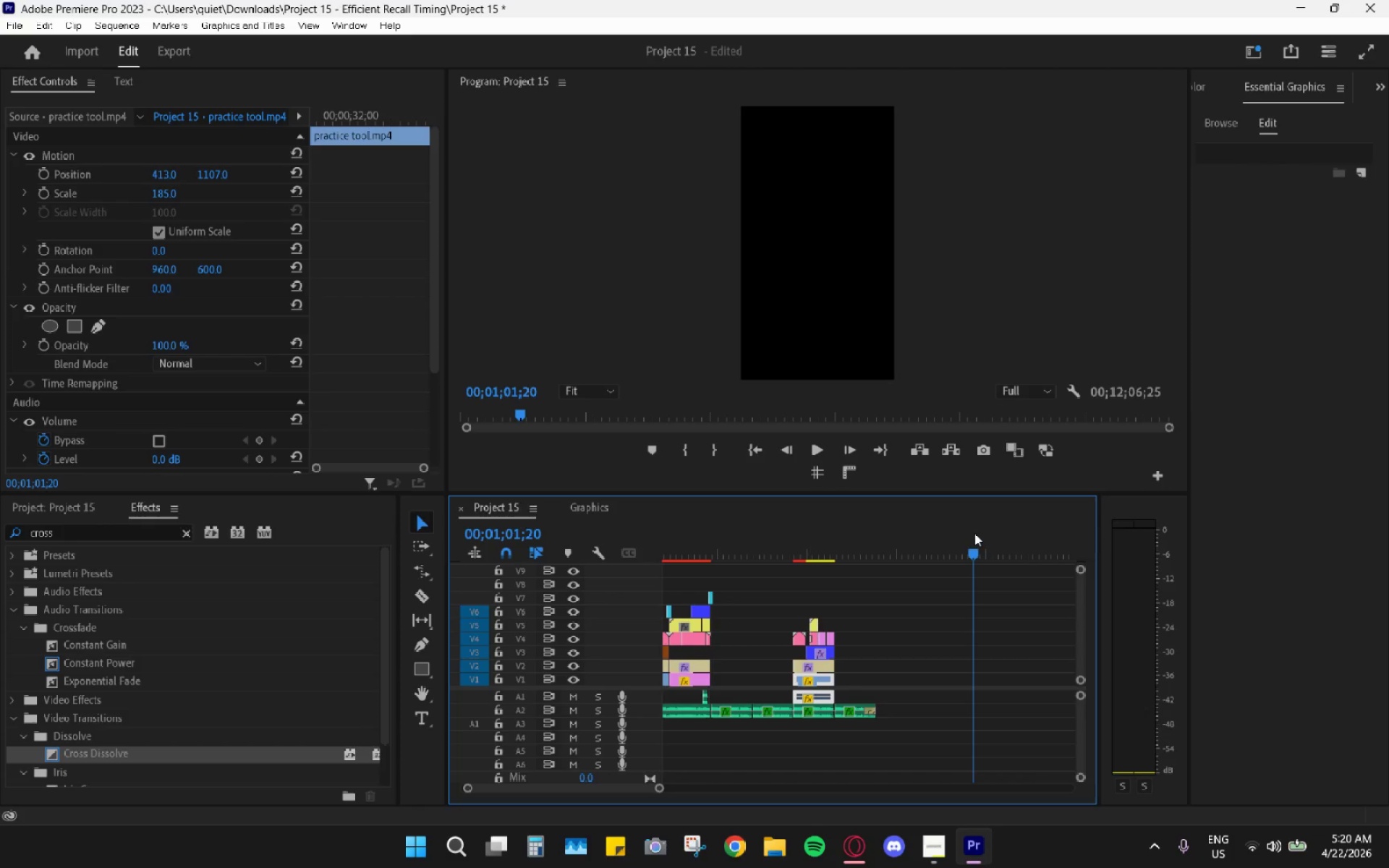 
key(Control+V)
 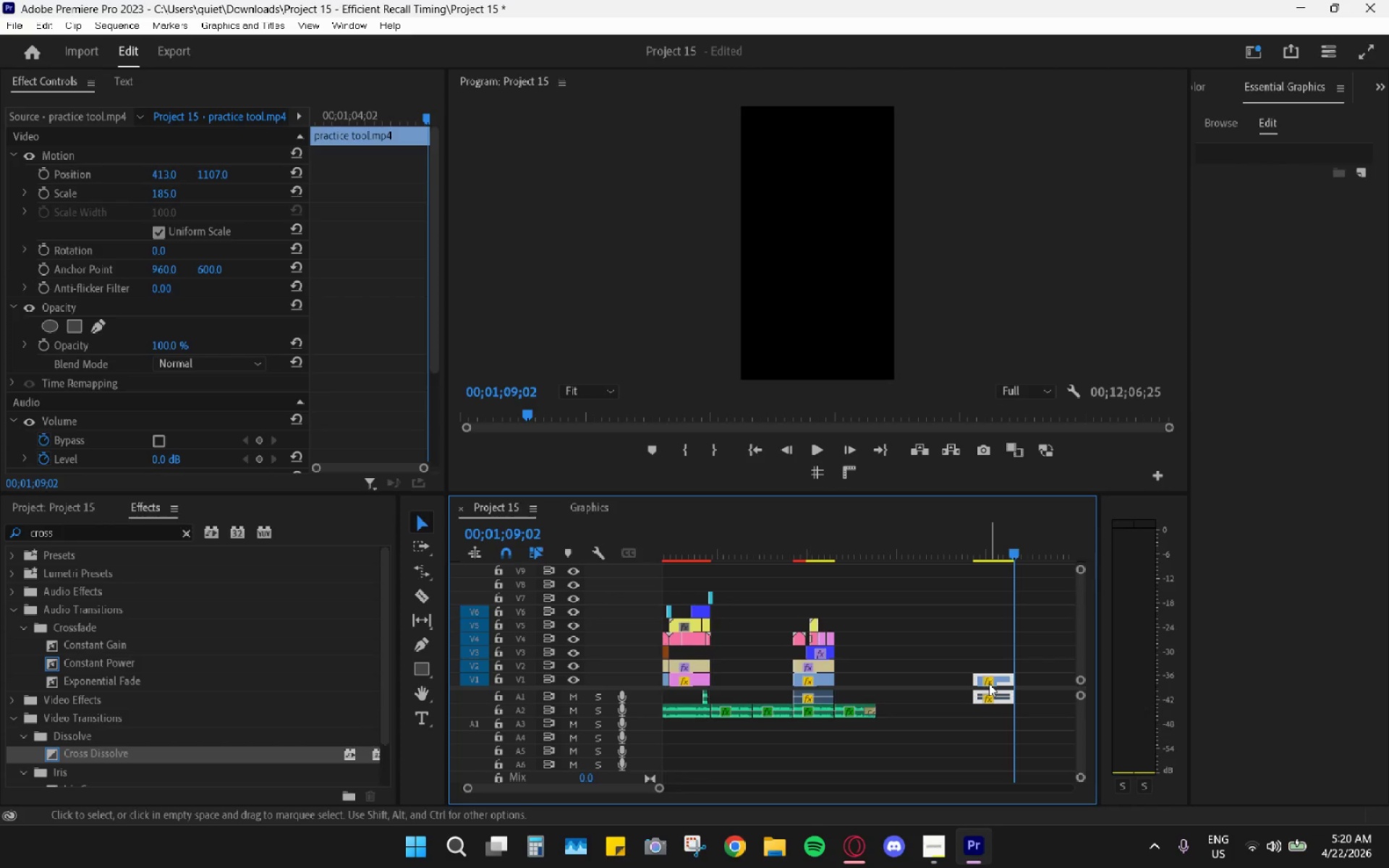 
left_click_drag(start_coordinate=[999, 678], to_coordinate=[1057, 676])
 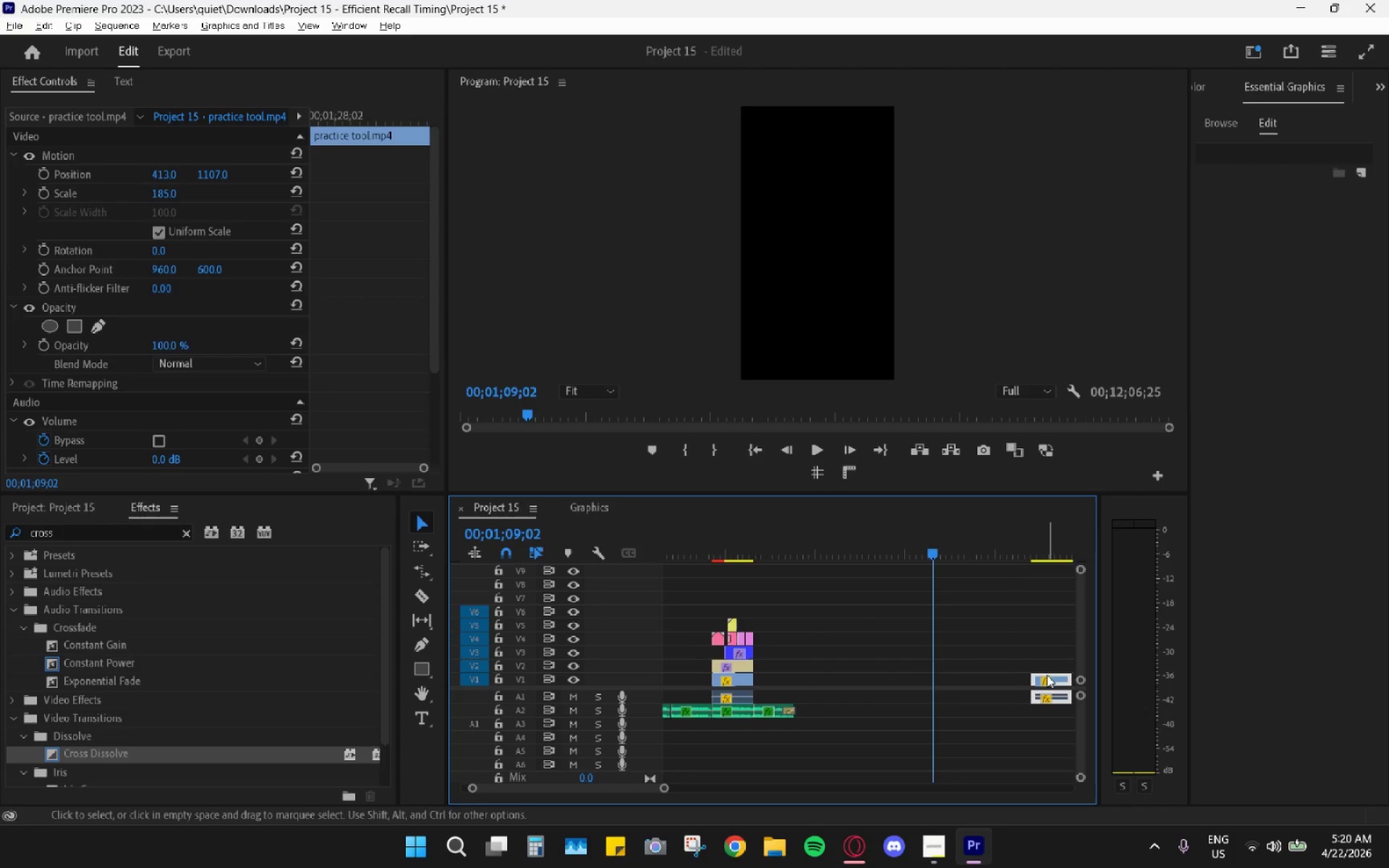 
hold_key(key=AltLeft, duration=0.56)
scroll: coordinate [1043, 676], scroll_direction: down, amount: 6.0
 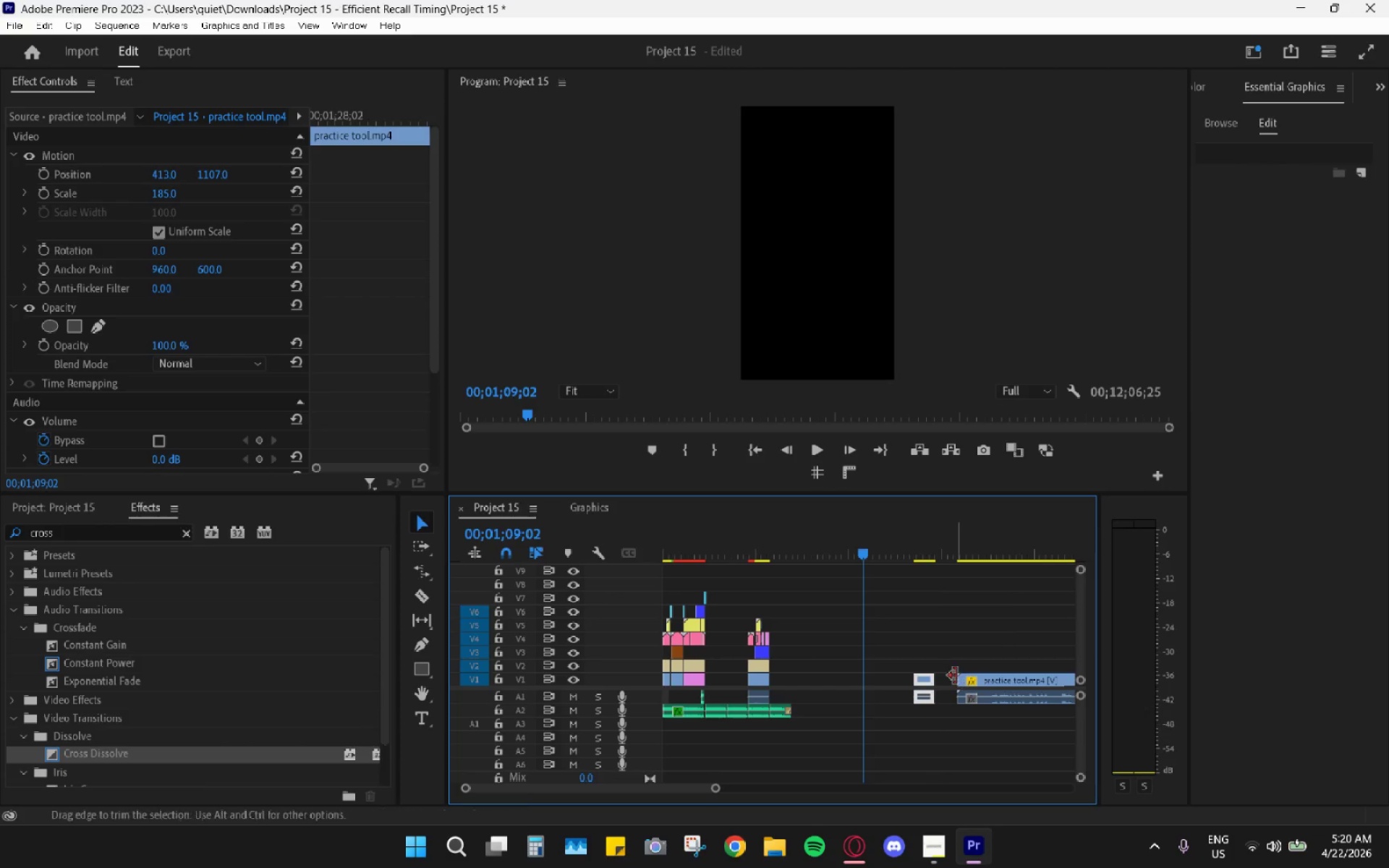 
key(Alt+AltLeft)
 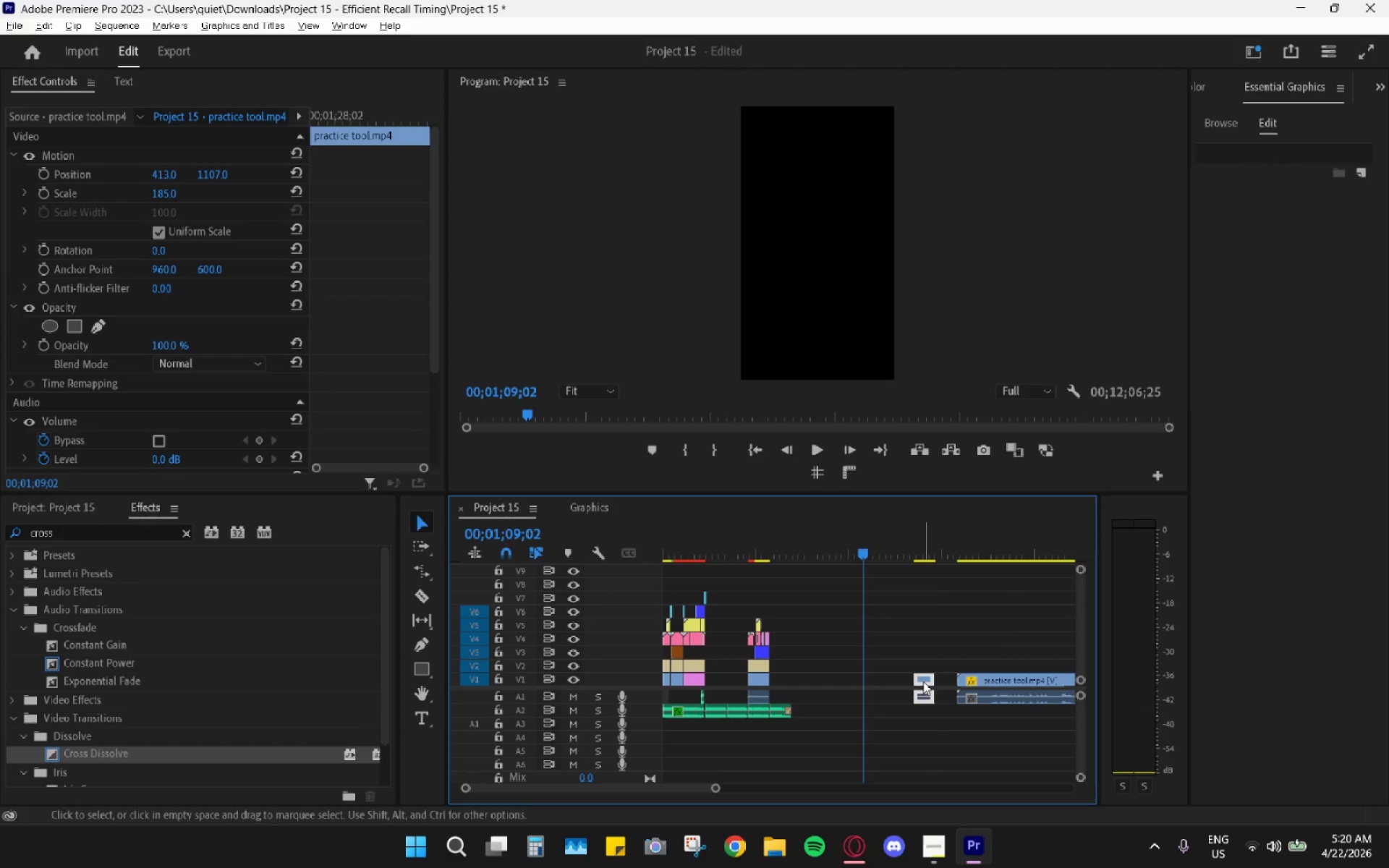 
key(Control+Z)
 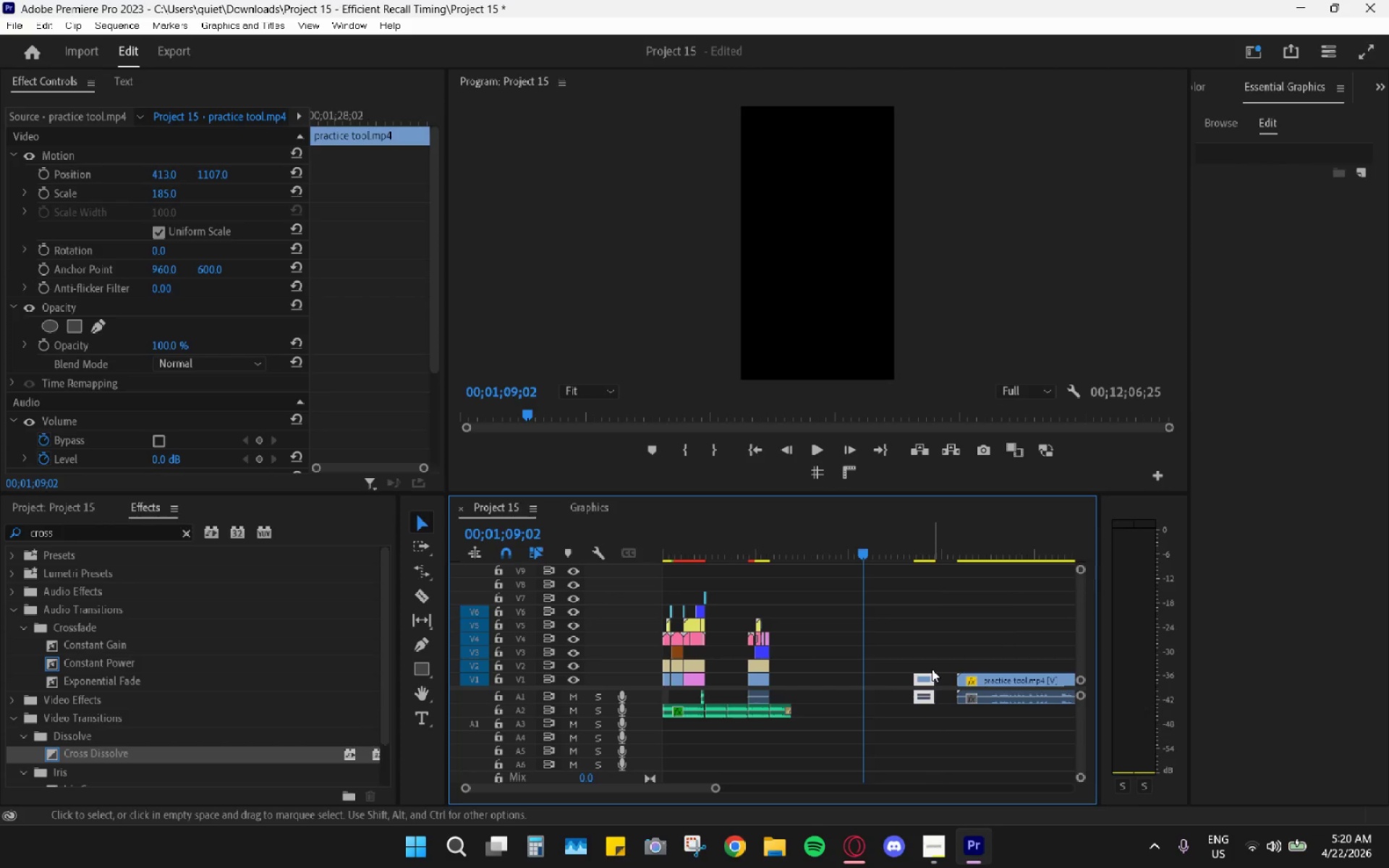 
key(Control+Z)
 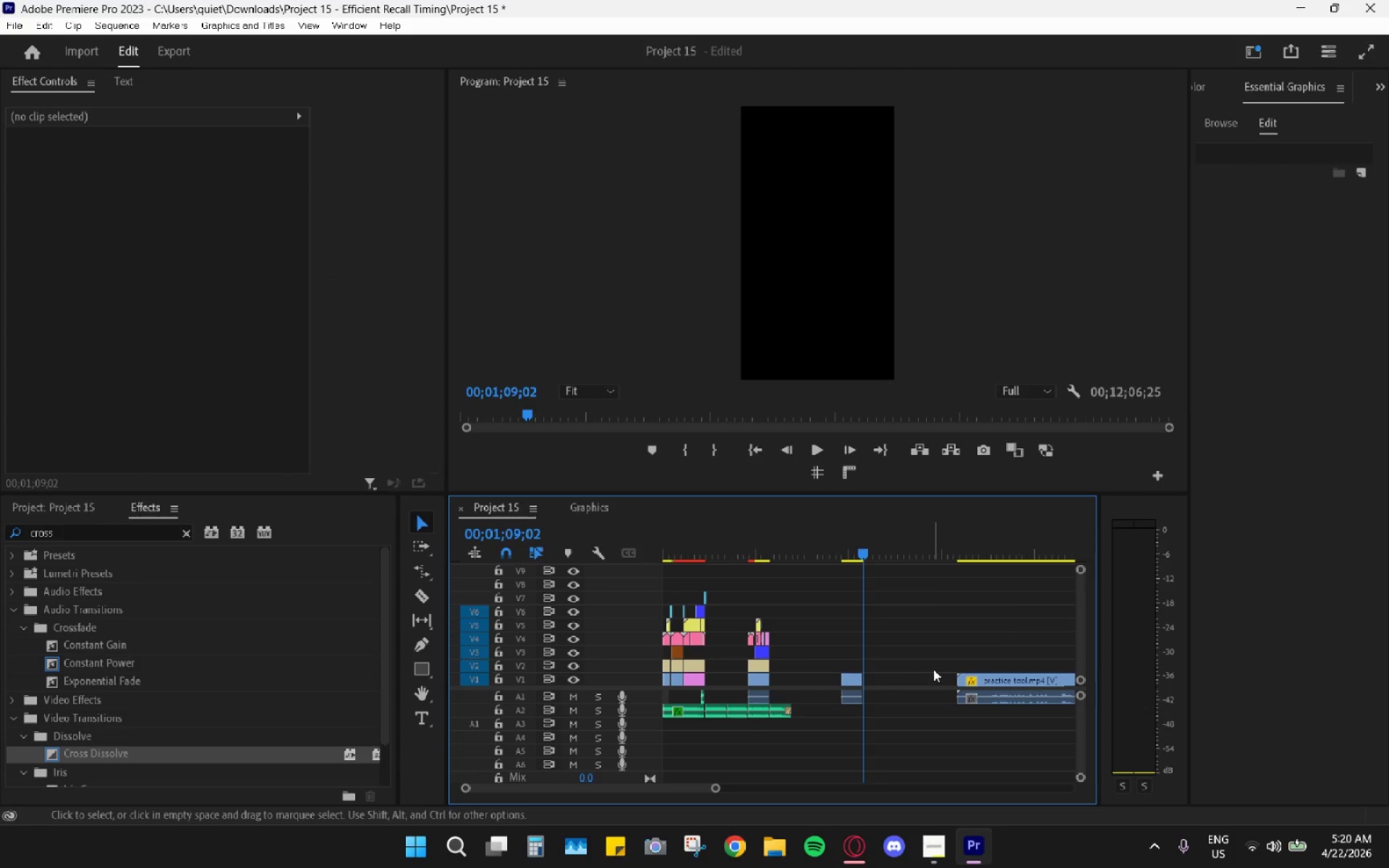 
key(Shift+ShiftLeft)
 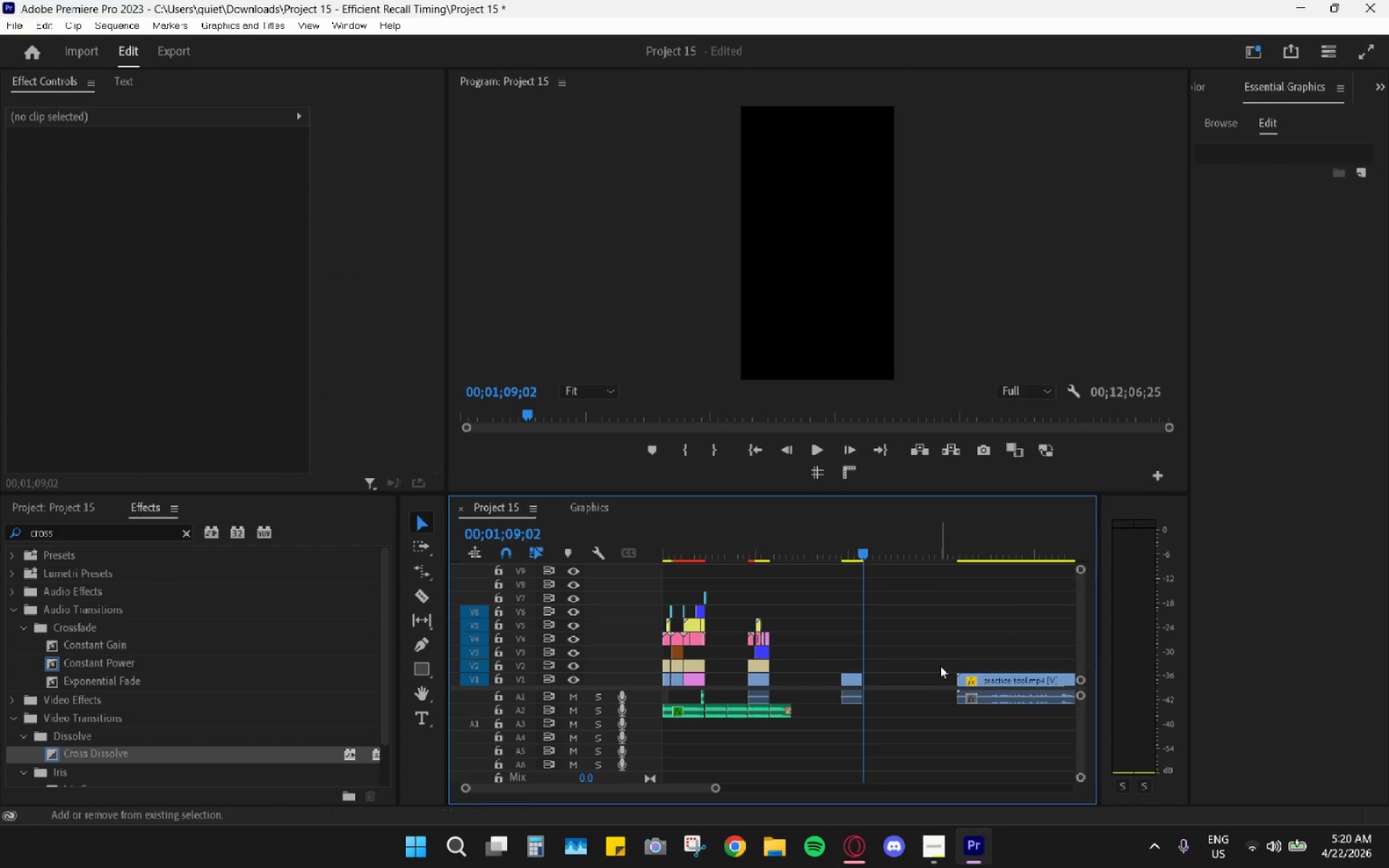 
key(Shift+Z)
 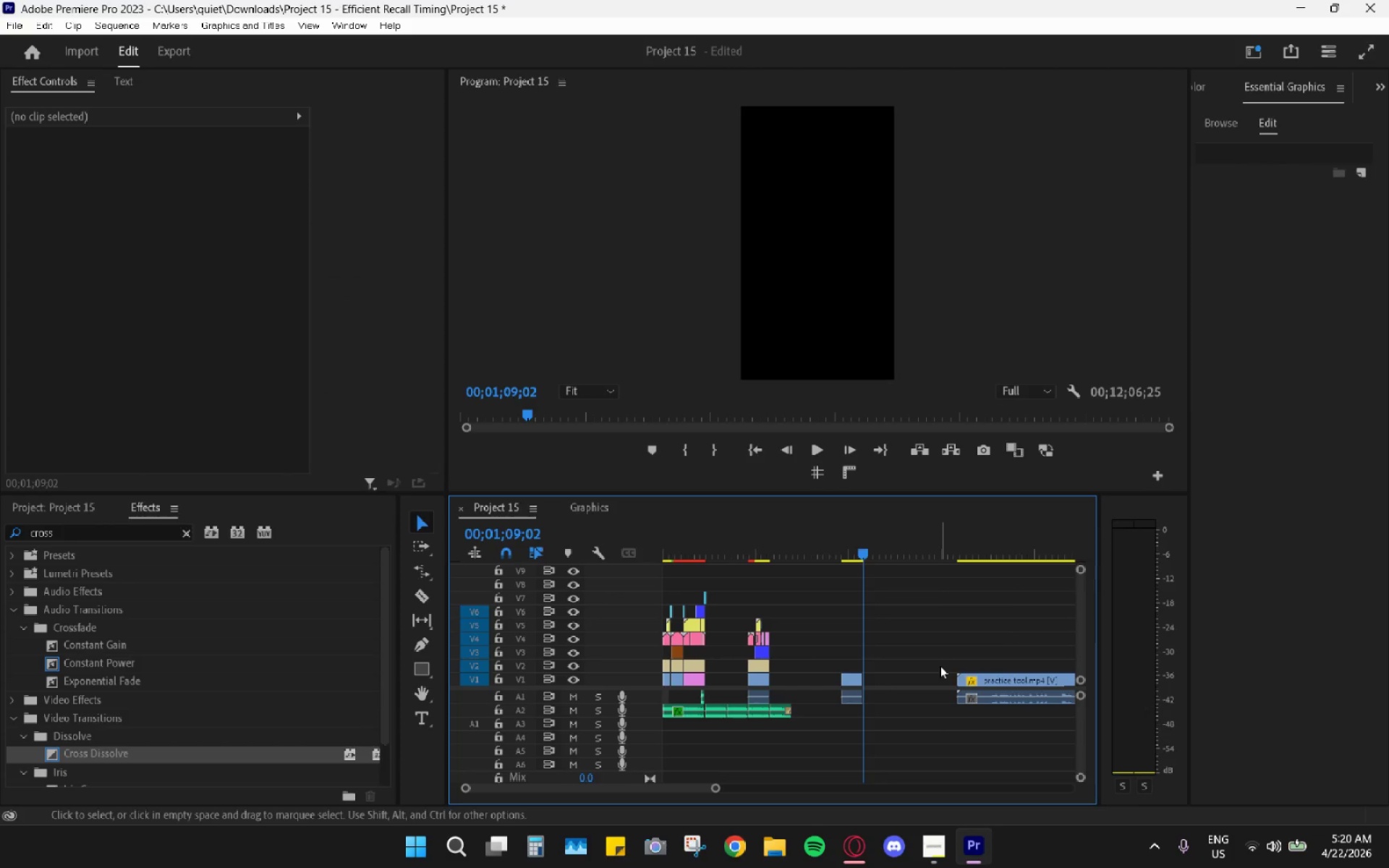 
key(Control+Z)
 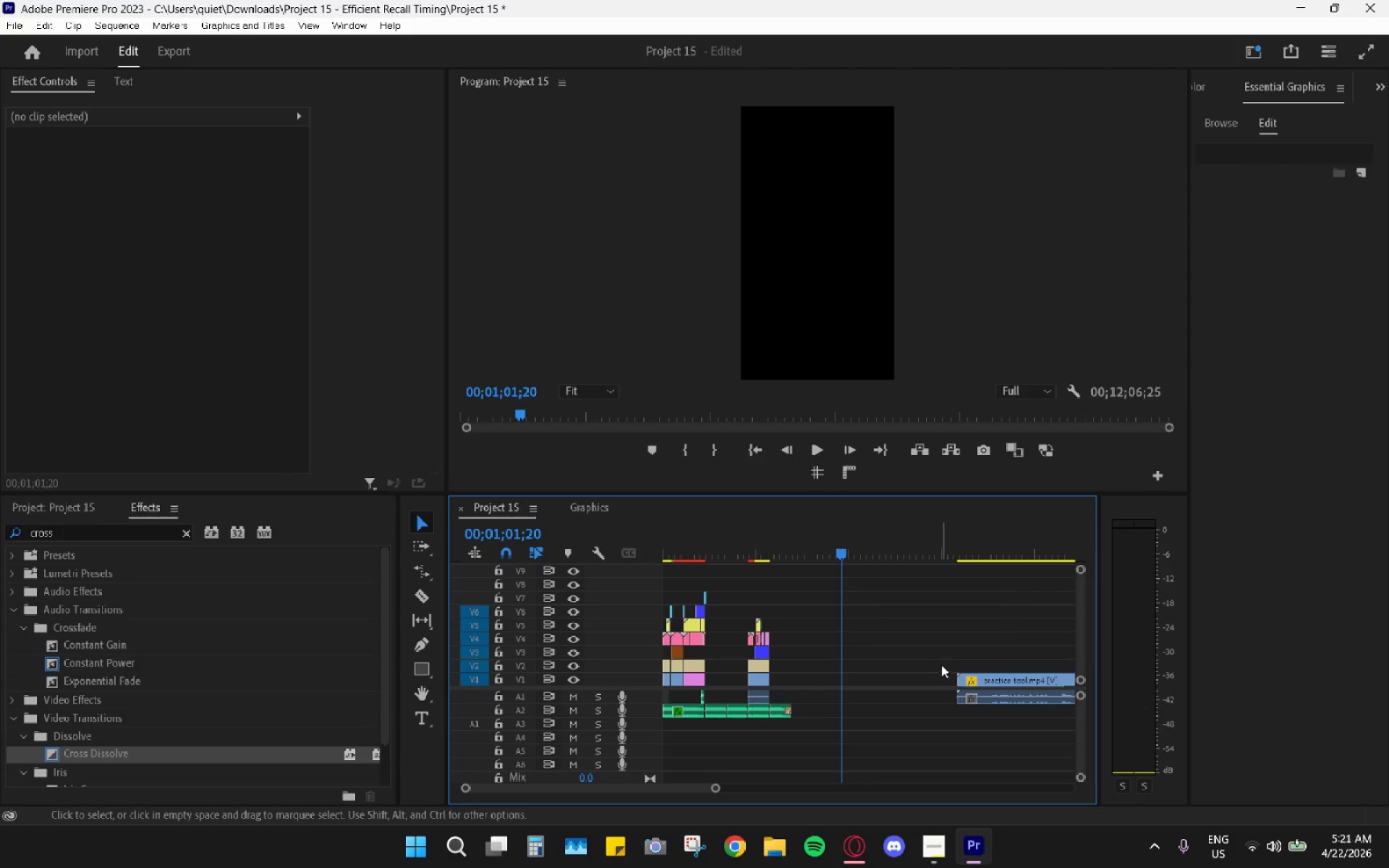 
scroll: coordinate [950, 663], scroll_direction: down, amount: 6.0
 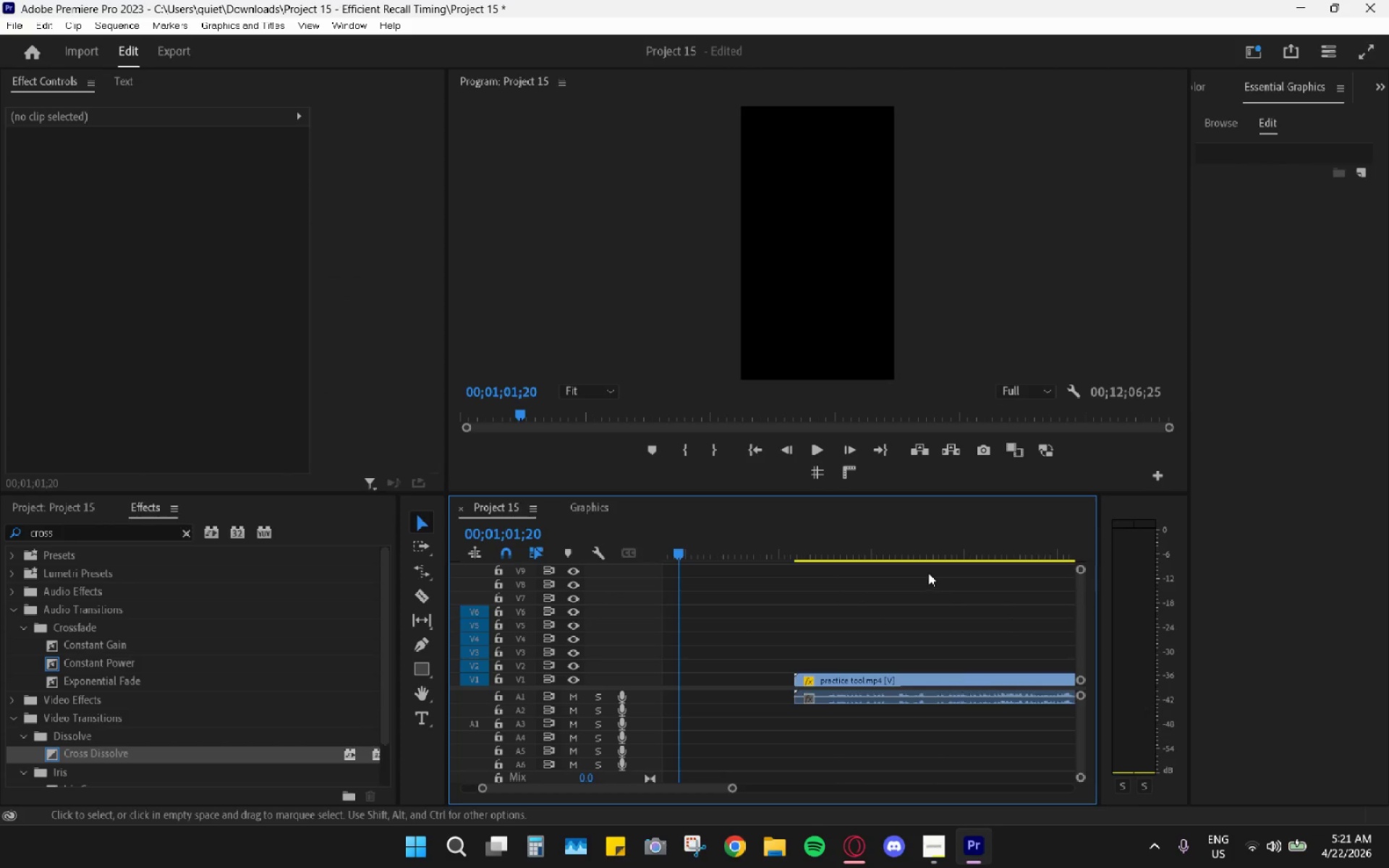 
hold_key(key=AltLeft, duration=0.69)
scroll: coordinate [920, 591], scroll_direction: down, amount: 11.0
 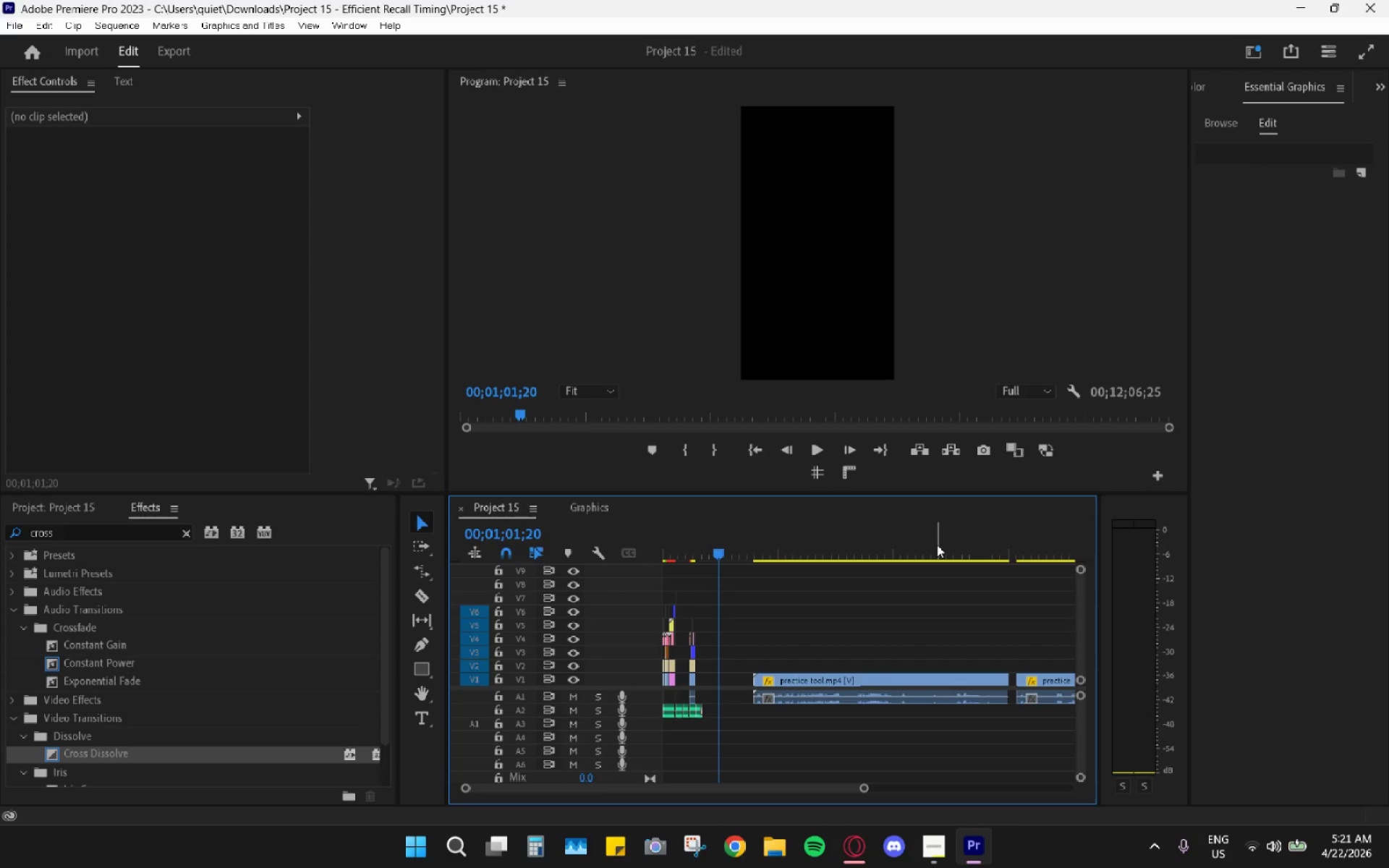 
key(Alt+AltLeft)
 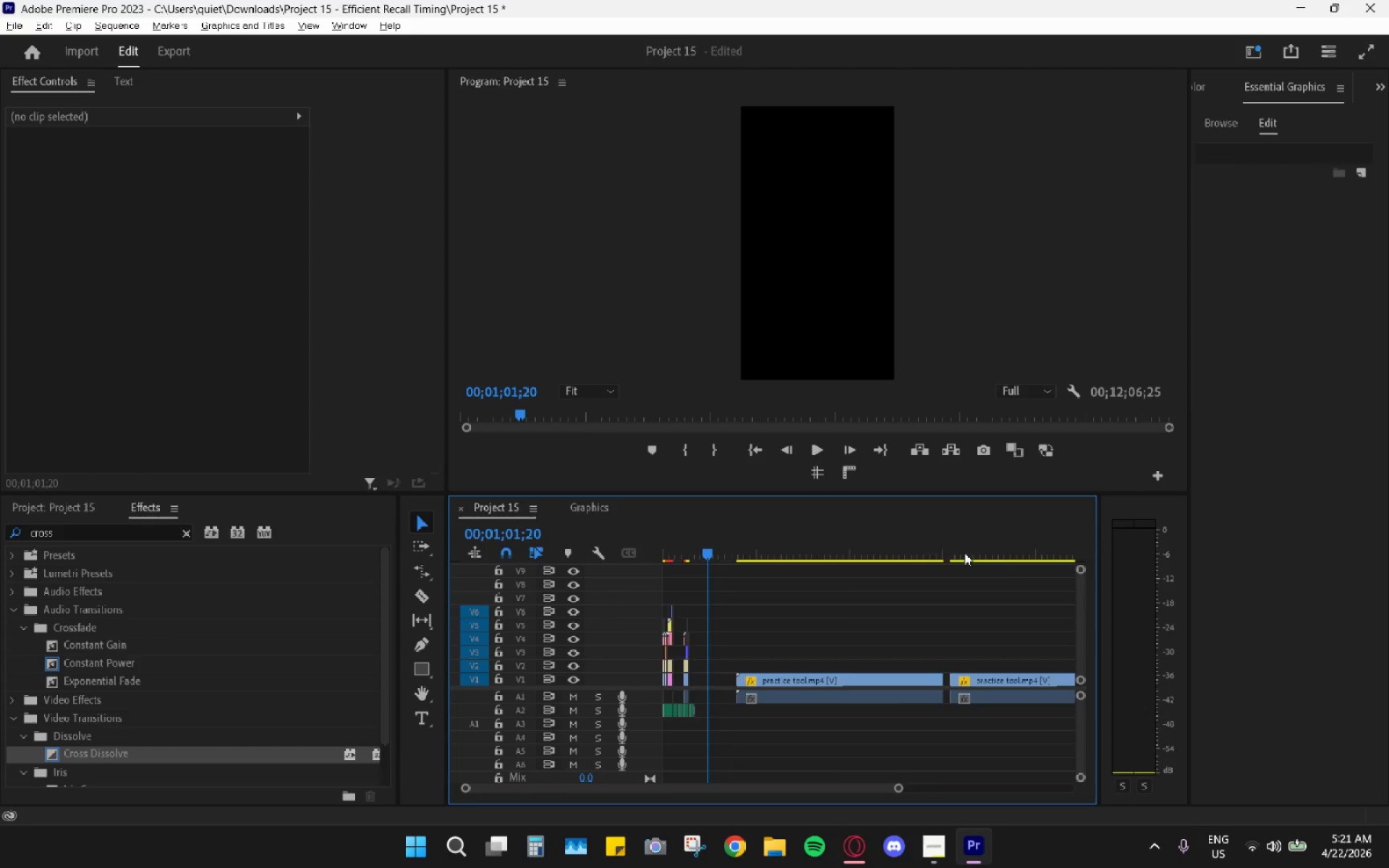 
scroll: coordinate [963, 556], scroll_direction: down, amount: 4.0
 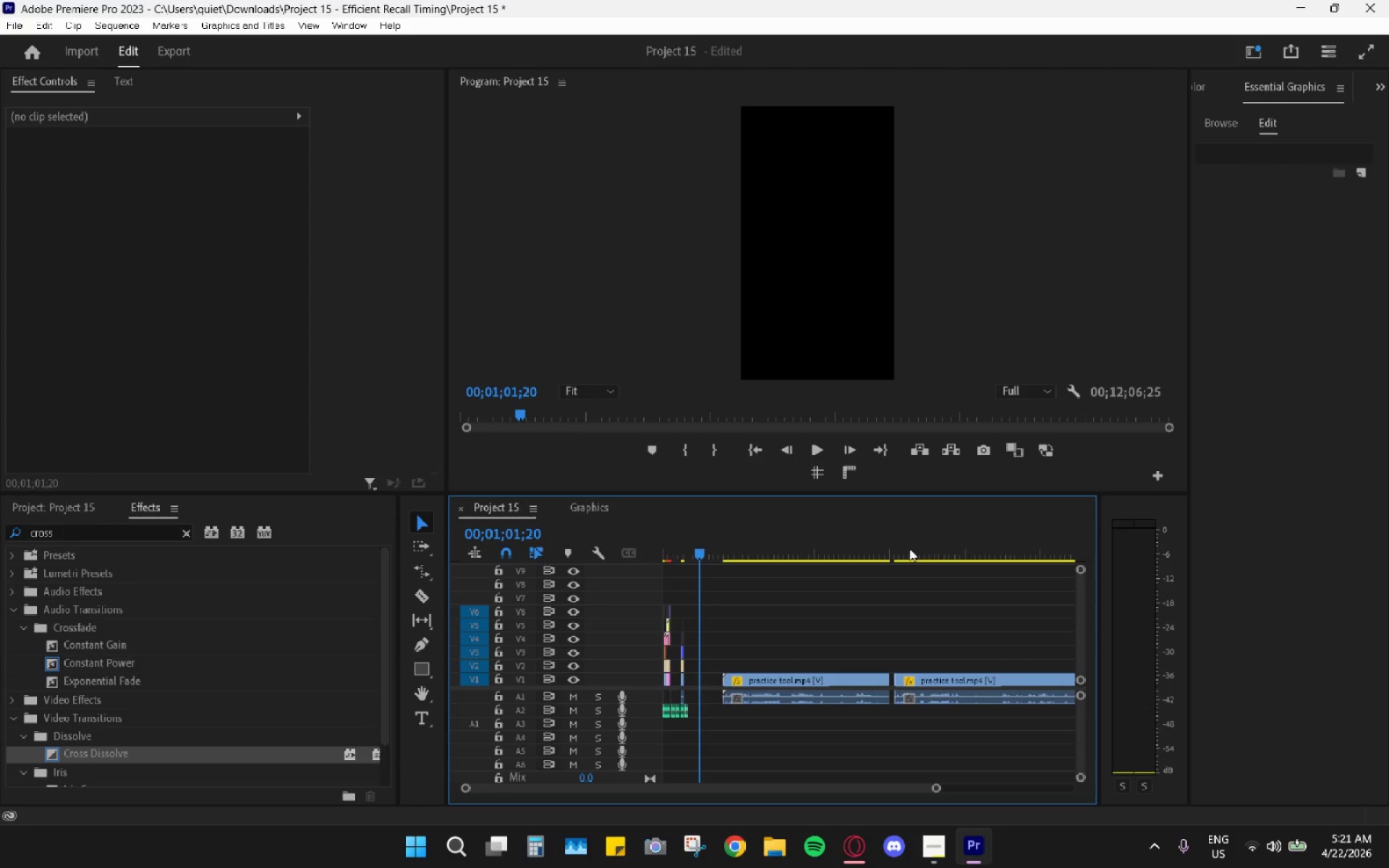 
left_click_drag(start_coordinate=[901, 554], to_coordinate=[971, 561])
 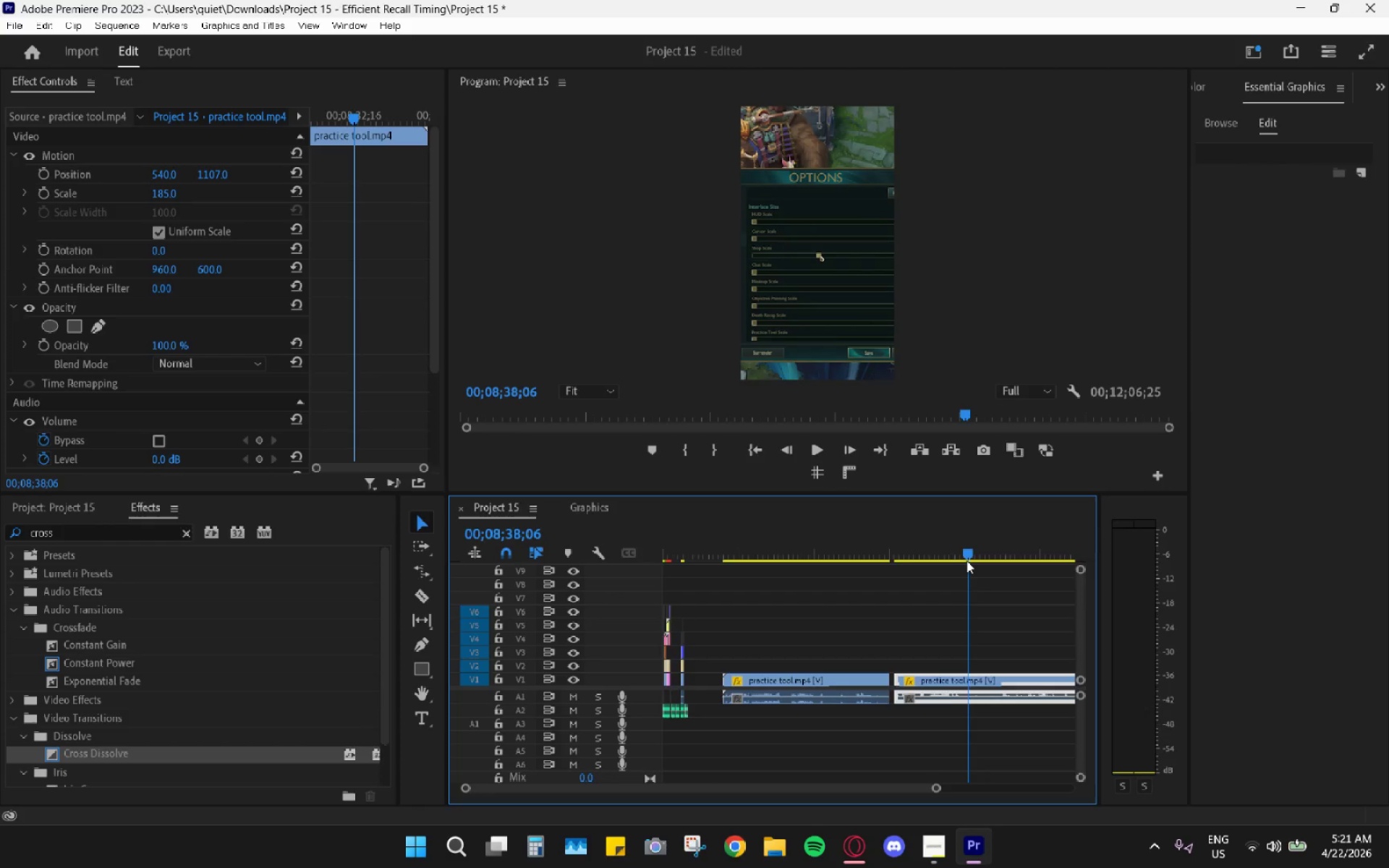 
left_click_drag(start_coordinate=[966, 561], to_coordinate=[959, 560])
 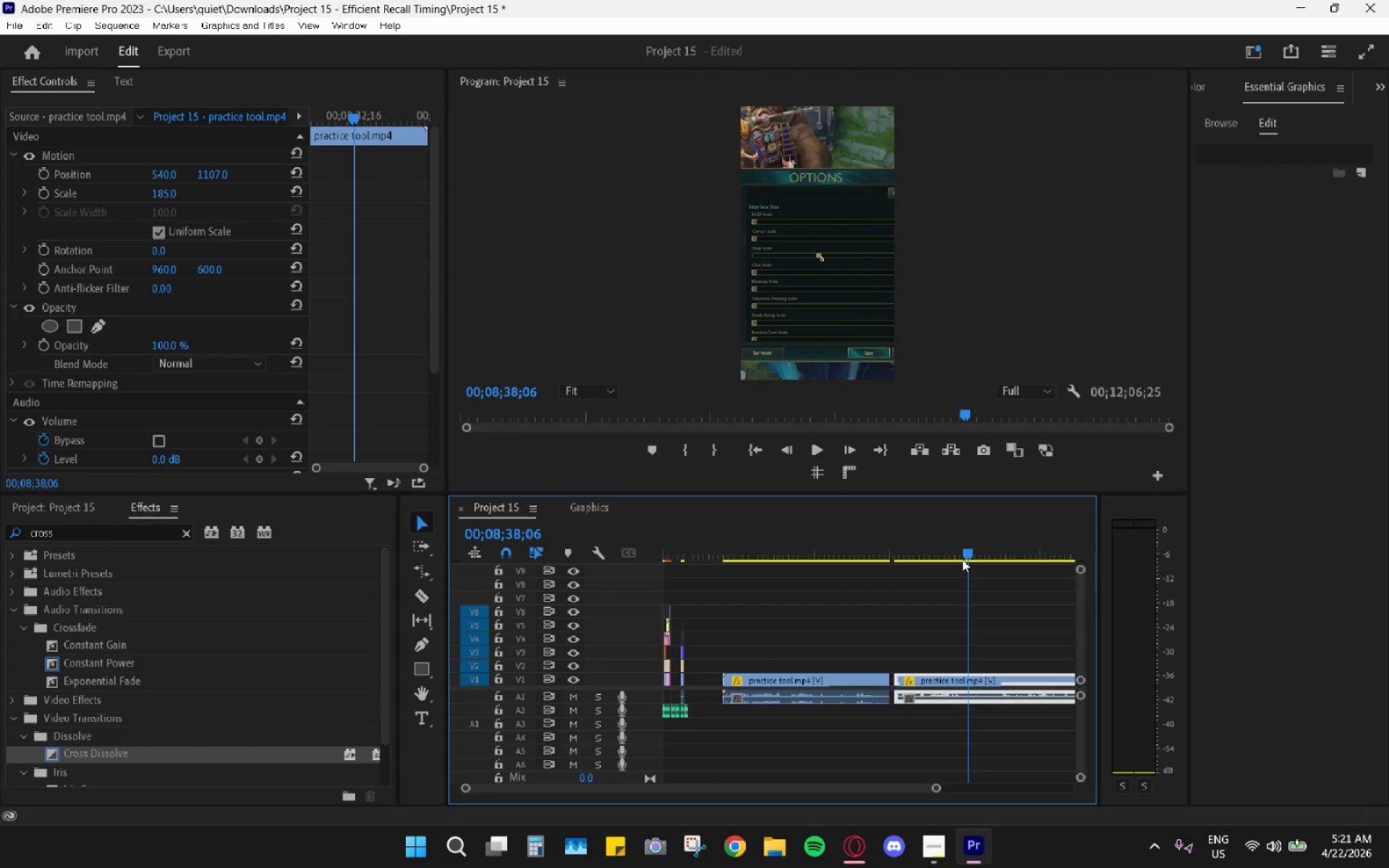 
left_click_drag(start_coordinate=[969, 552], to_coordinate=[987, 555])
 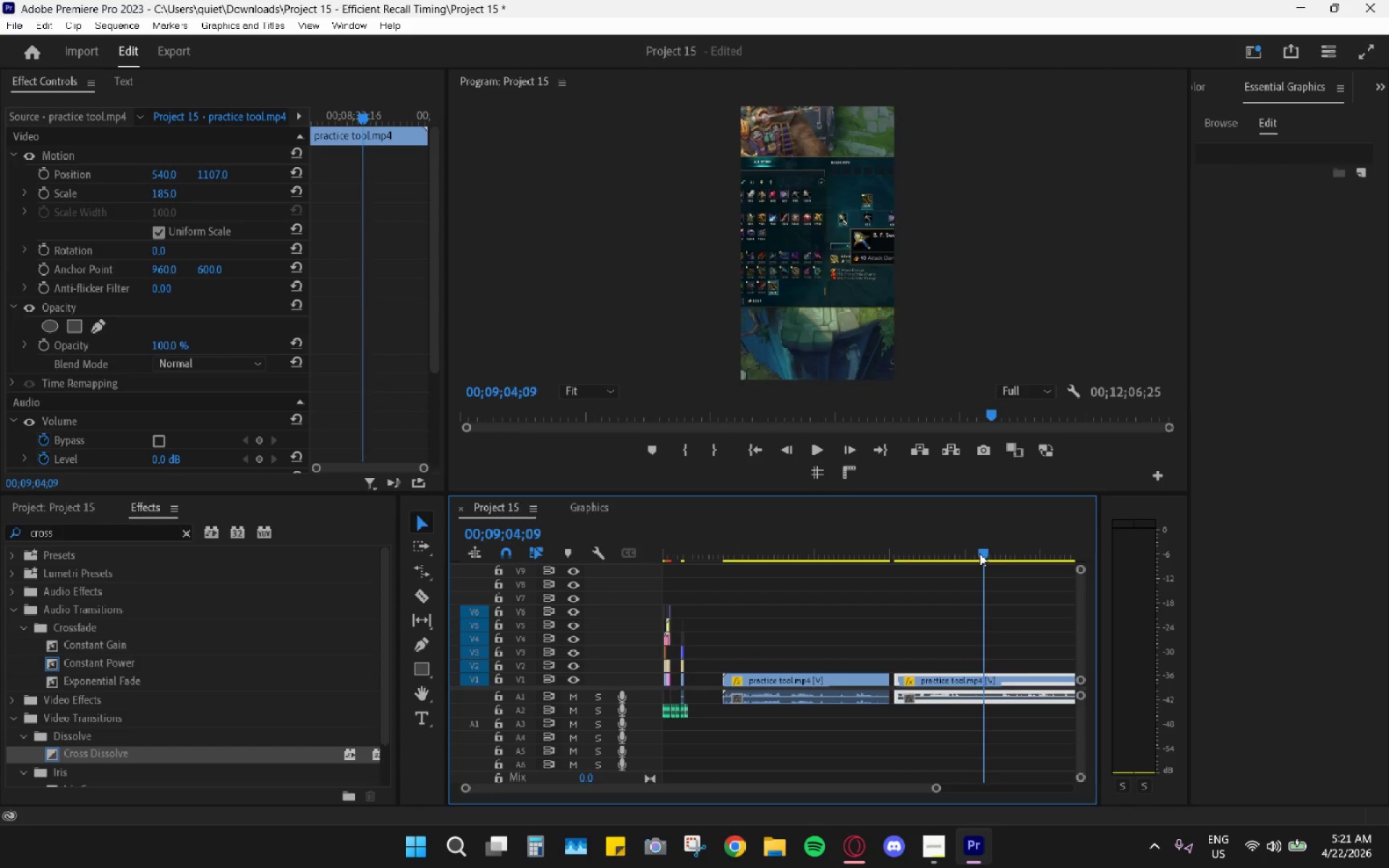 
left_click_drag(start_coordinate=[975, 553], to_coordinate=[968, 550])
 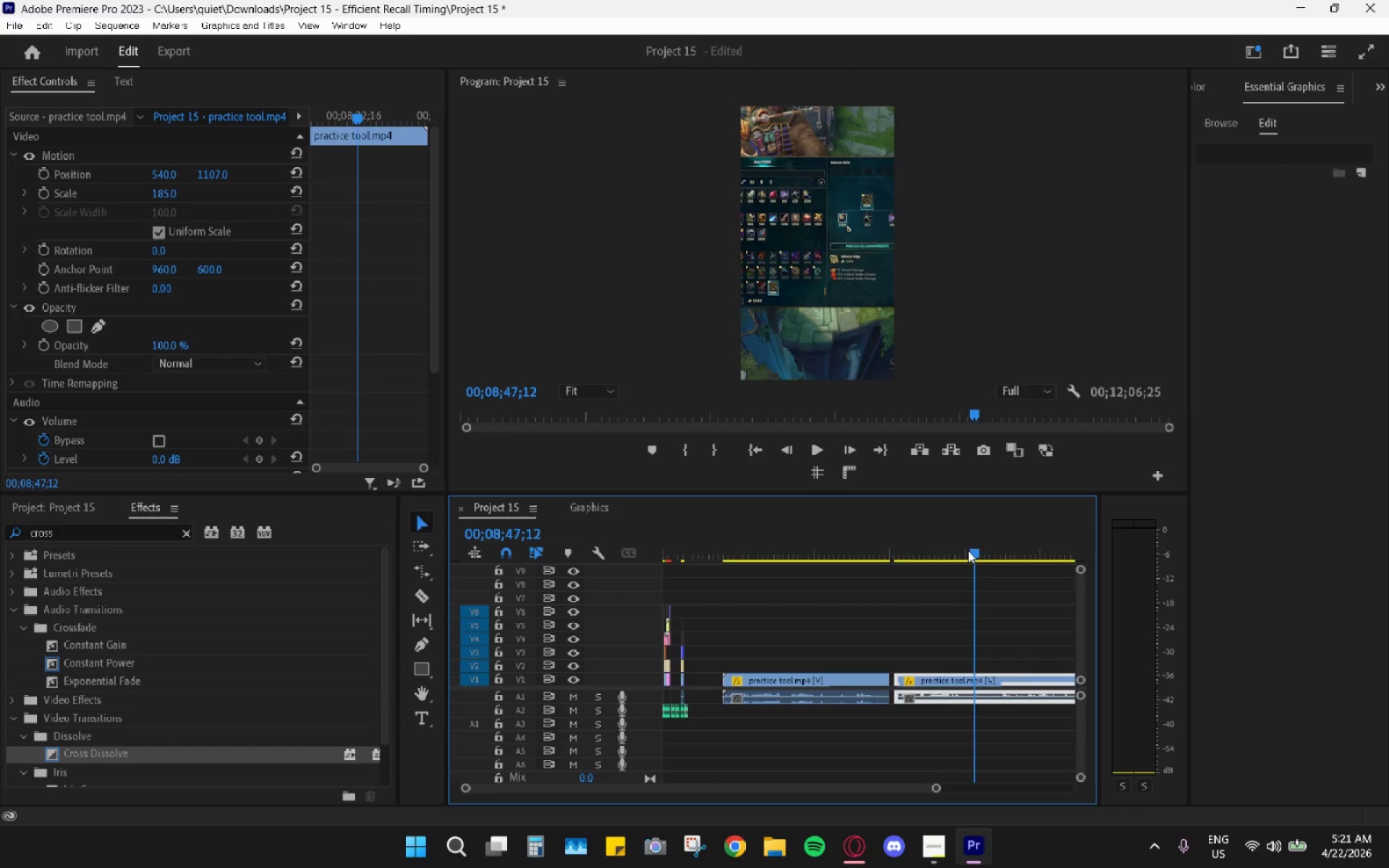 
left_click_drag(start_coordinate=[968, 550], to_coordinate=[964, 550])
 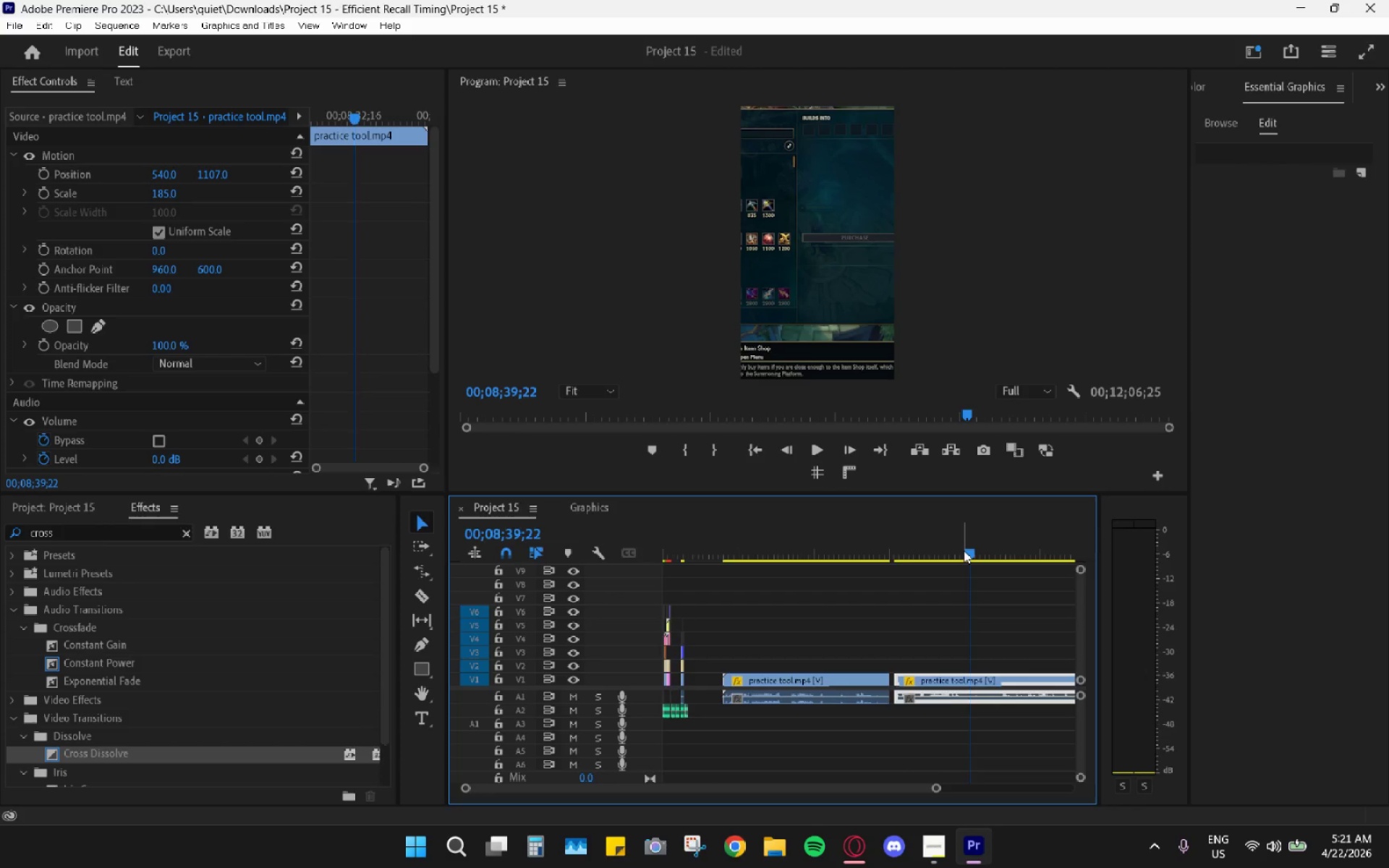 
key(Space)
 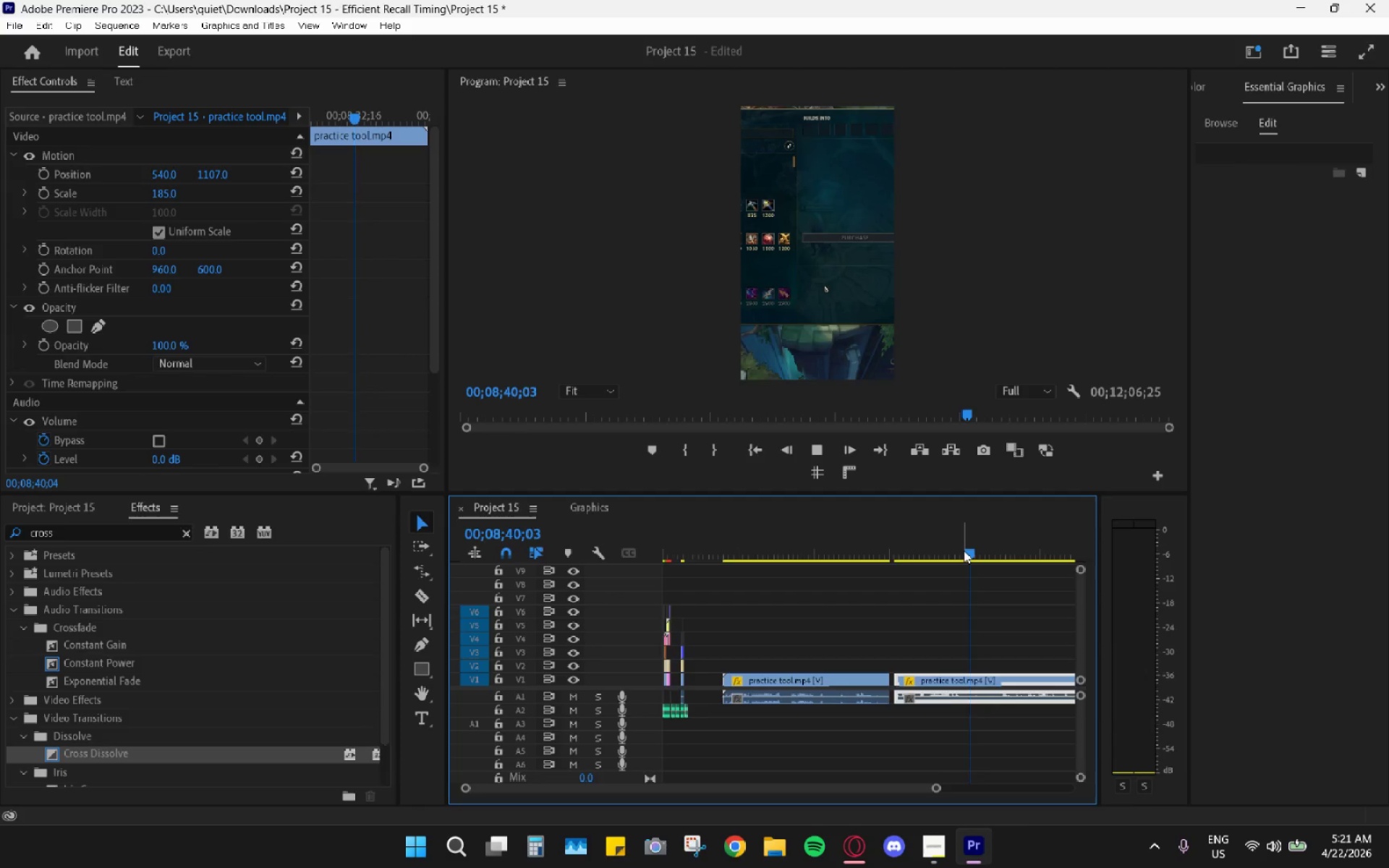 
key(Space)
 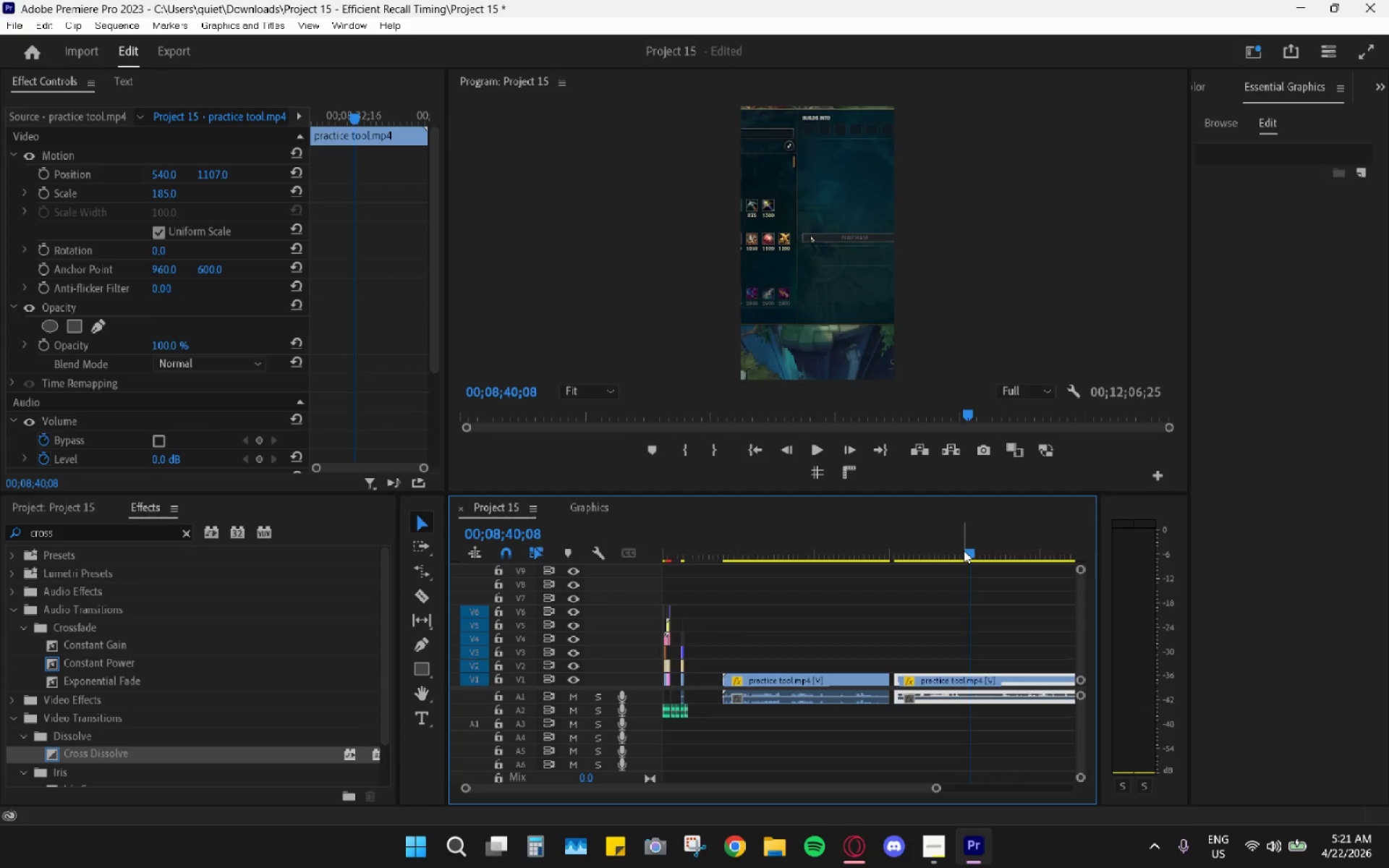 
key(Space)
 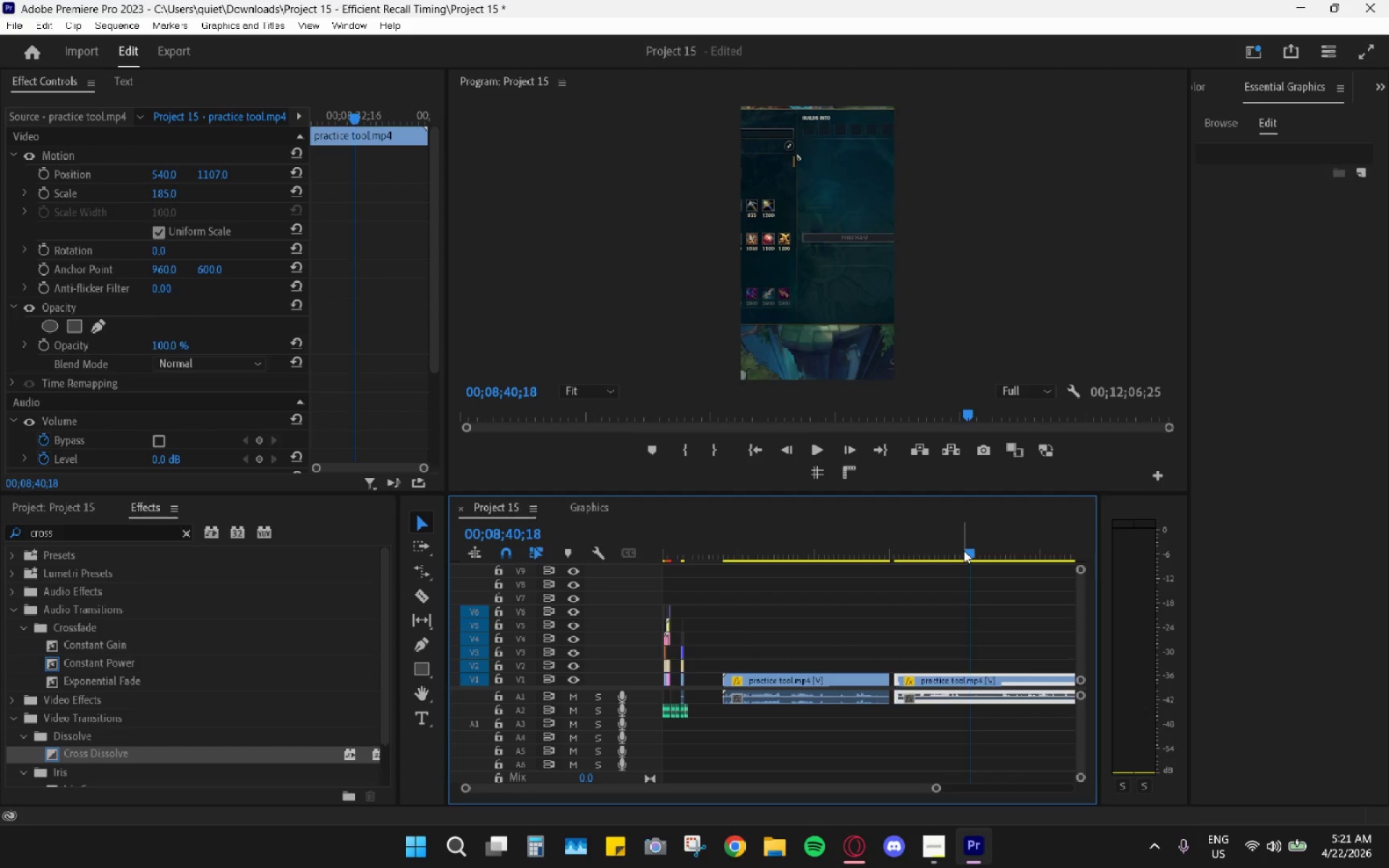 
key(Space)
 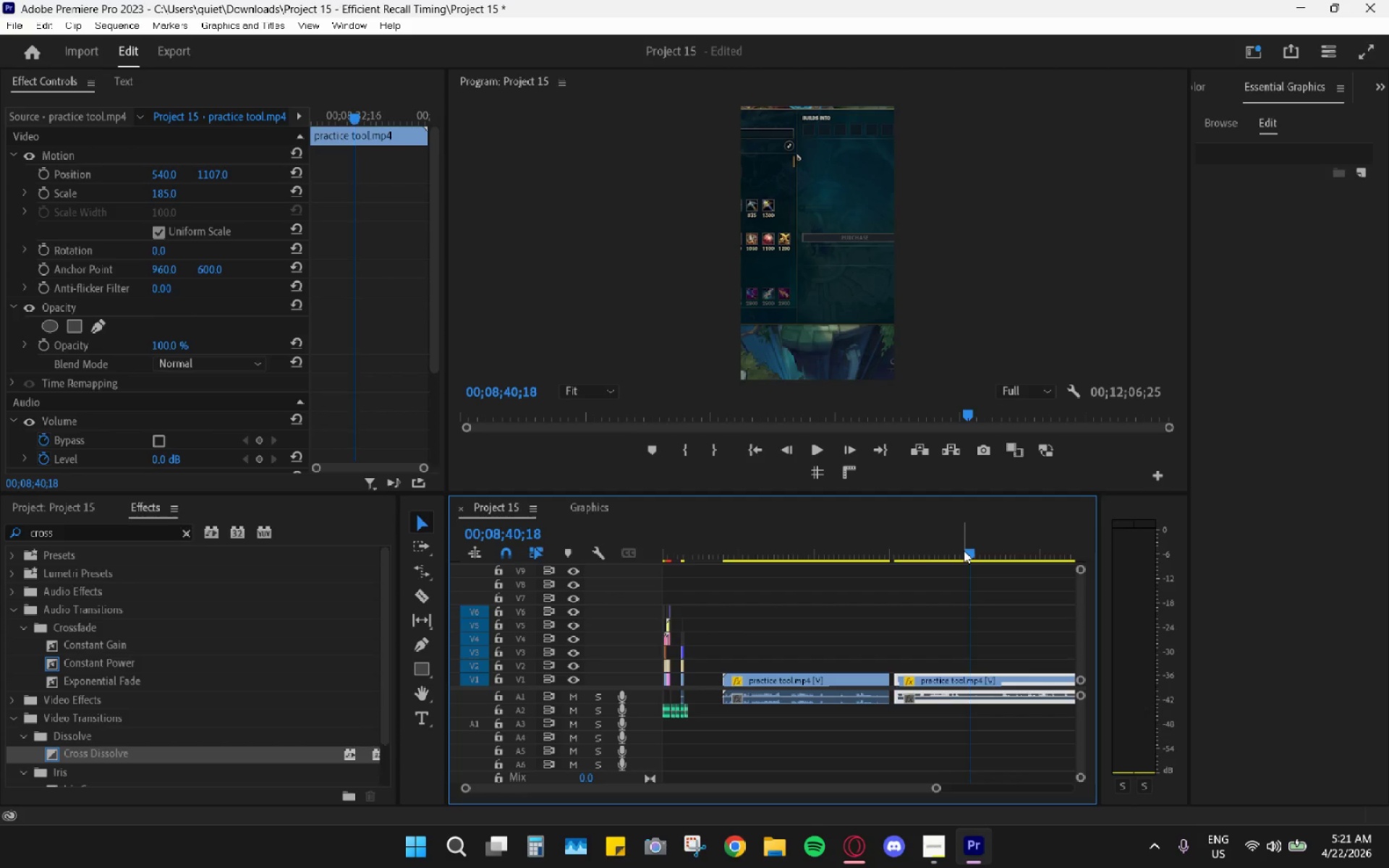 
key(Space)
 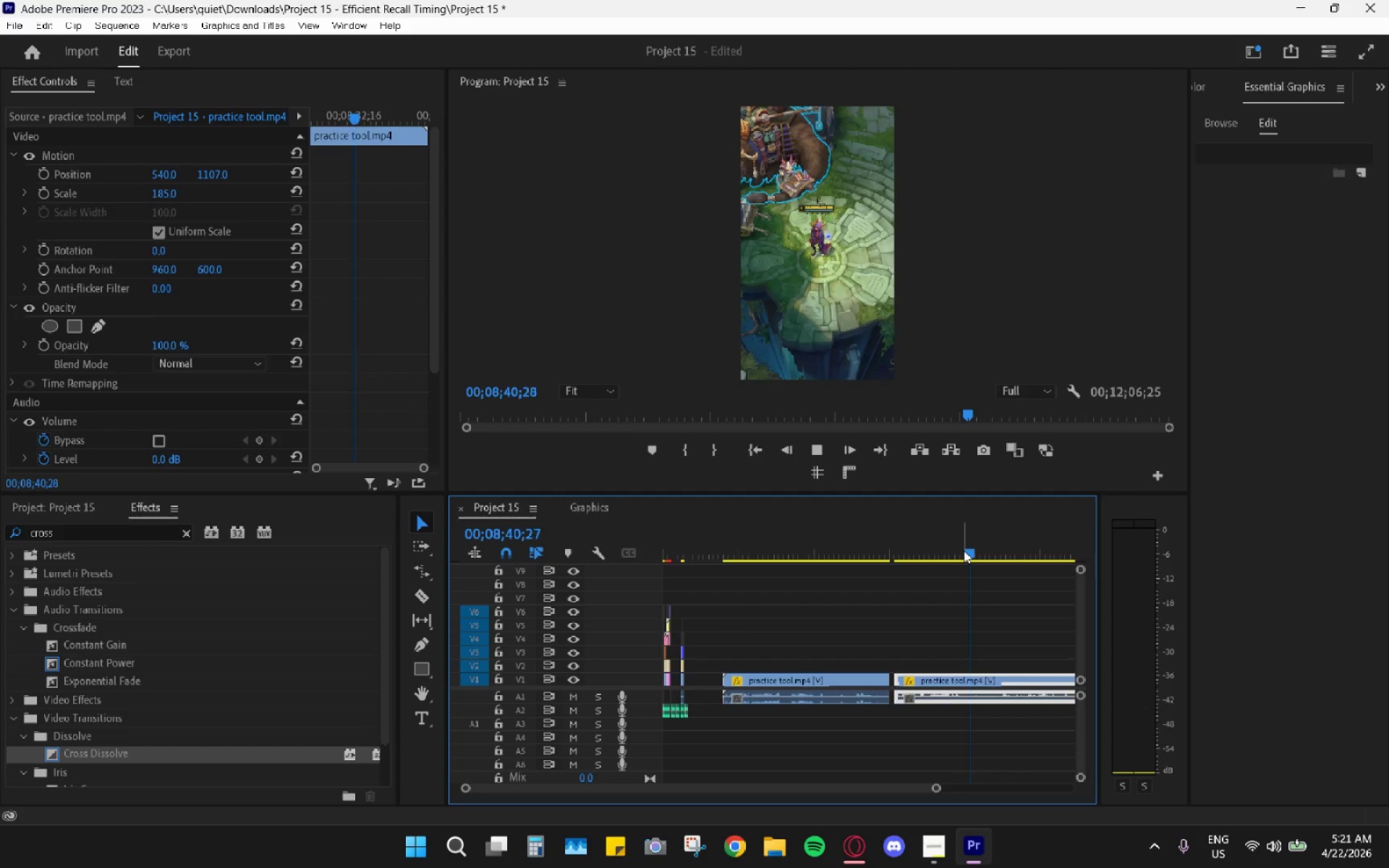 
key(Space)
 